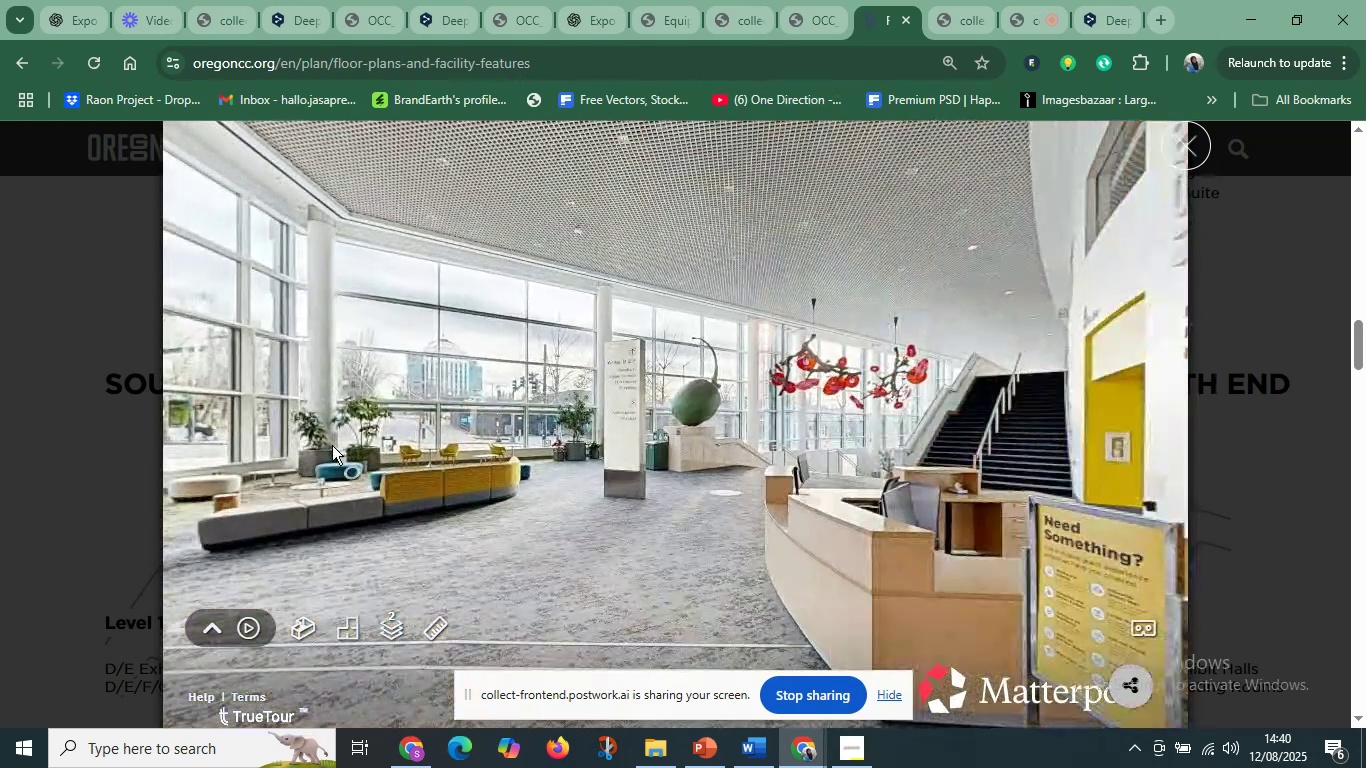 
left_click_drag(start_coordinate=[331, 438], to_coordinate=[593, 478])
 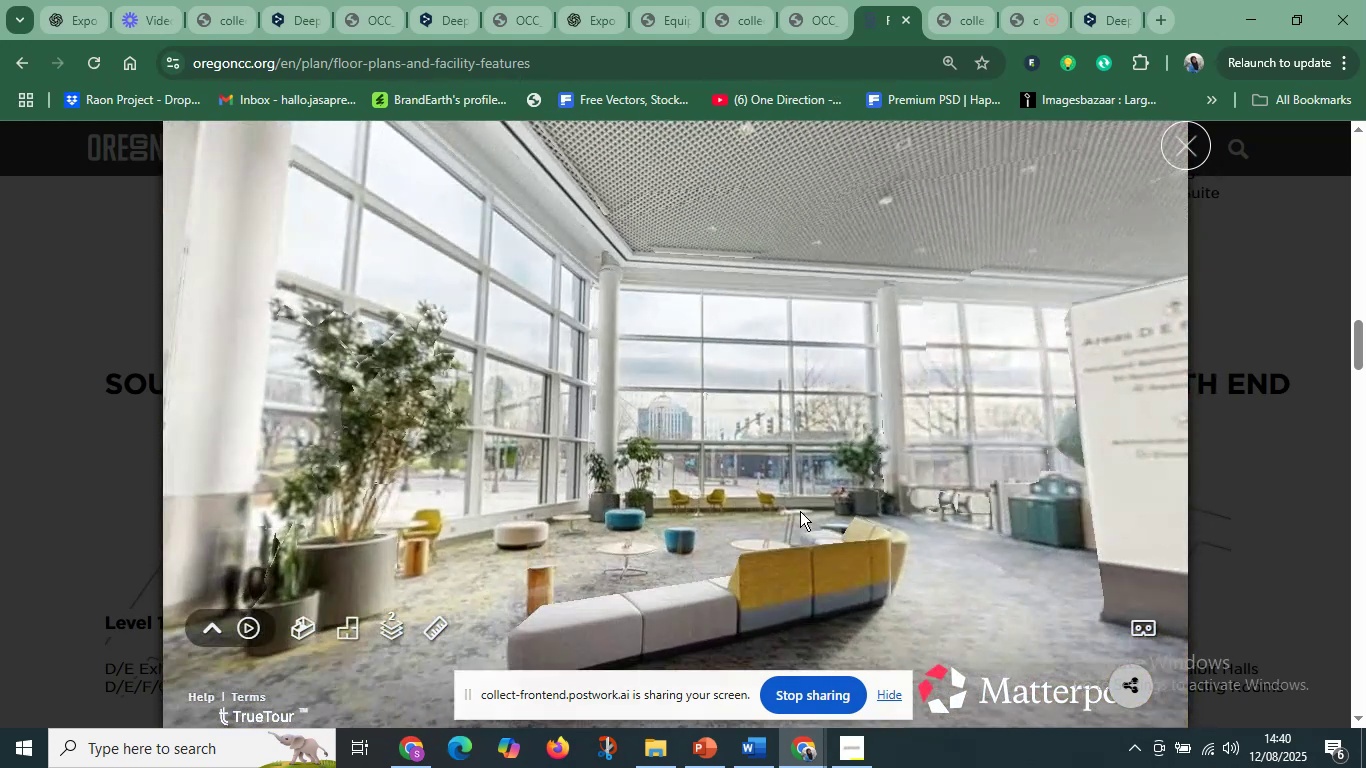 
left_click_drag(start_coordinate=[806, 509], to_coordinate=[743, 314])
 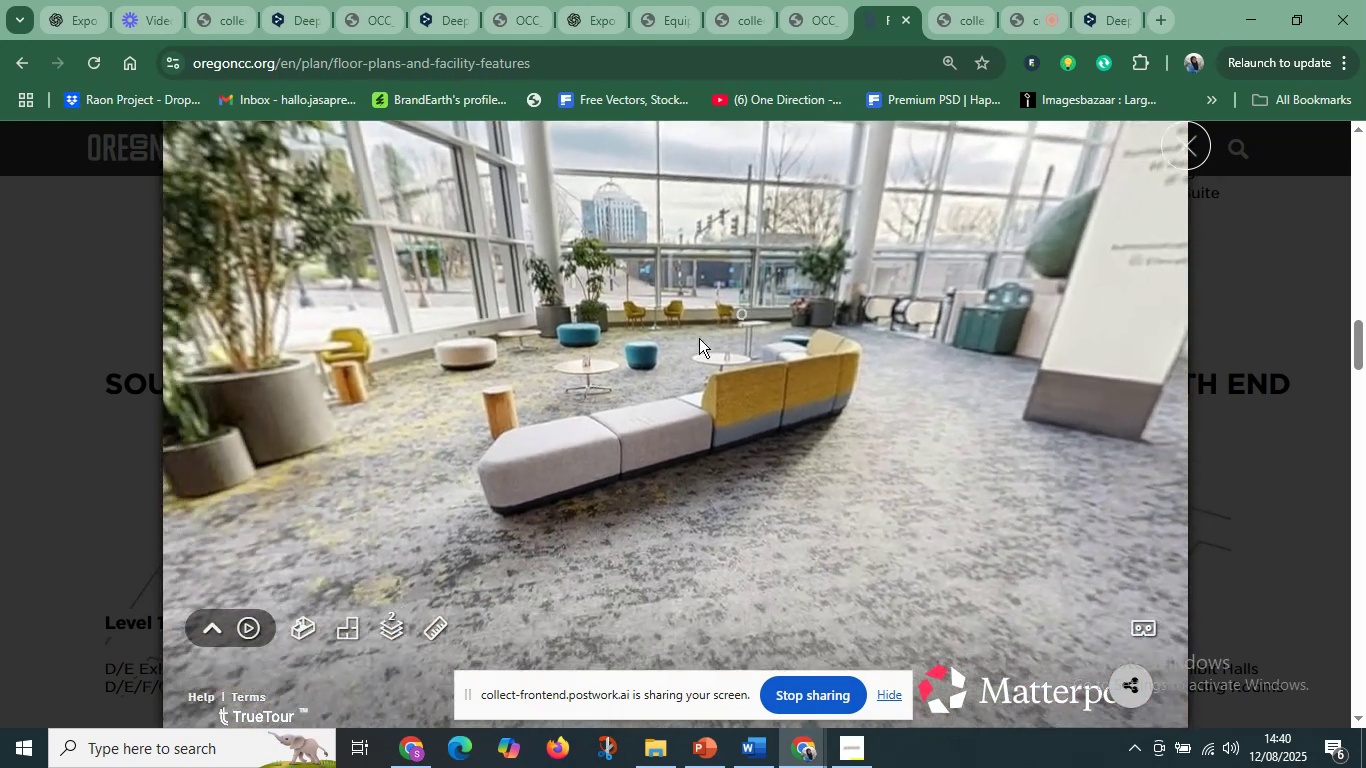 
left_click_drag(start_coordinate=[656, 365], to_coordinate=[754, 368])
 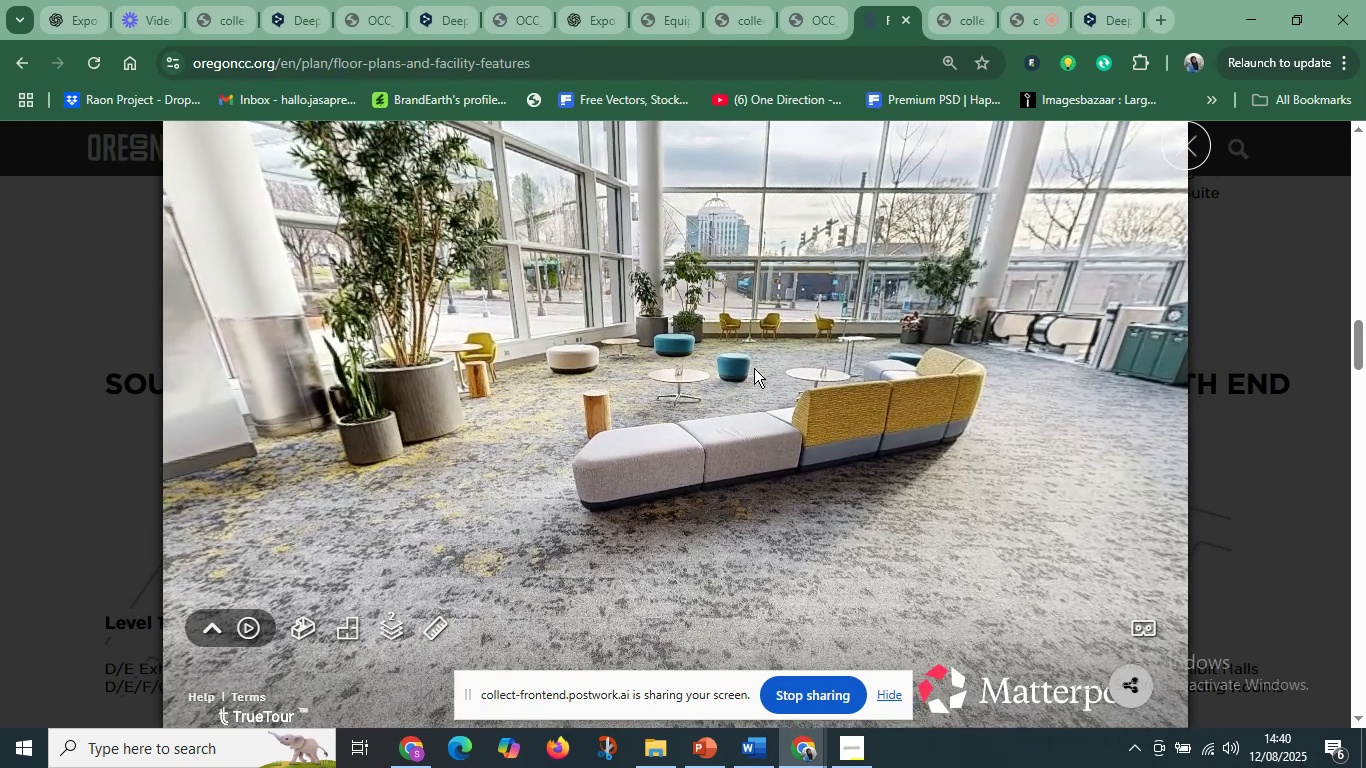 
hold_key(key=AltLeft, duration=0.52)
 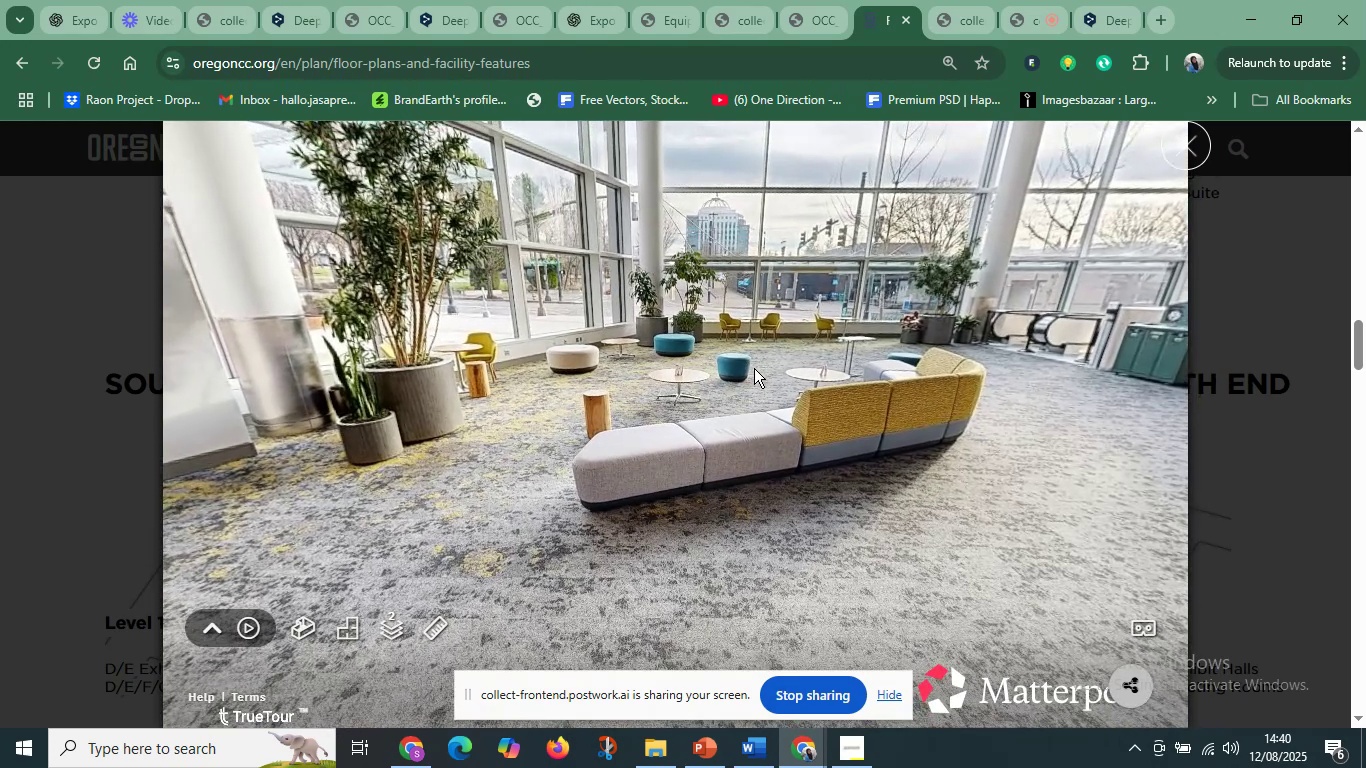 
key(Meta+Shift+S)
 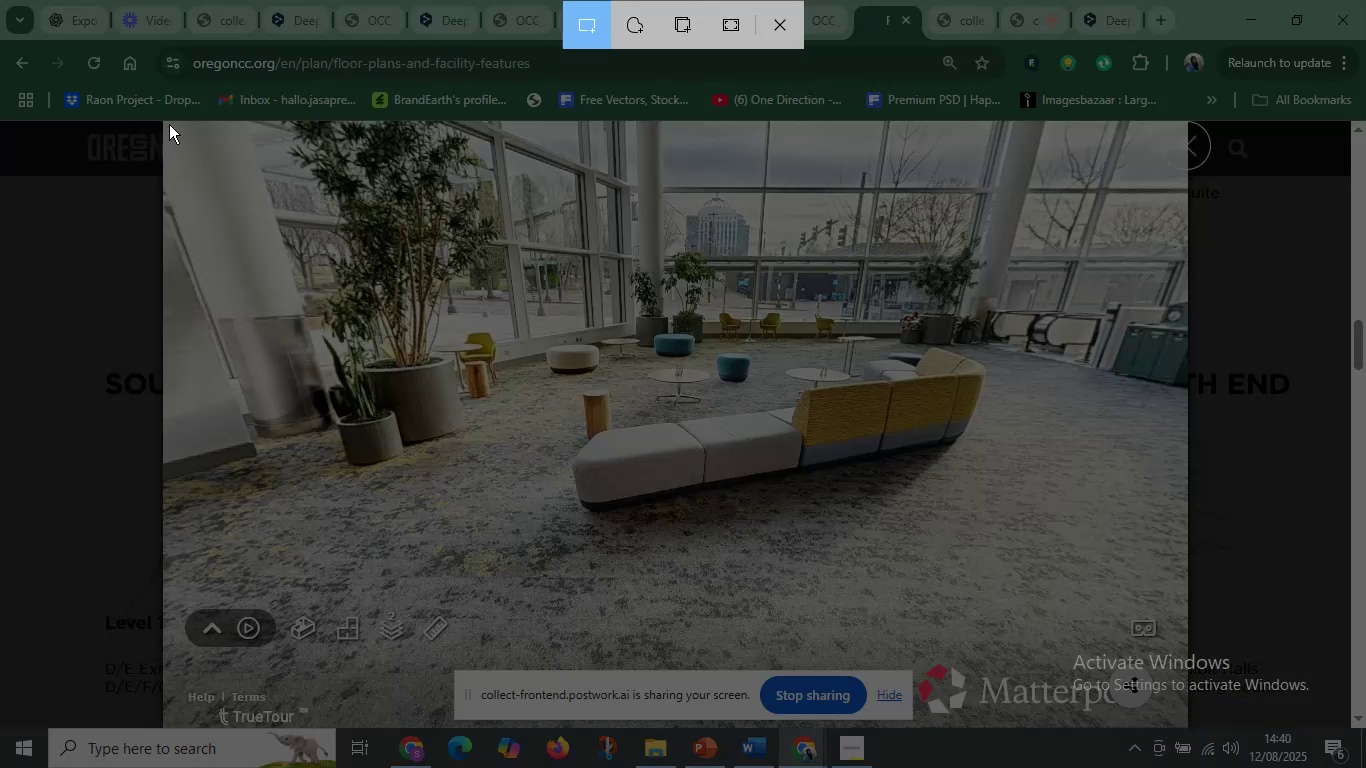 
wait(5.4)
 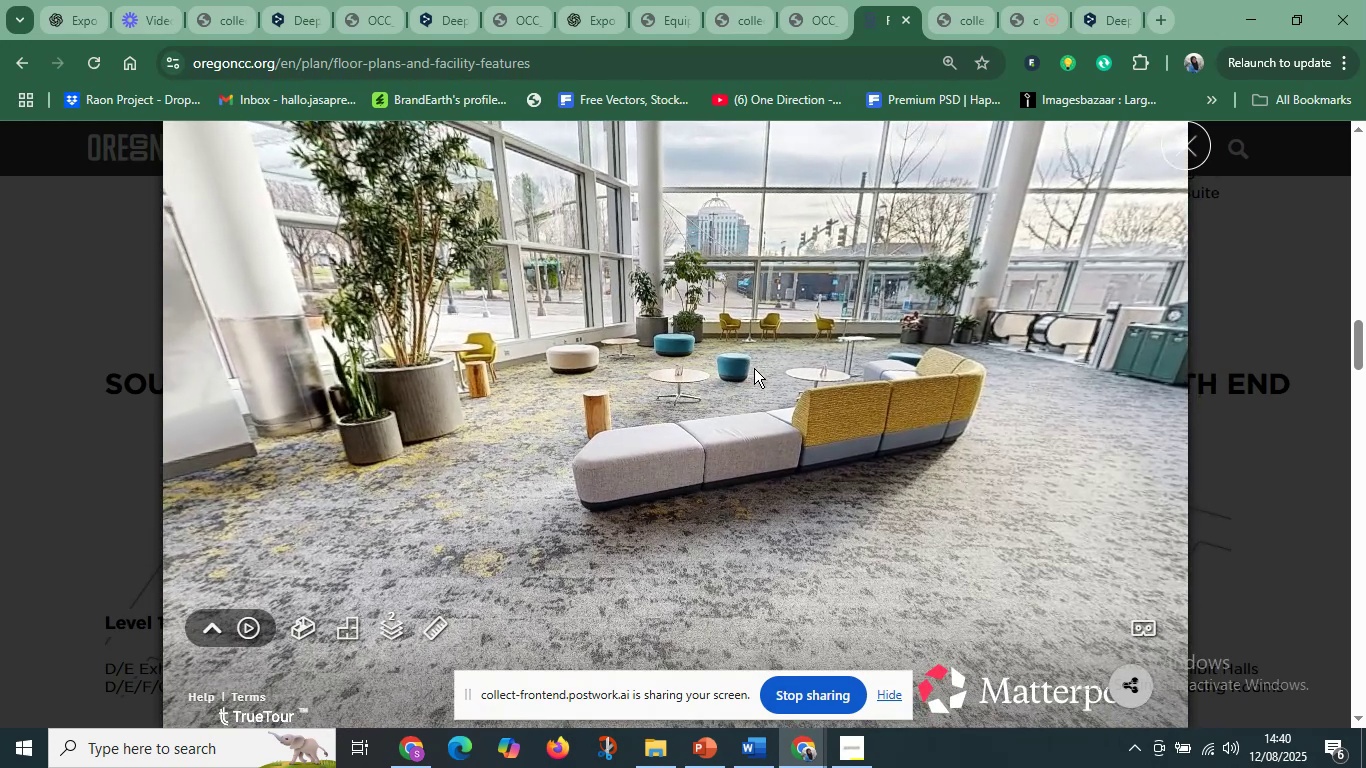 
left_click_drag(start_coordinate=[168, 124], to_coordinate=[1179, 612])
 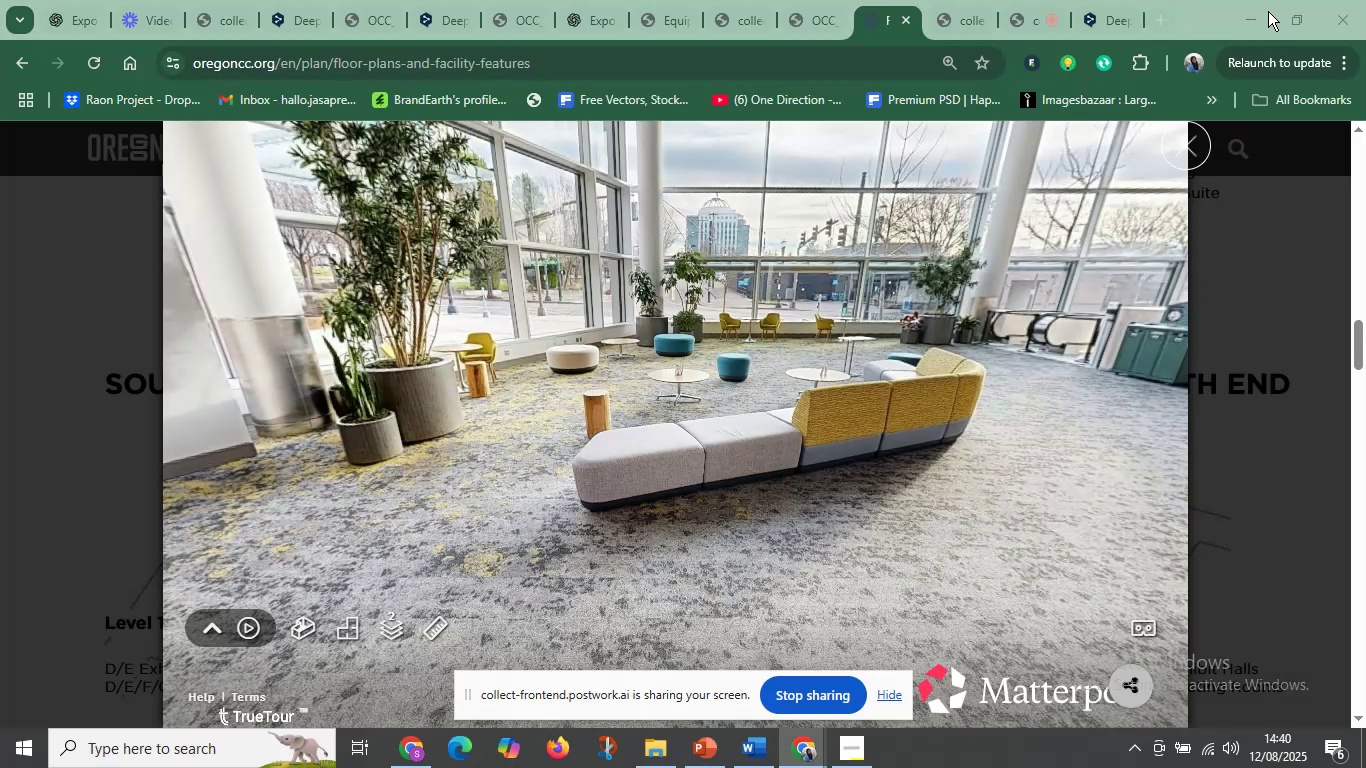 
left_click([1250, 10])
 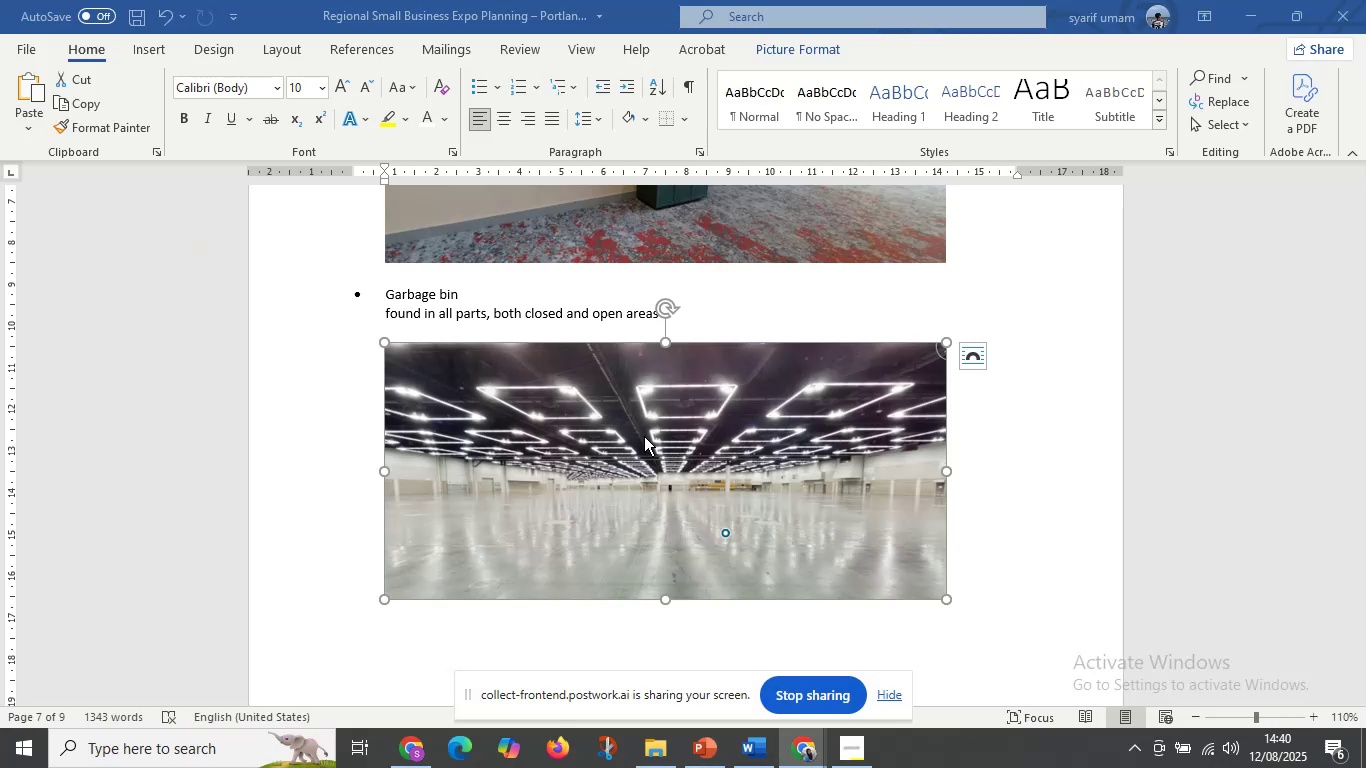 
scroll: coordinate [652, 448], scroll_direction: down, amount: 10.0
 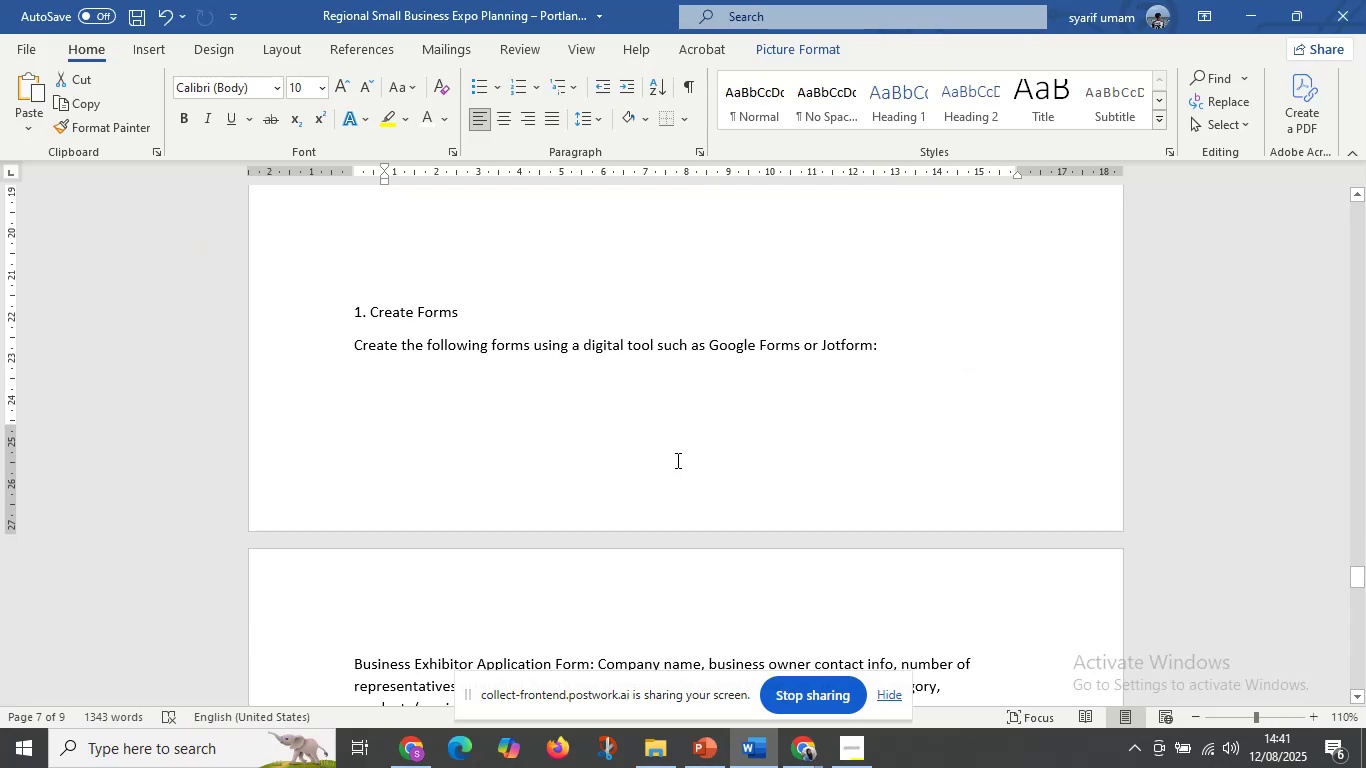 
scroll: coordinate [654, 463], scroll_direction: up, amount: 11.0
 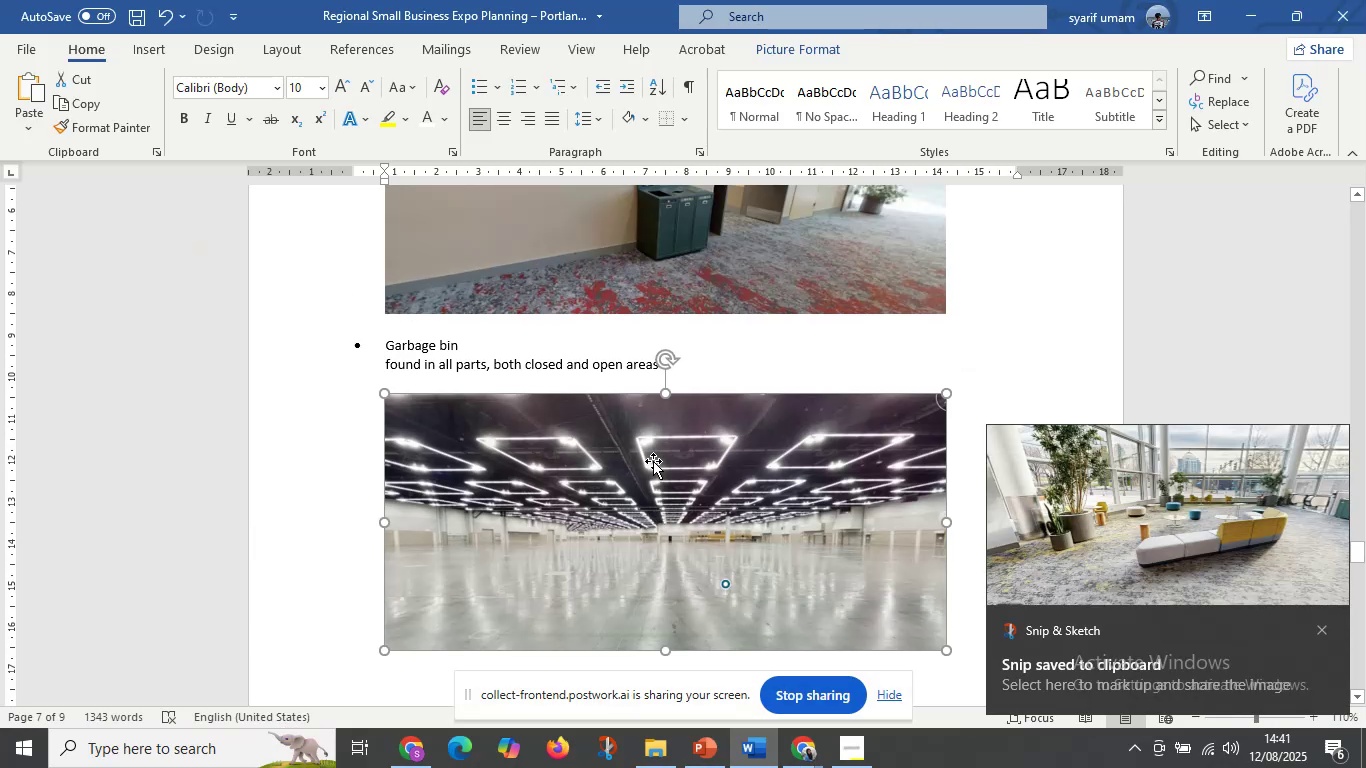 
scroll: coordinate [654, 467], scroll_direction: down, amount: 5.0
 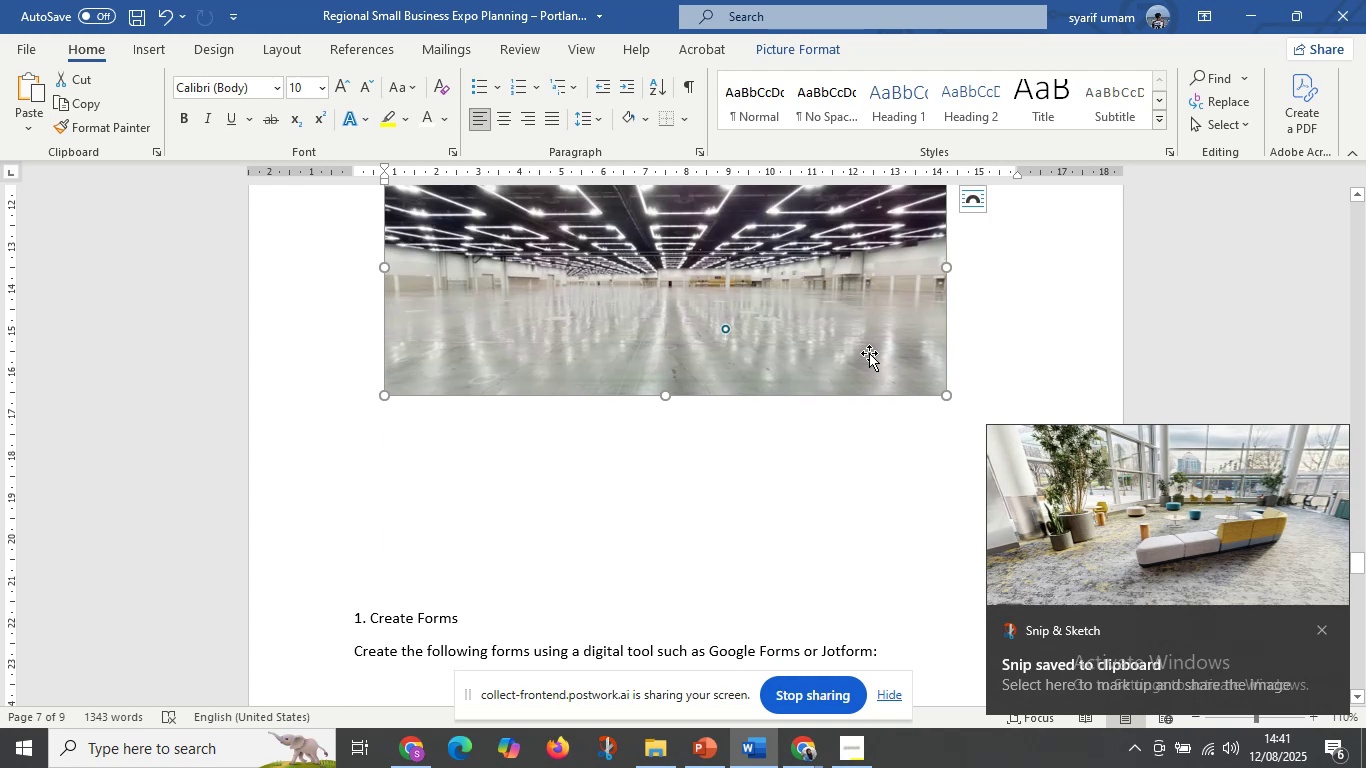 
left_click([869, 353])
 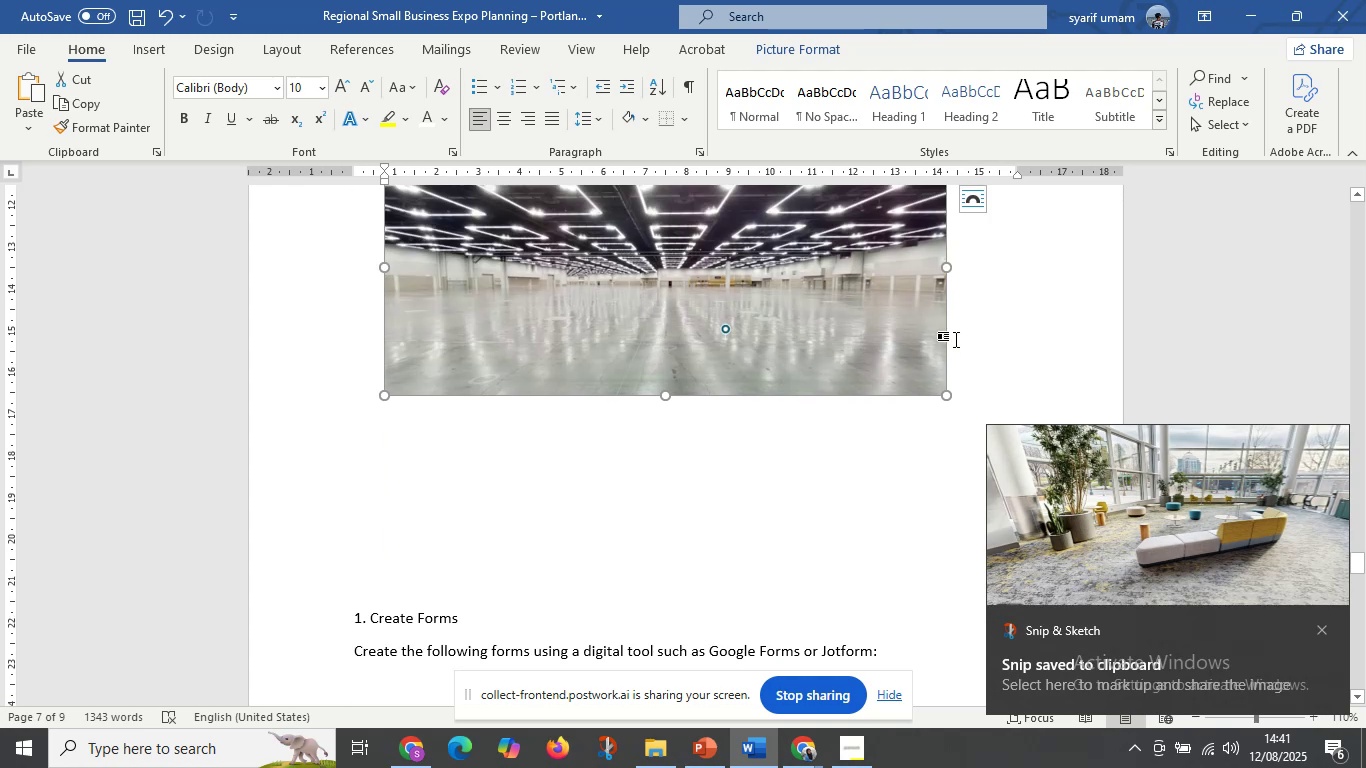 
left_click([956, 339])
 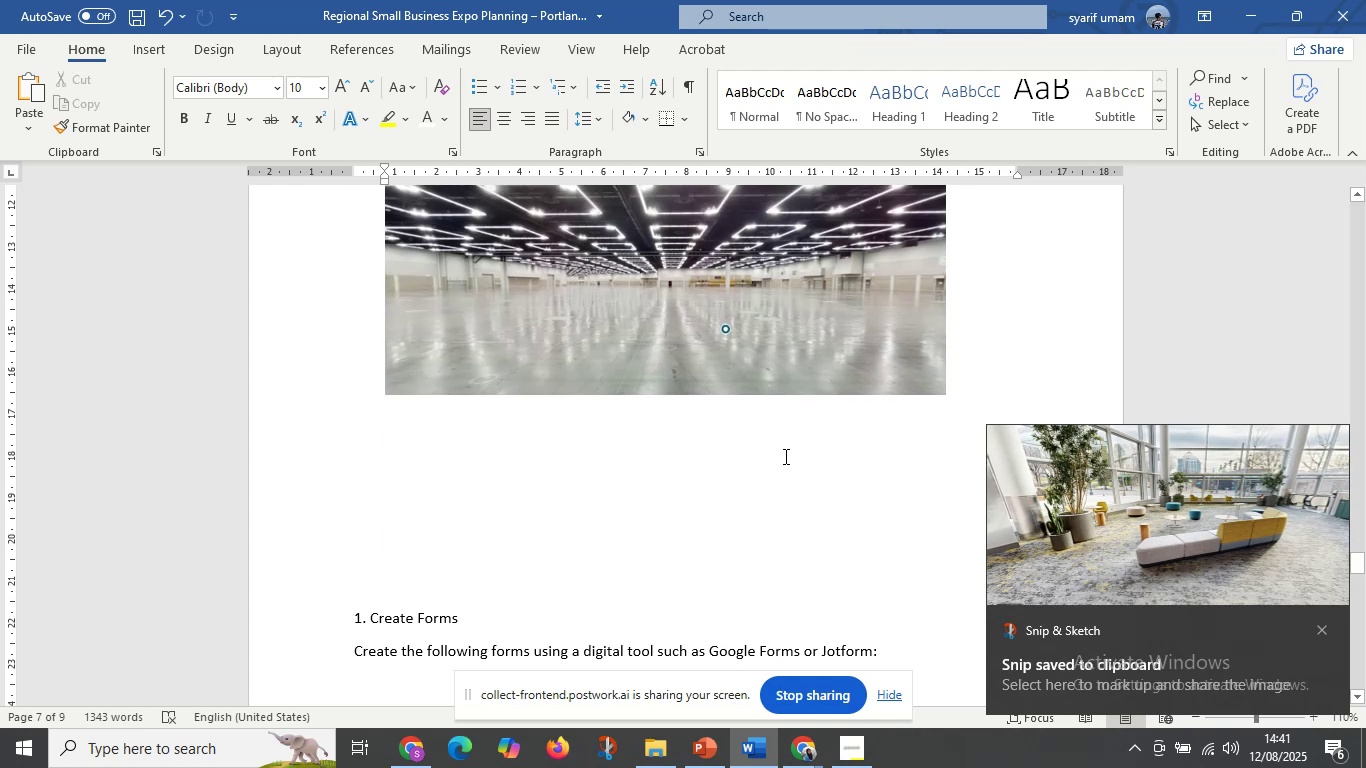 
left_click([756, 455])
 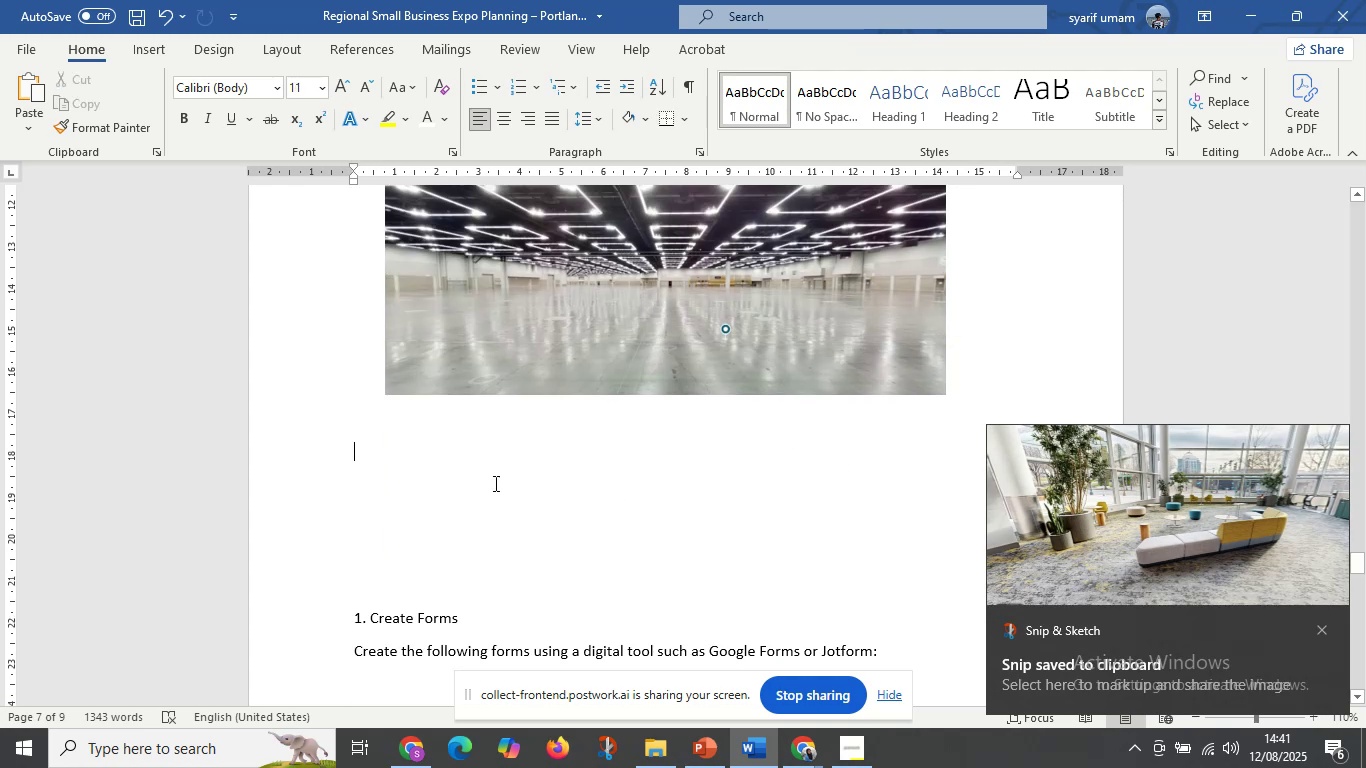 
scroll: coordinate [476, 479], scroll_direction: up, amount: 5.0
 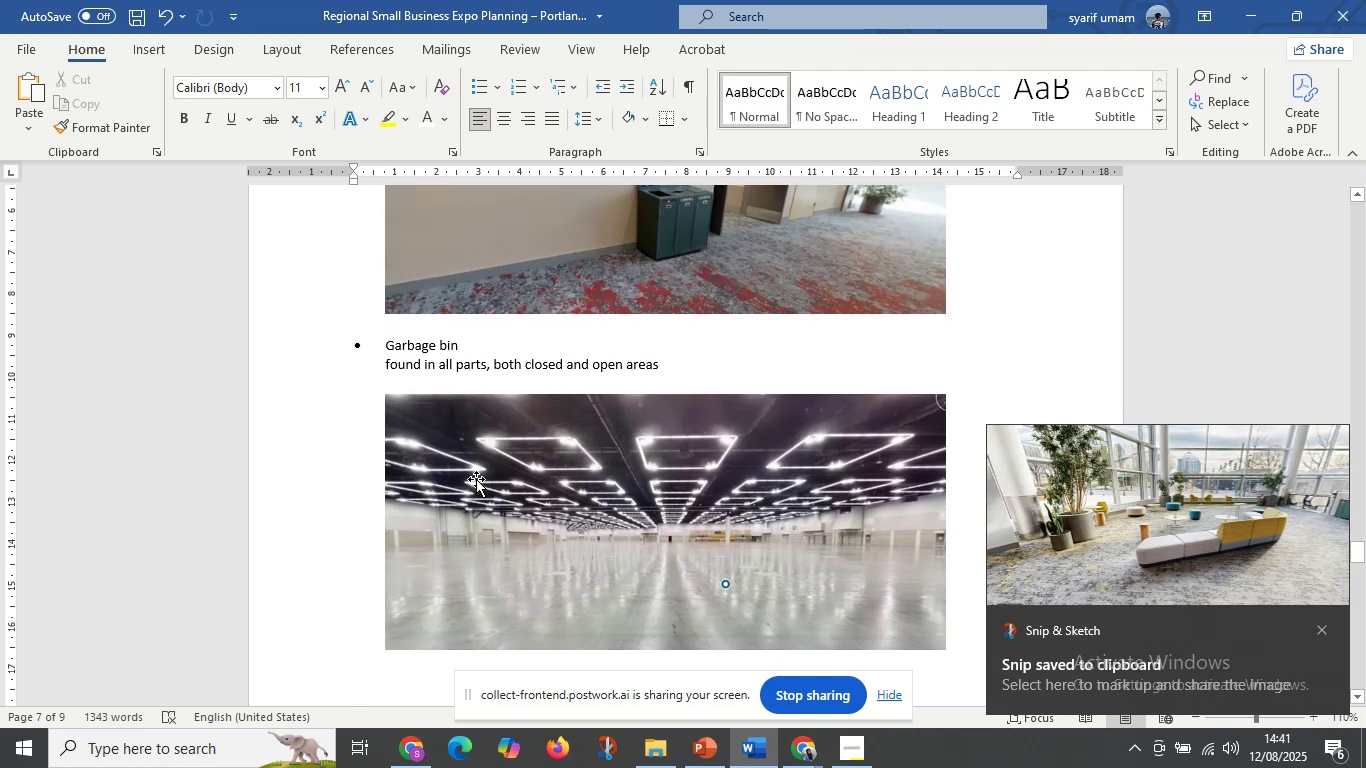 
scroll: coordinate [485, 488], scroll_direction: down, amount: 5.0
 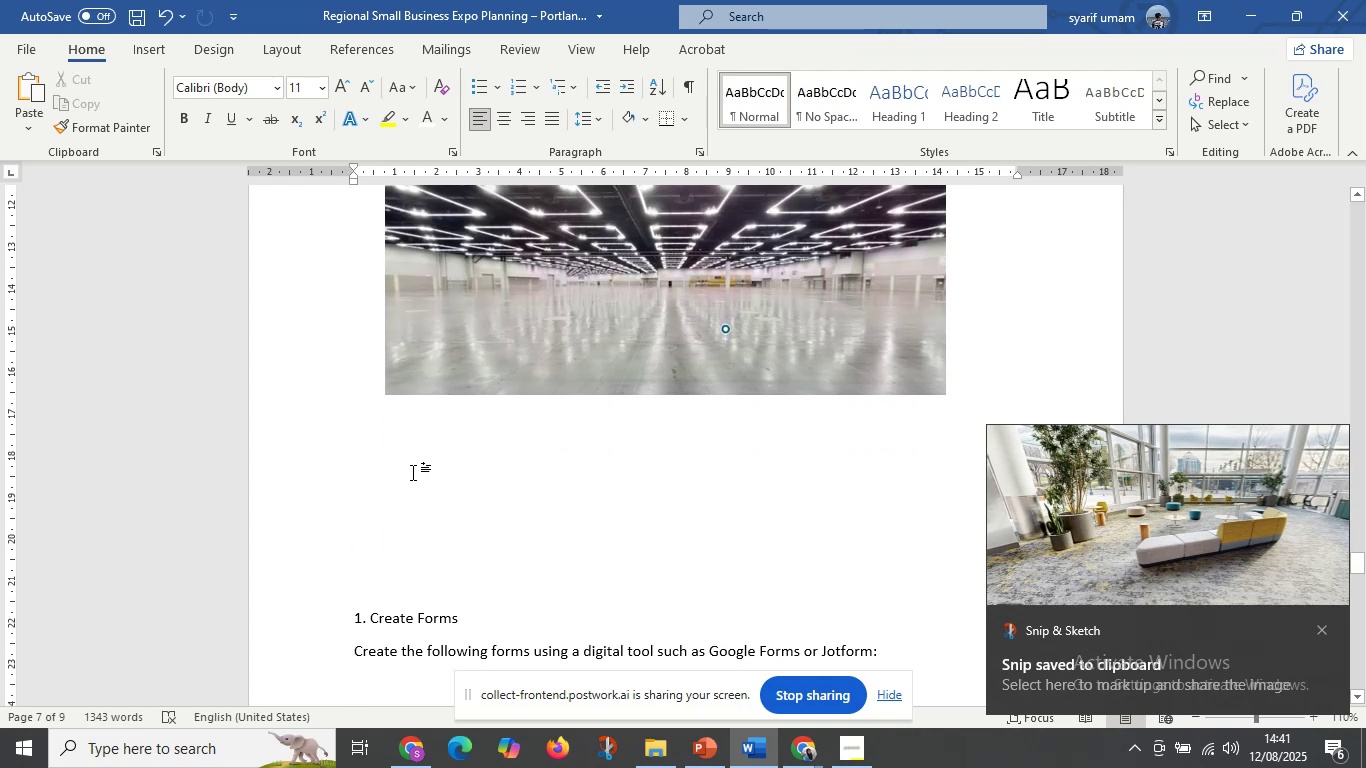 
key(Control+V)
 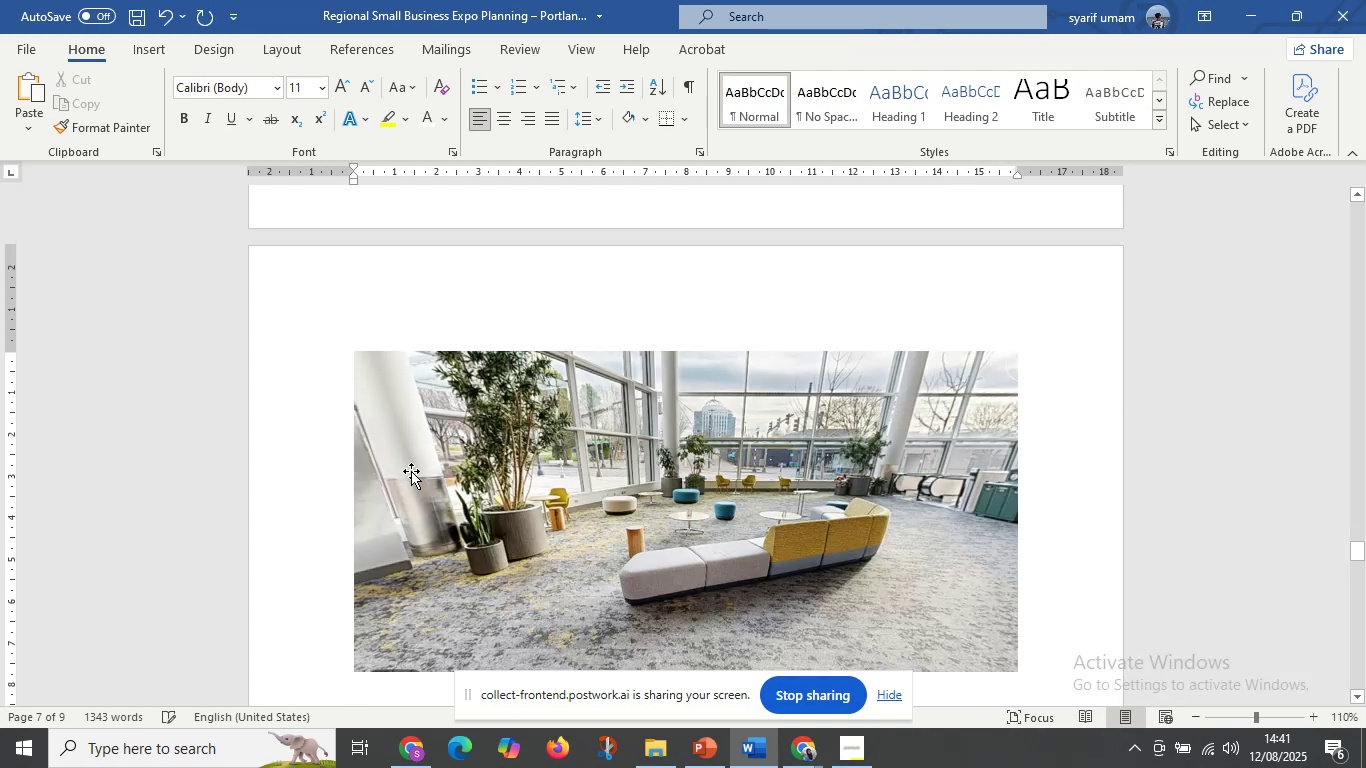 
scroll: coordinate [459, 422], scroll_direction: up, amount: 19.0
 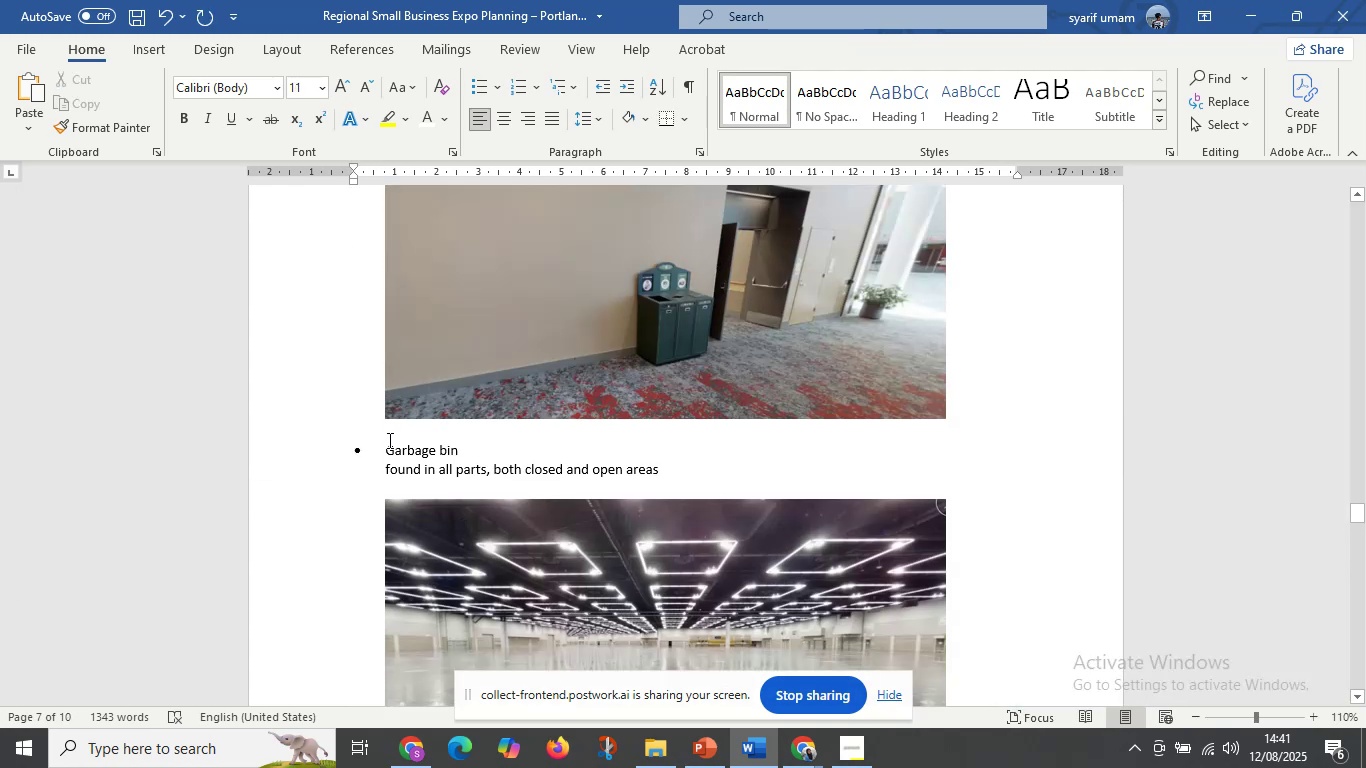 
left_click_drag(start_coordinate=[387, 441], to_coordinate=[685, 468])
 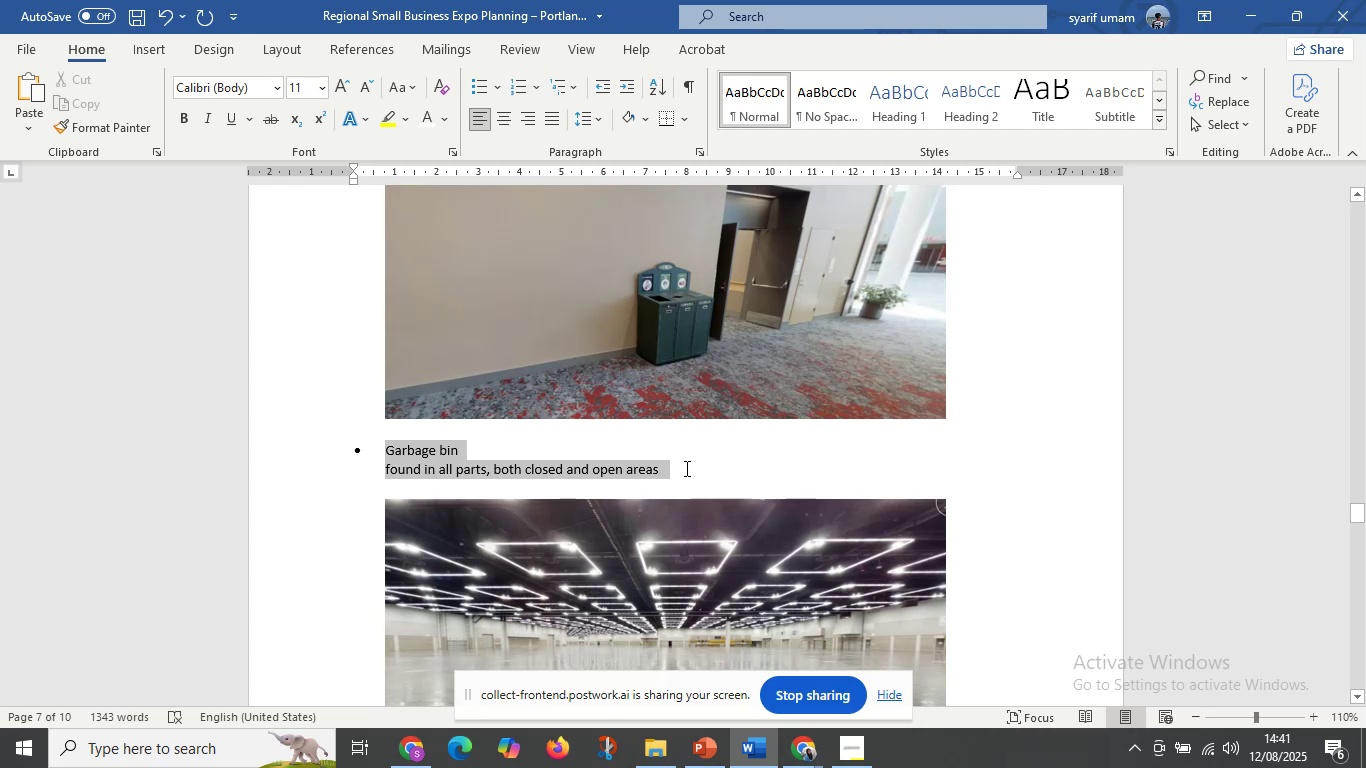 
key(Control+C)
 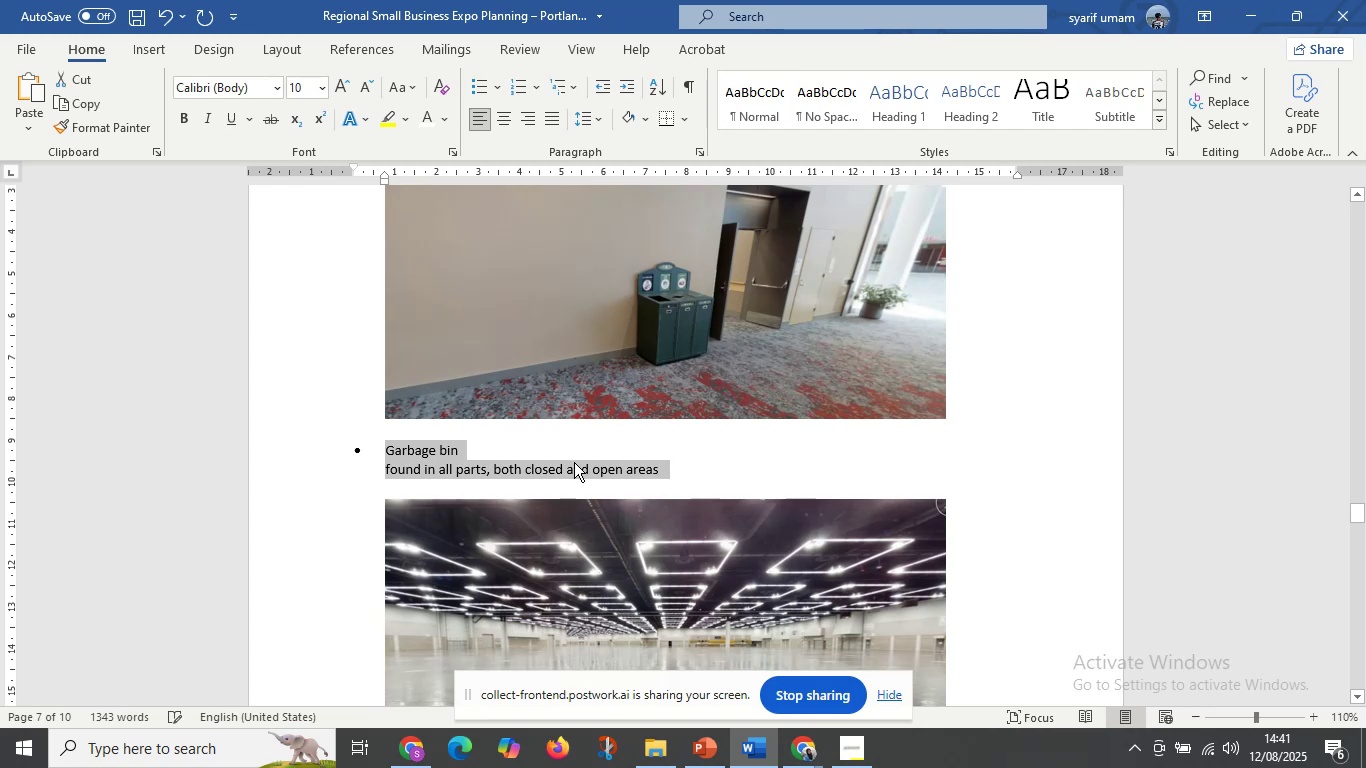 
scroll: coordinate [574, 462], scroll_direction: down, amount: 5.0
 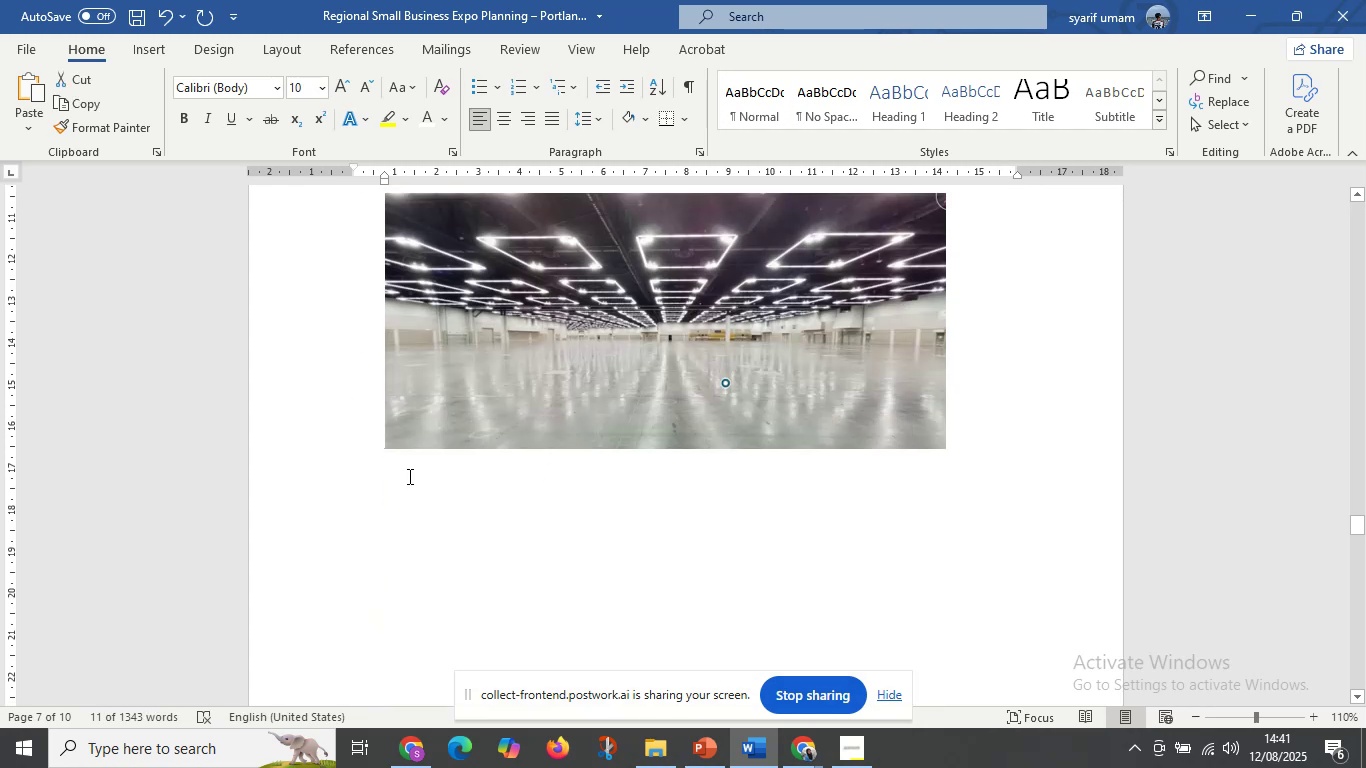 
left_click([408, 476])
 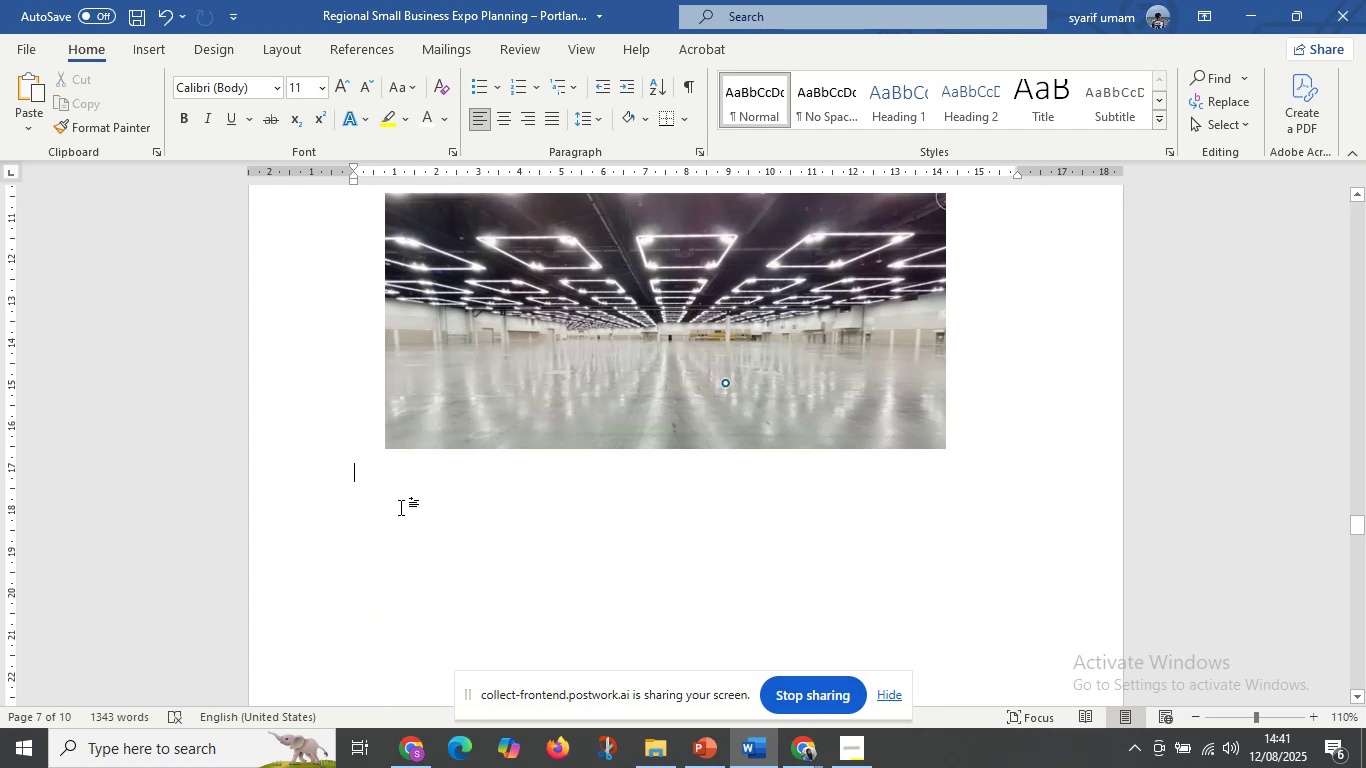 
left_click([401, 507])
 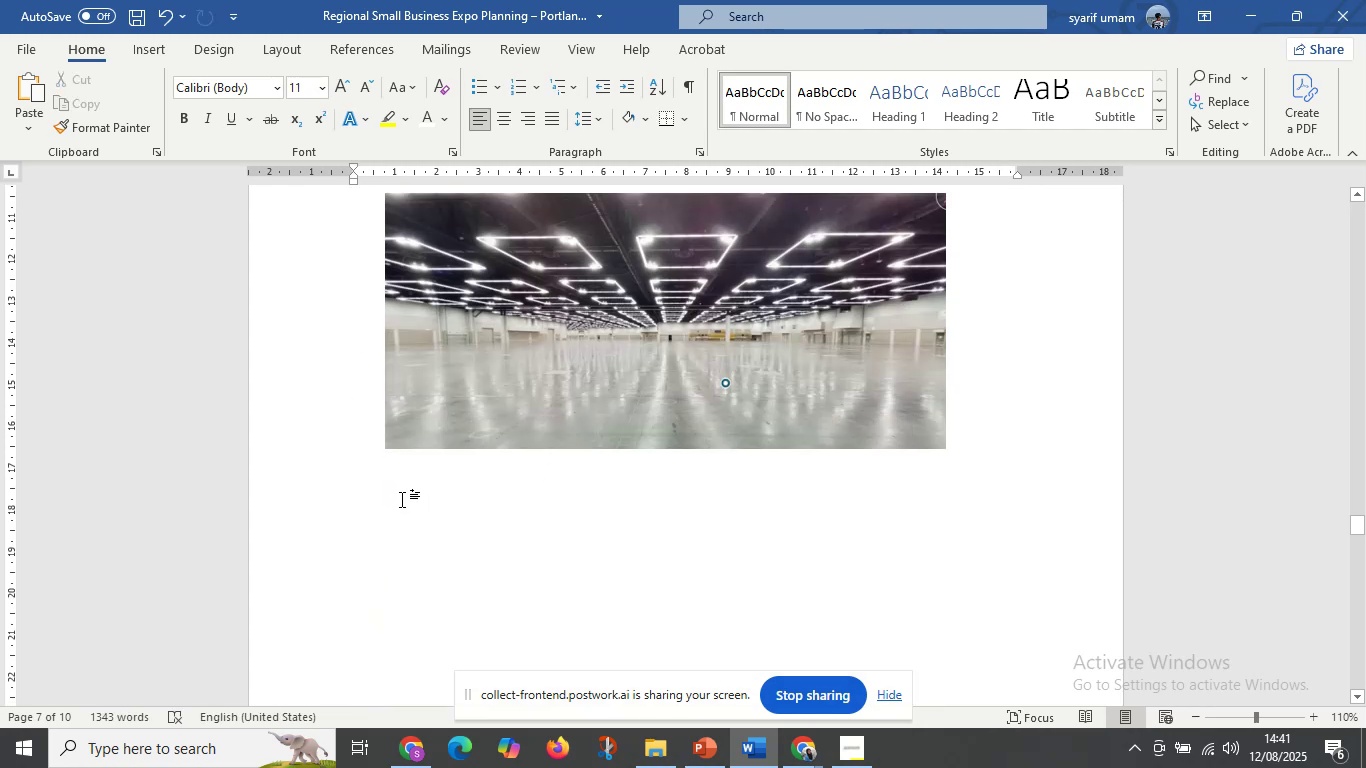 
key(Control+V)
 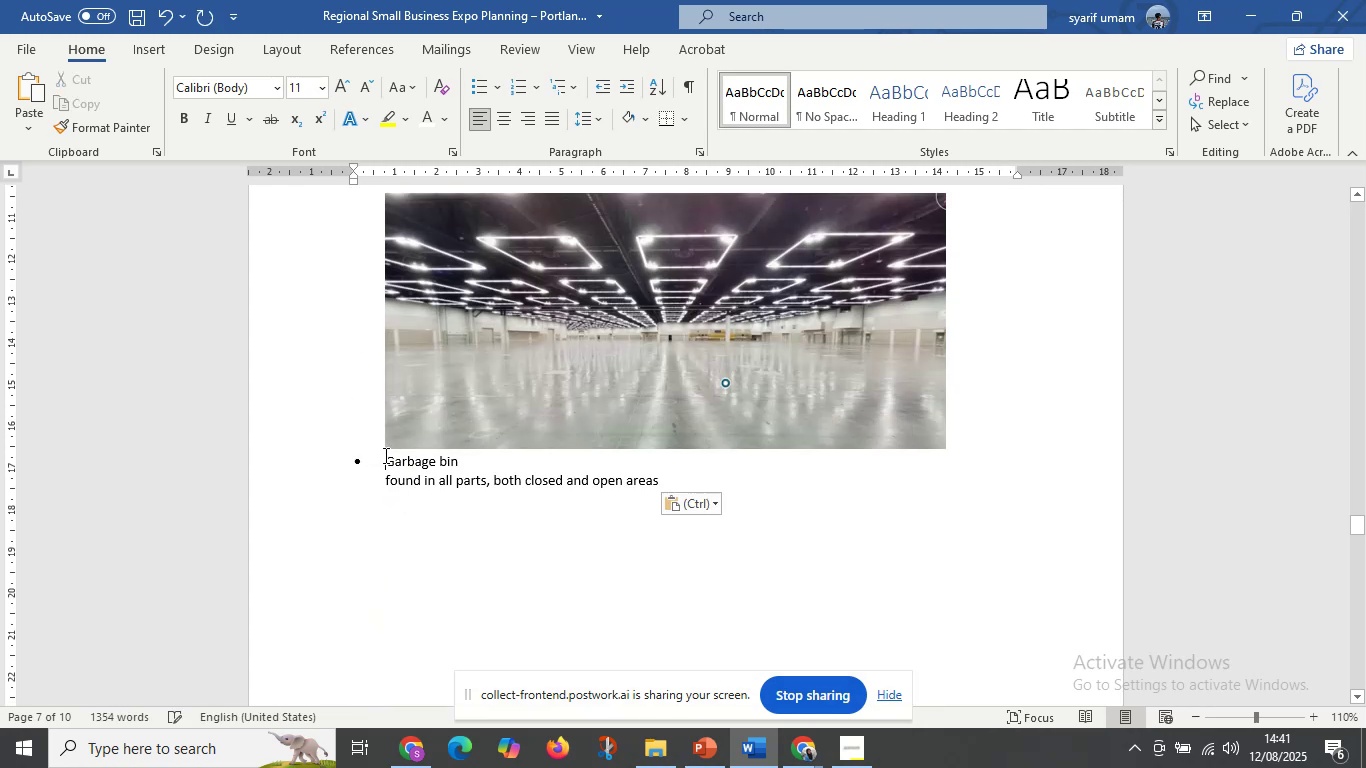 
key(Enter)
 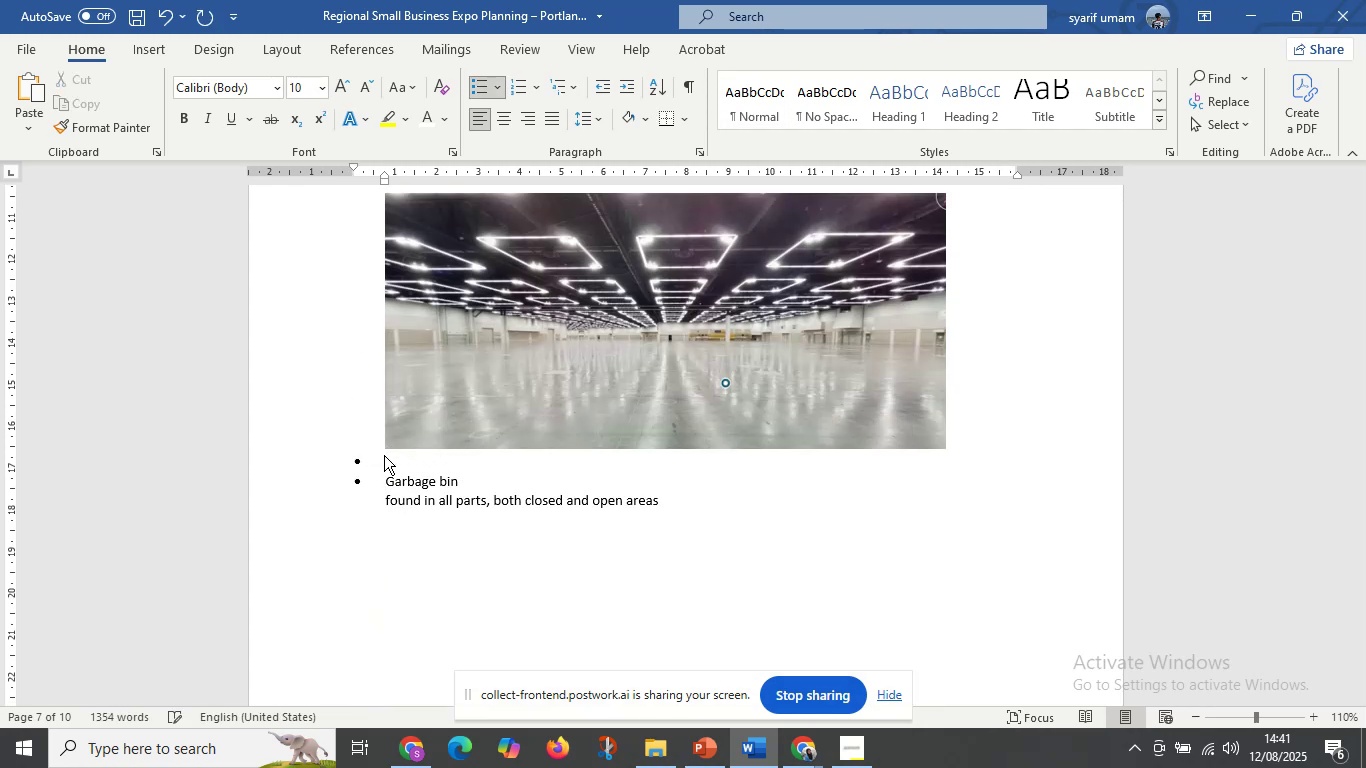 
key(ArrowUp)
 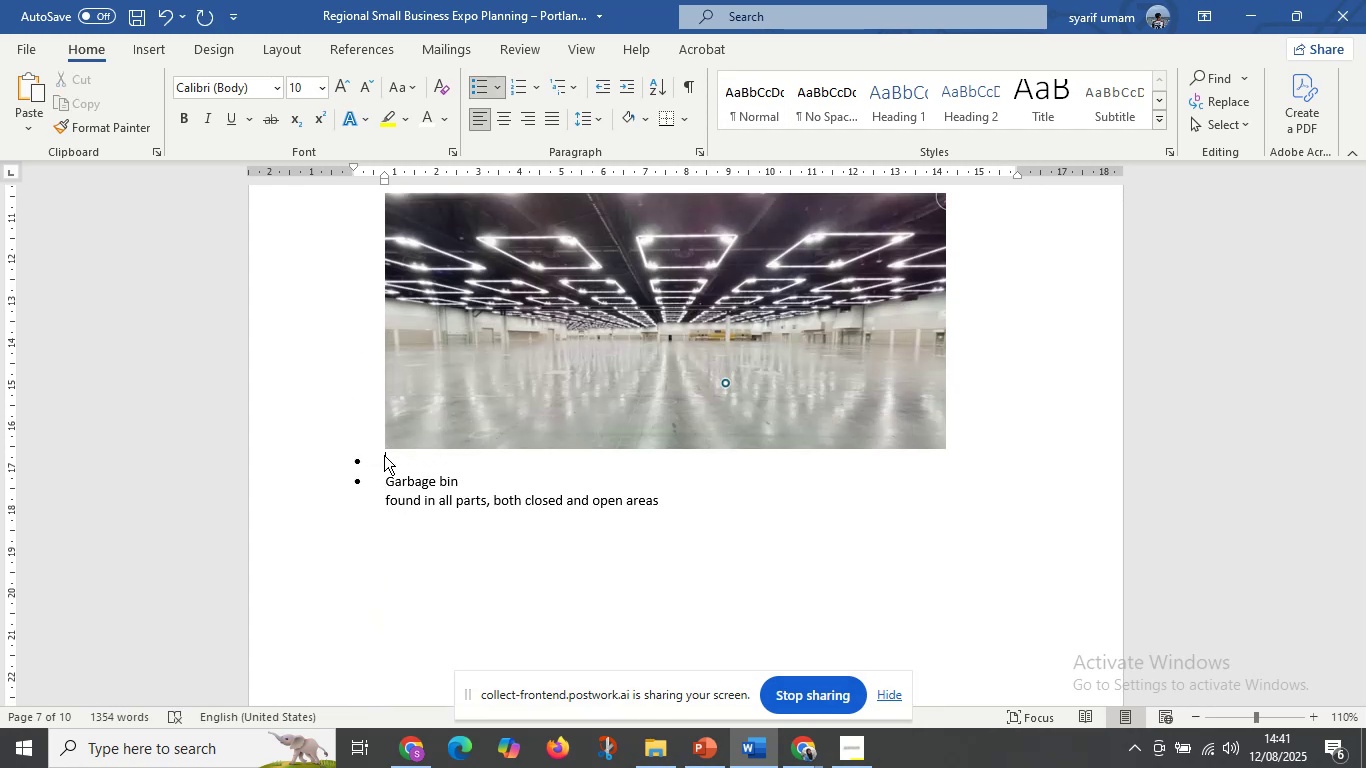 
key(Backspace)
 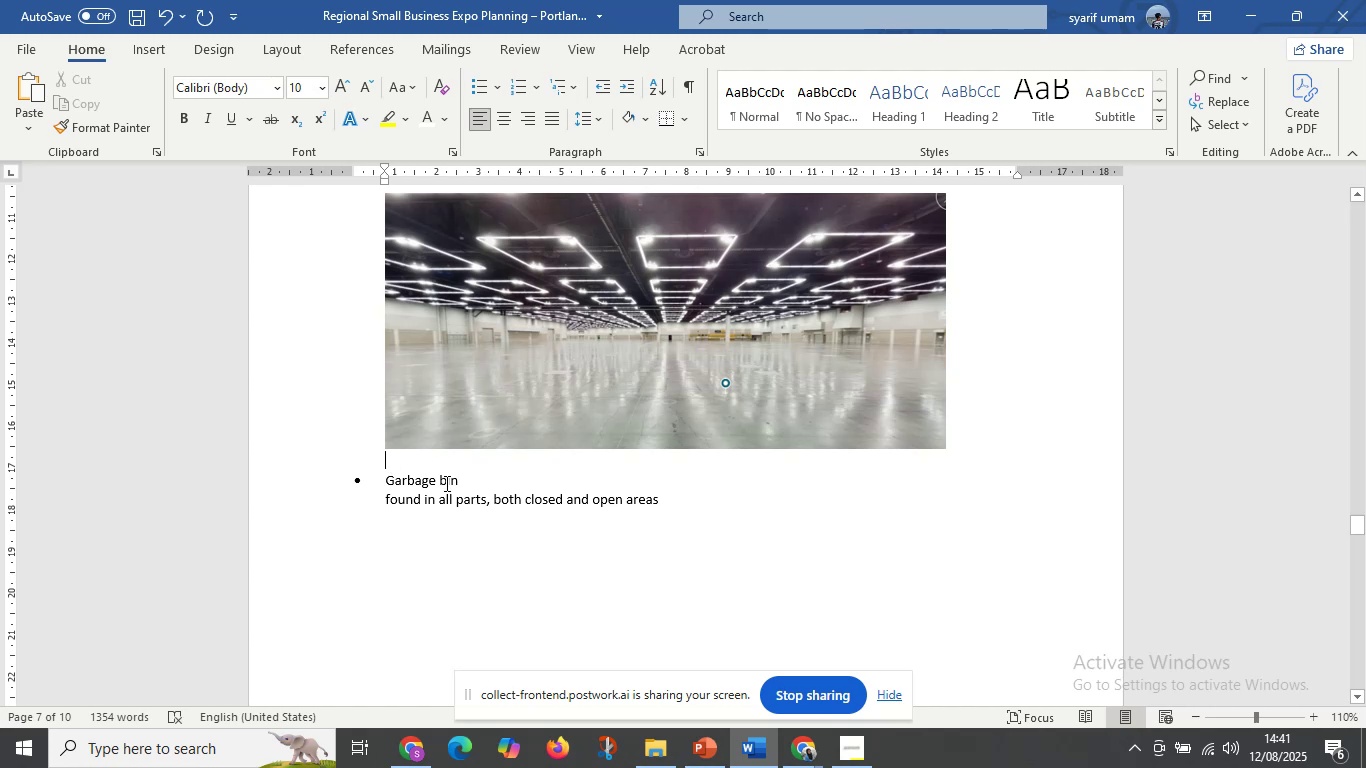 
scroll: coordinate [625, 558], scroll_direction: down, amount: 11.0
 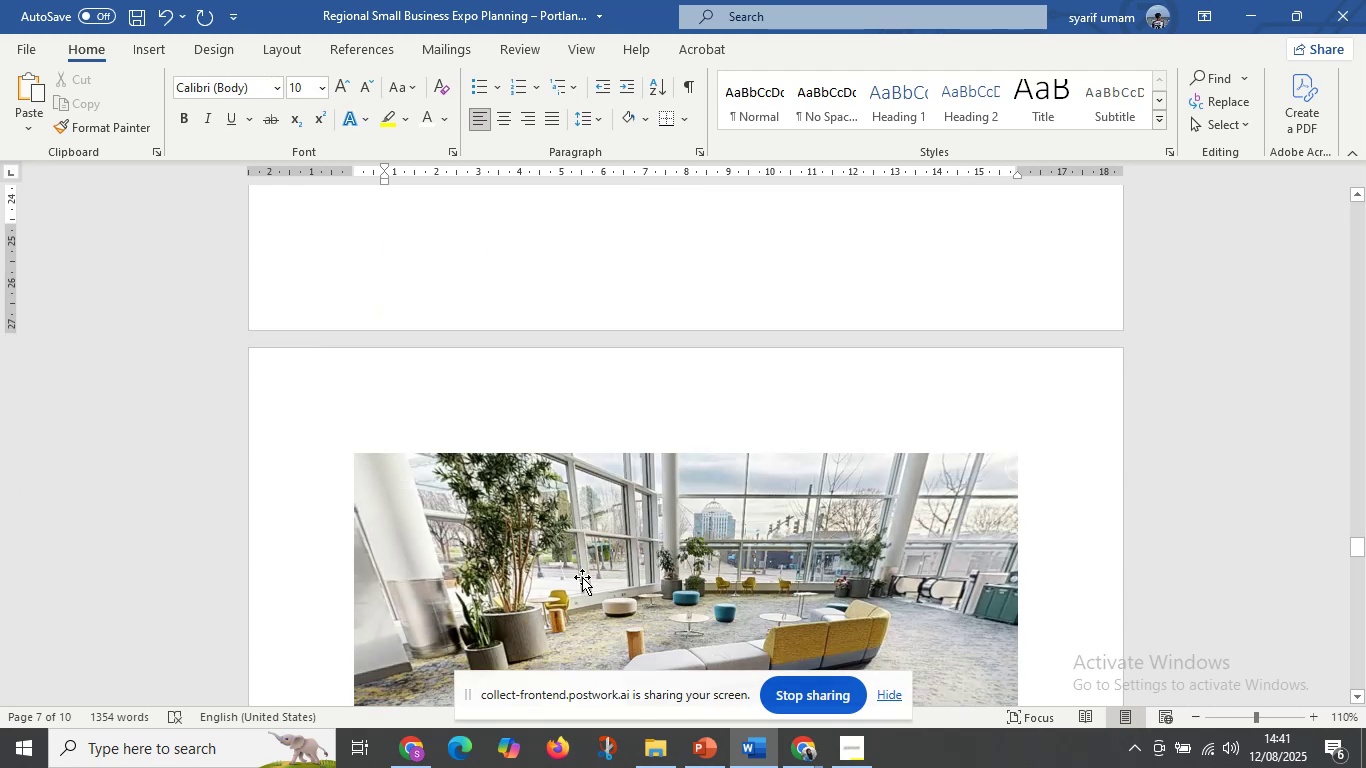 
left_click([582, 577])
 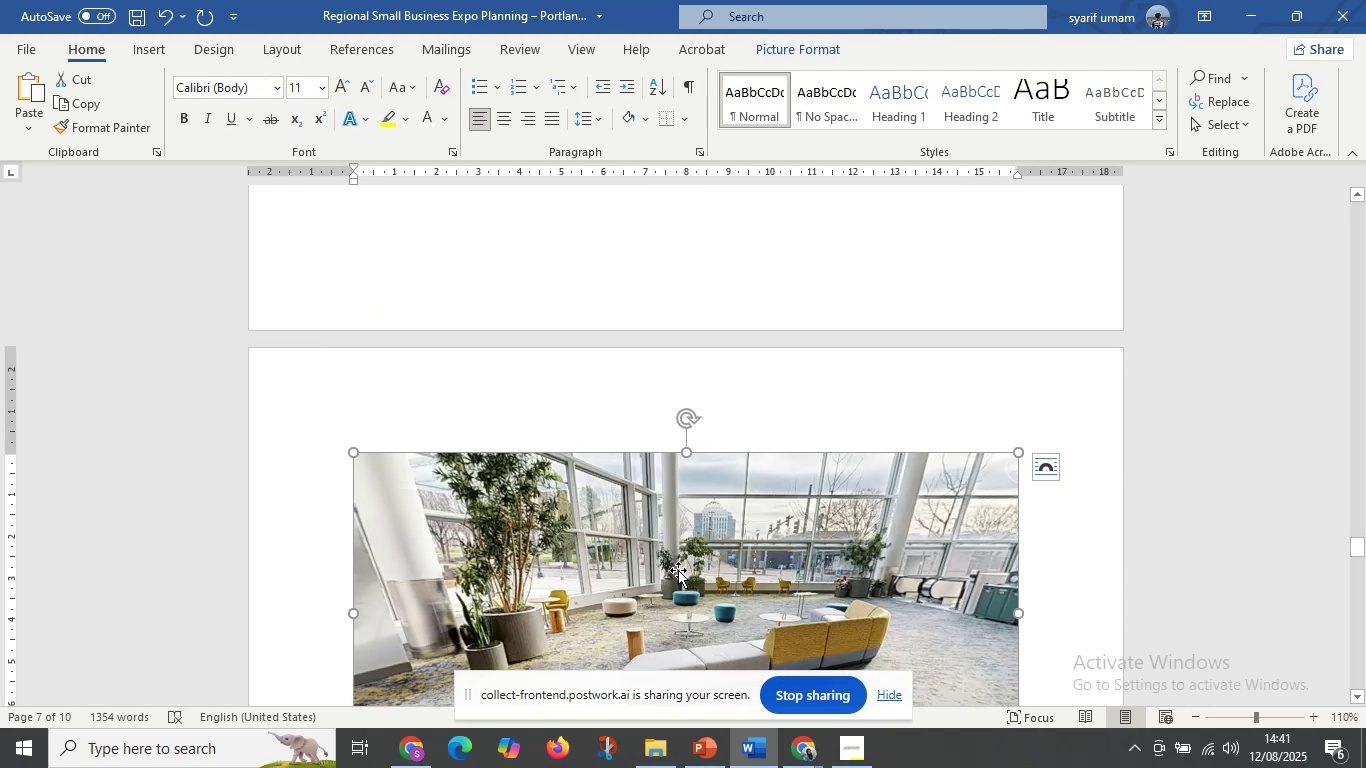 
left_click_drag(start_coordinate=[678, 570], to_coordinate=[671, 412])
 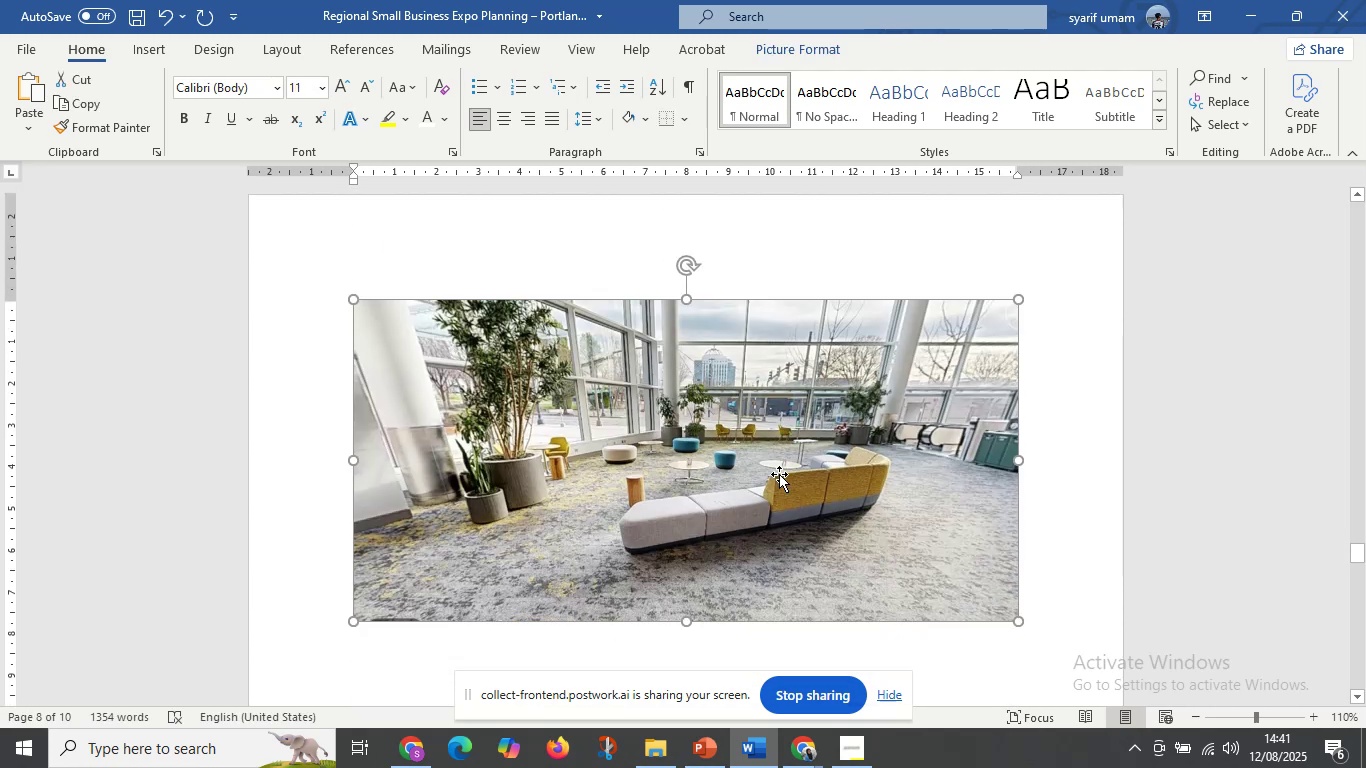 
hold_key(key=ShiftLeft, duration=0.68)
 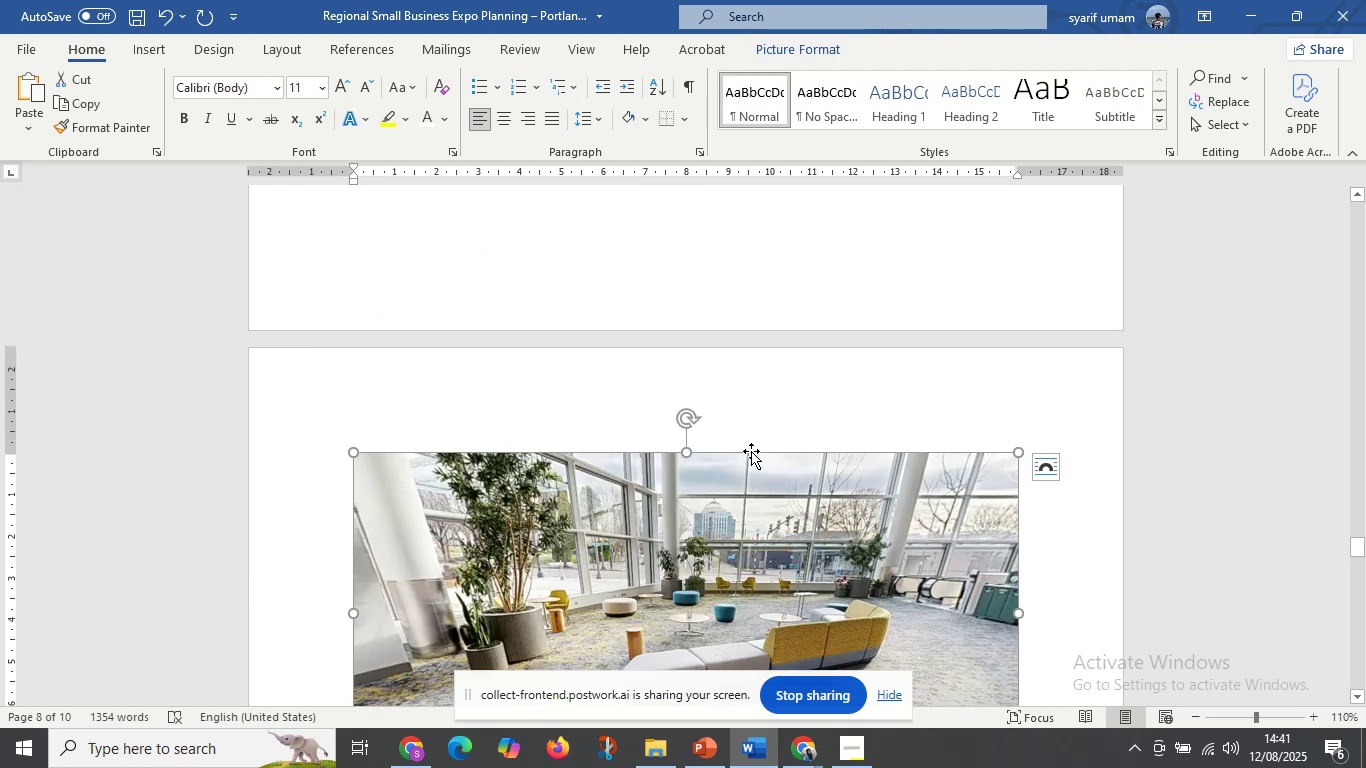 
scroll: coordinate [779, 474], scroll_direction: down, amount: 6.0
 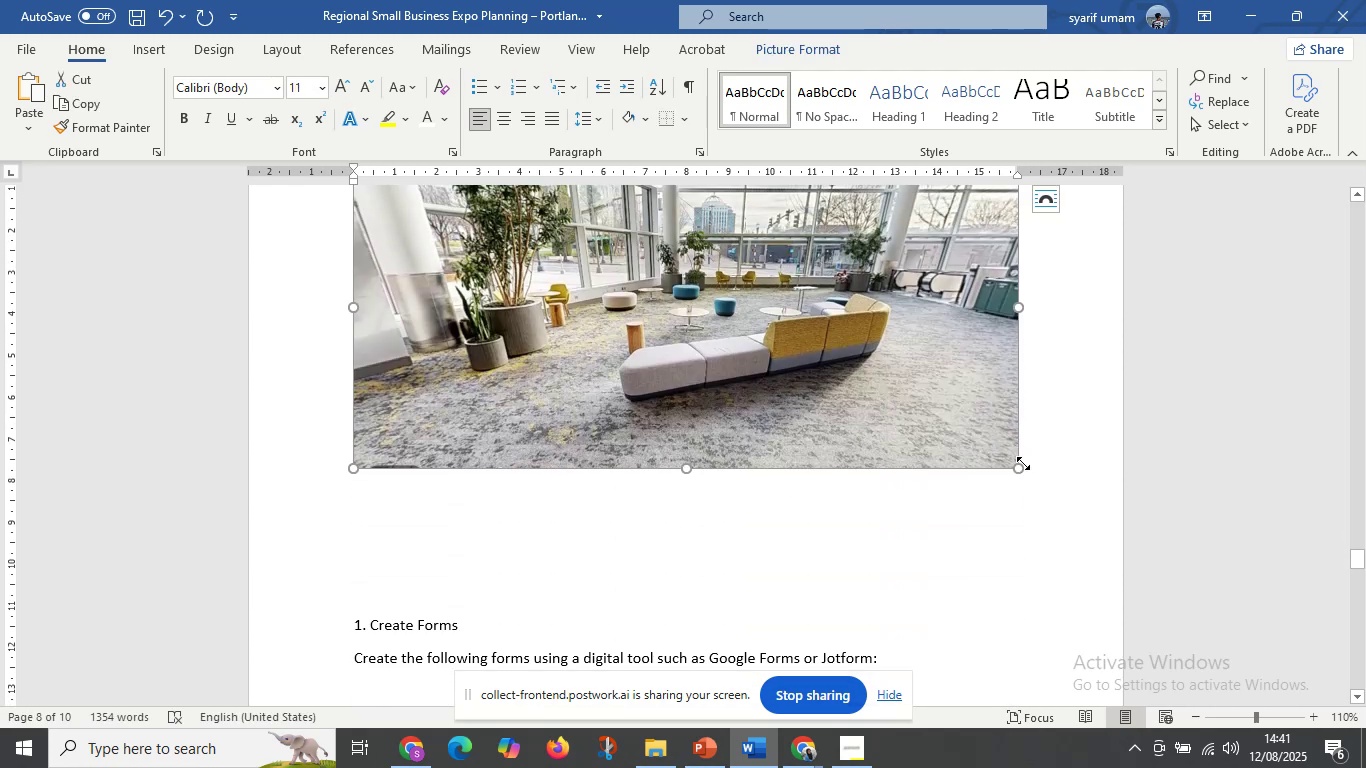 
left_click_drag(start_coordinate=[1020, 464], to_coordinate=[854, 374])
 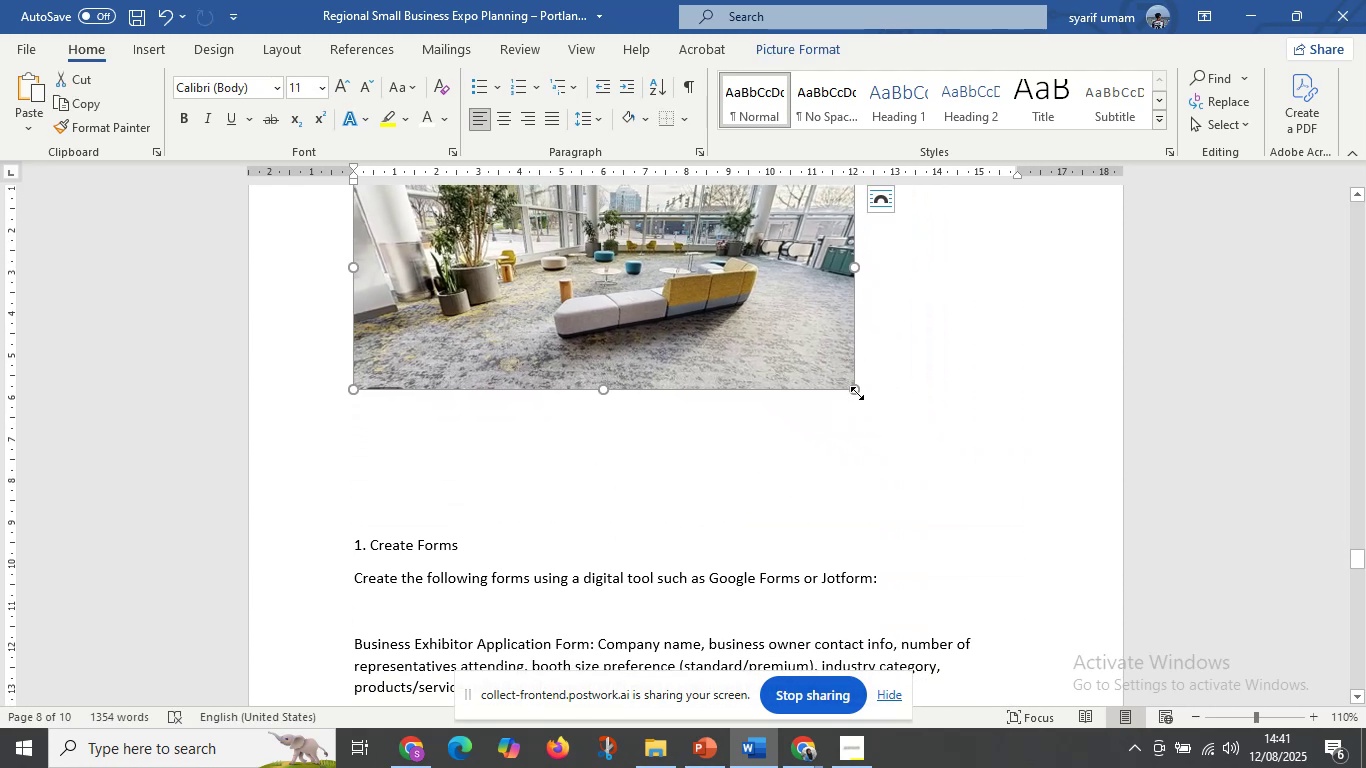 
left_click_drag(start_coordinate=[858, 388], to_coordinate=[802, 355])
 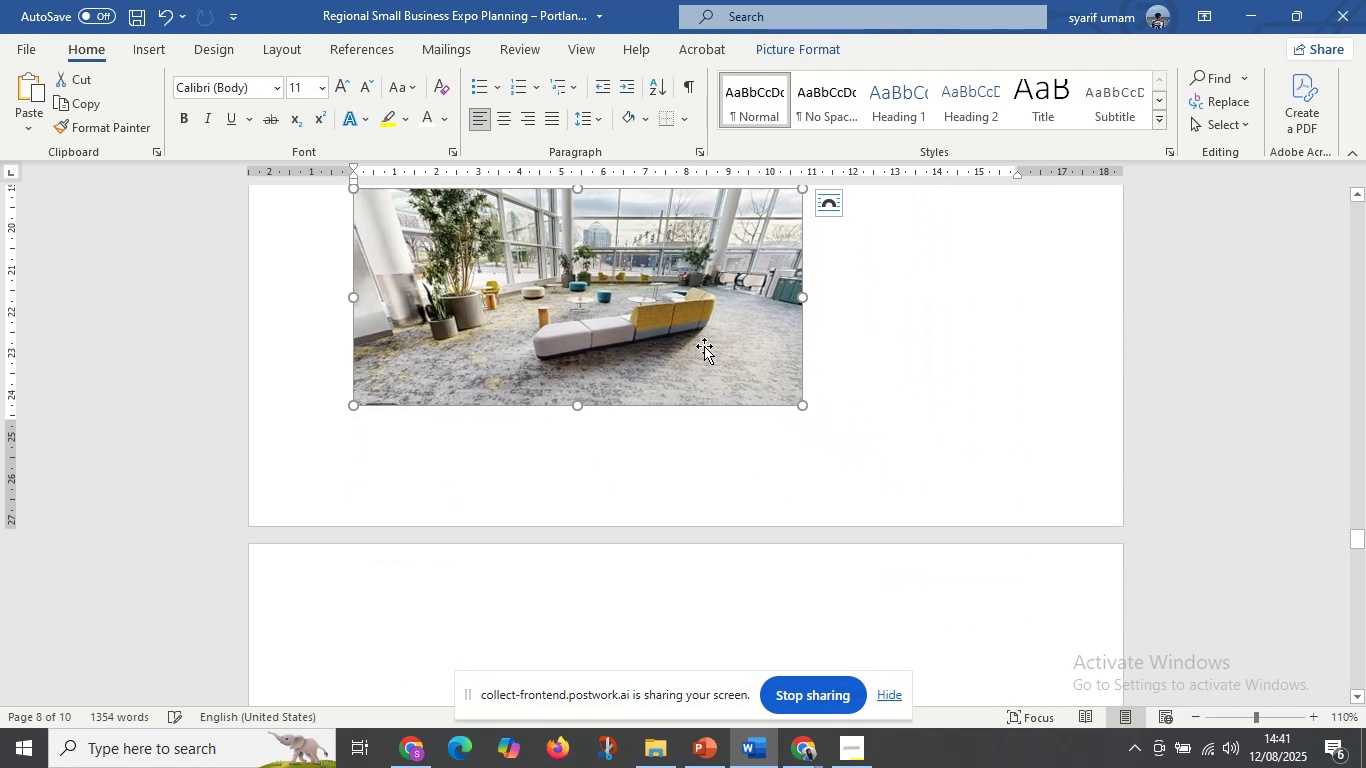 
scroll: coordinate [704, 346], scroll_direction: up, amount: 5.0
 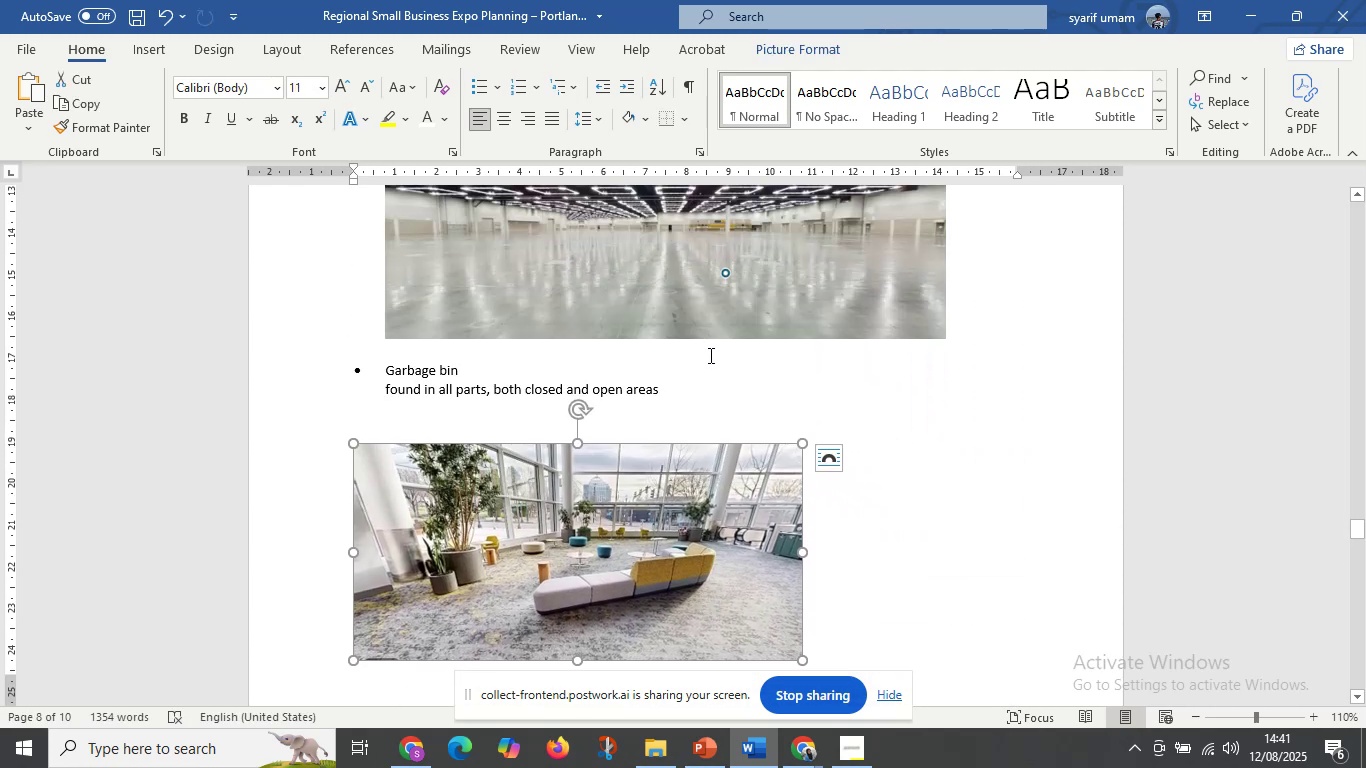 
scroll: coordinate [721, 369], scroll_direction: down, amount: 2.0
 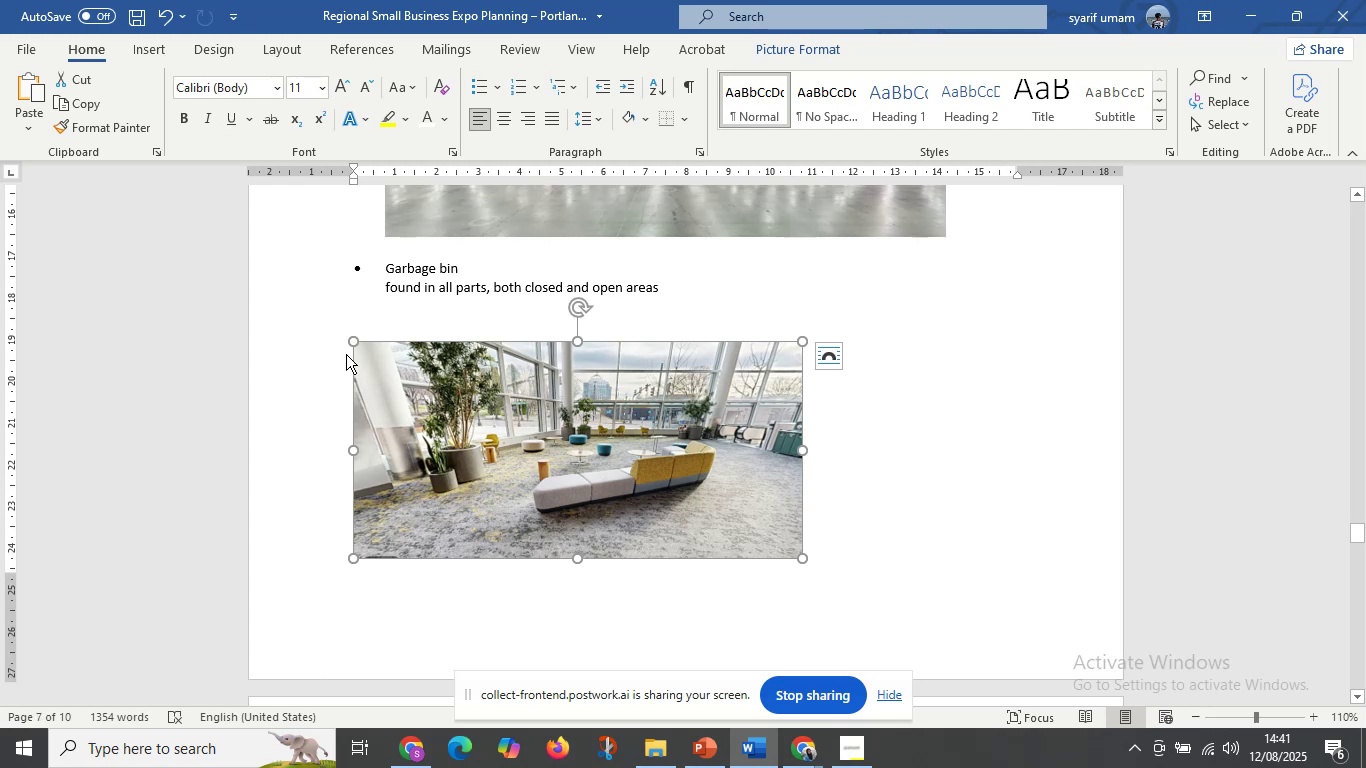 
key(Control+ControlLeft)
 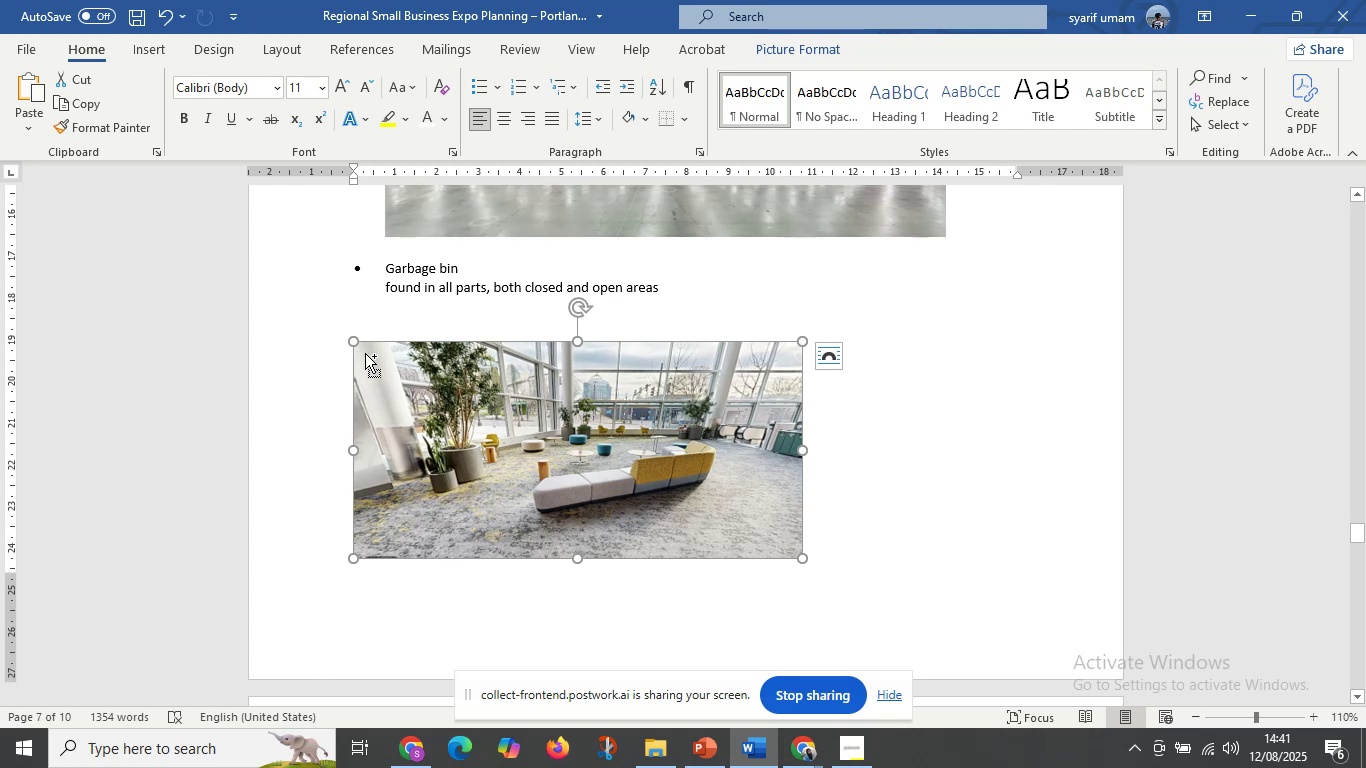 
key(Control+X)
 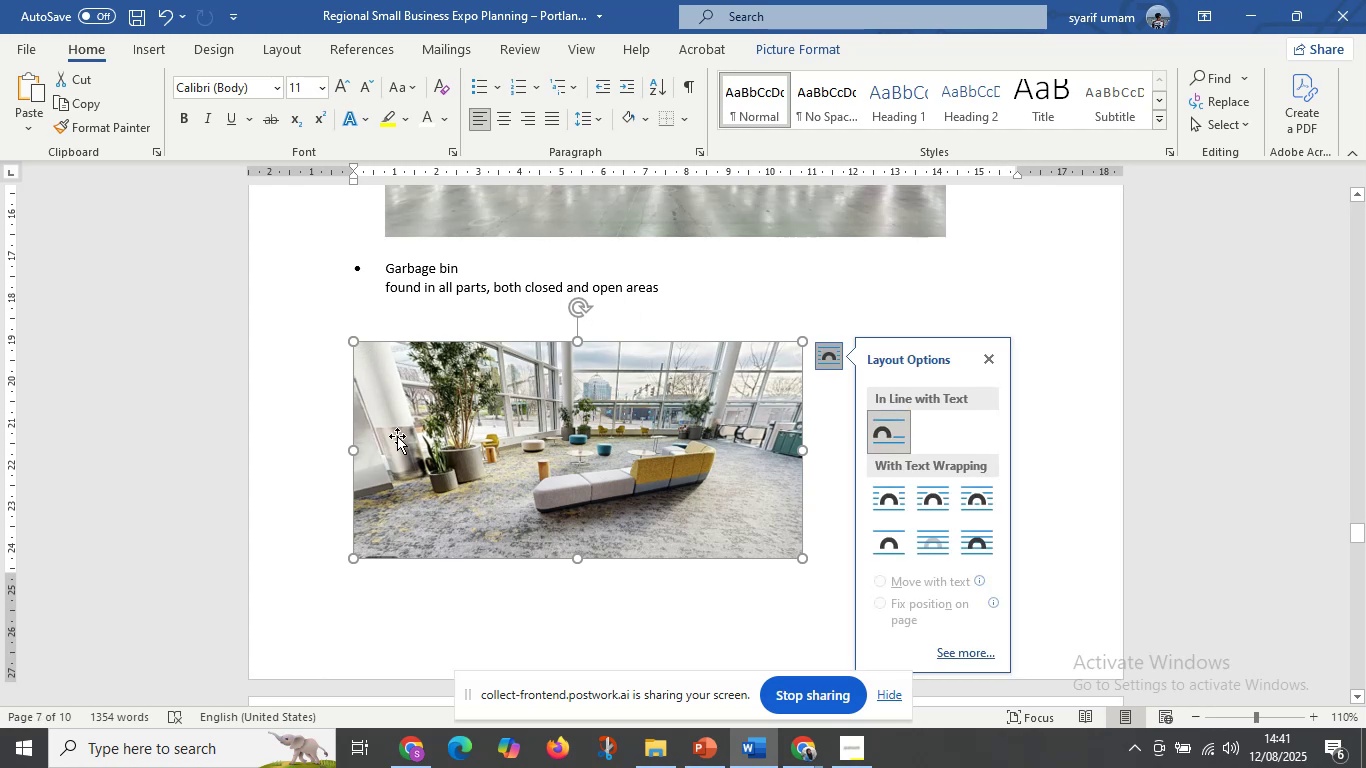 
double_click([489, 424])
 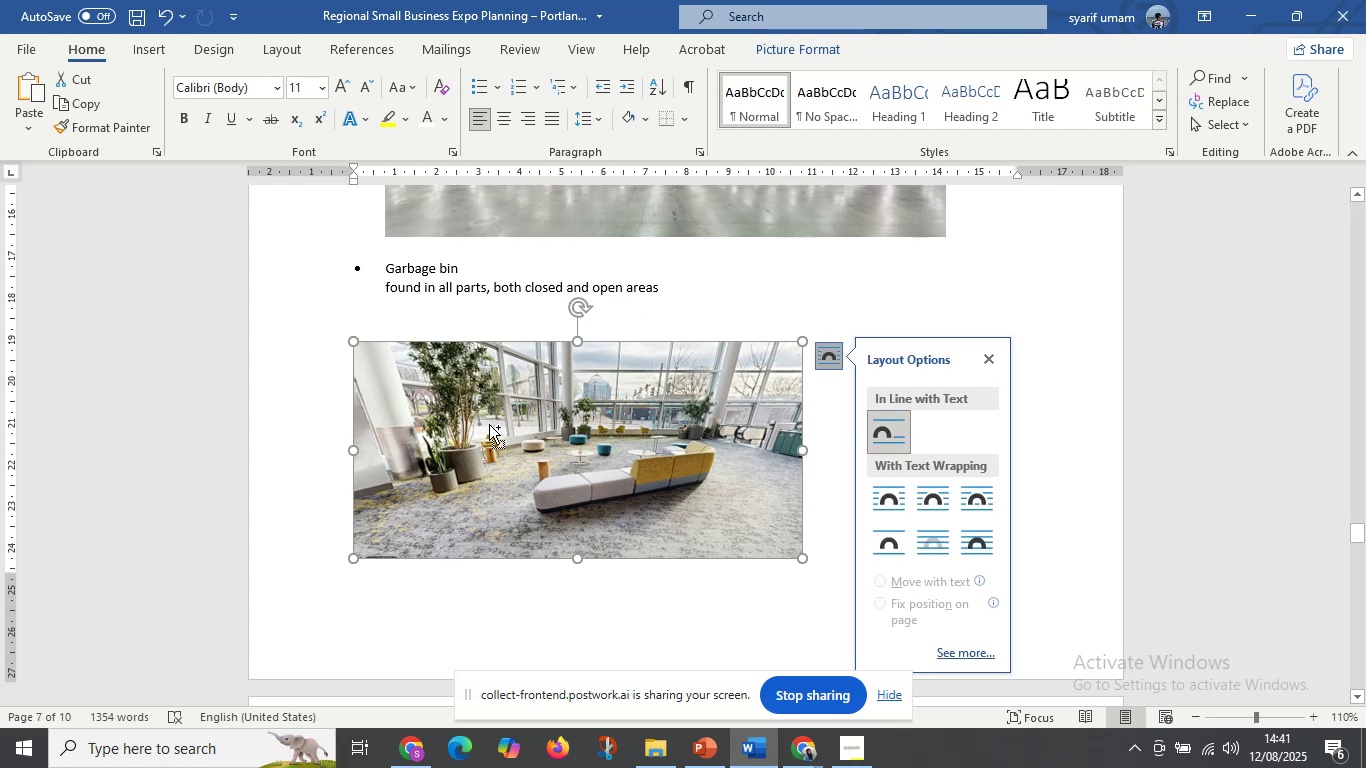 
key(Control+X)
 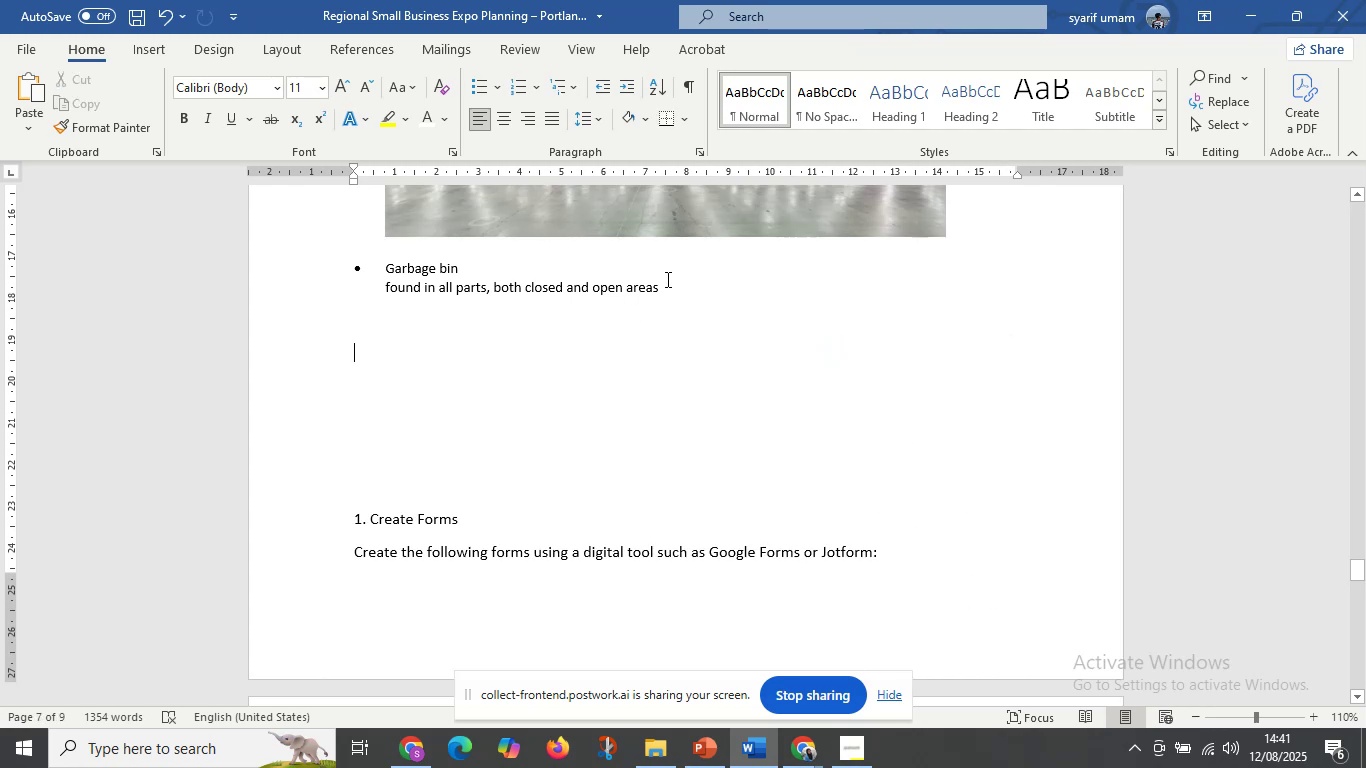 
left_click([666, 279])
 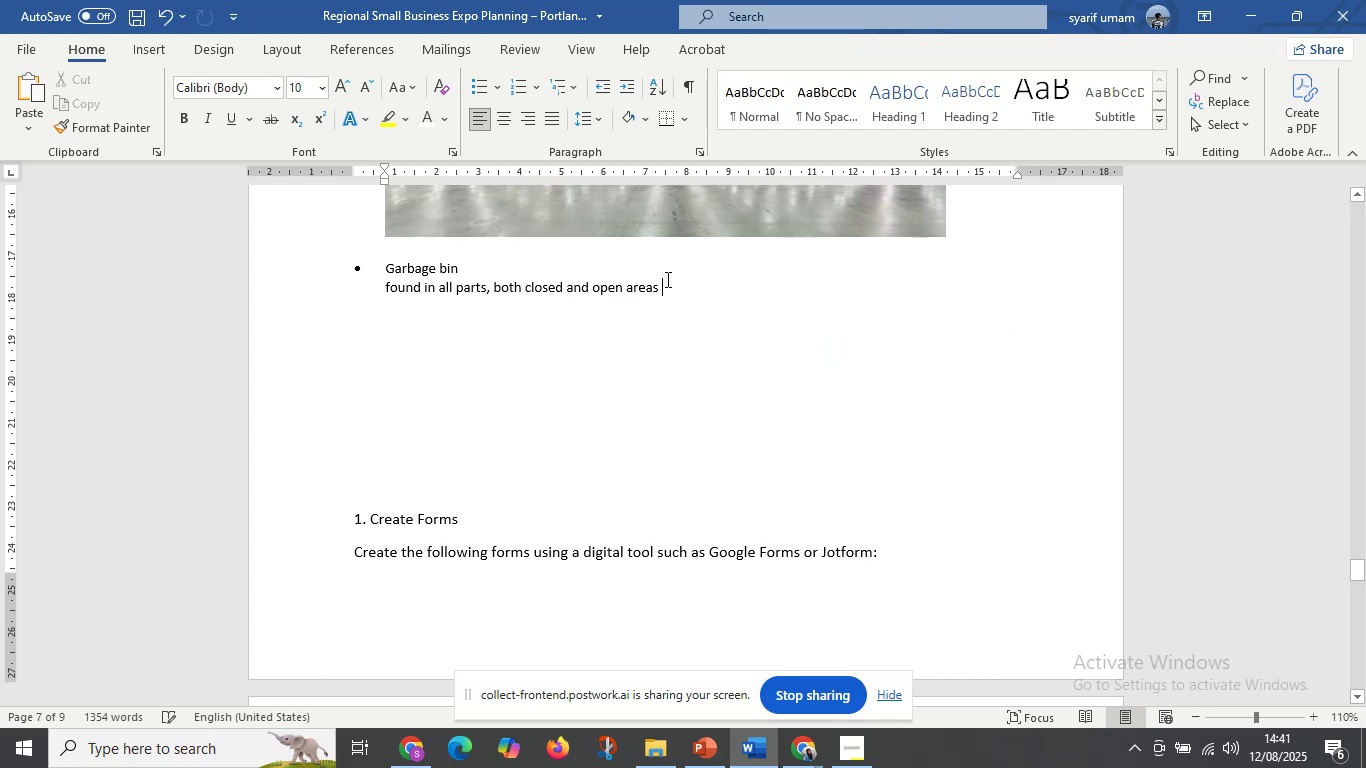 
key(Enter)
 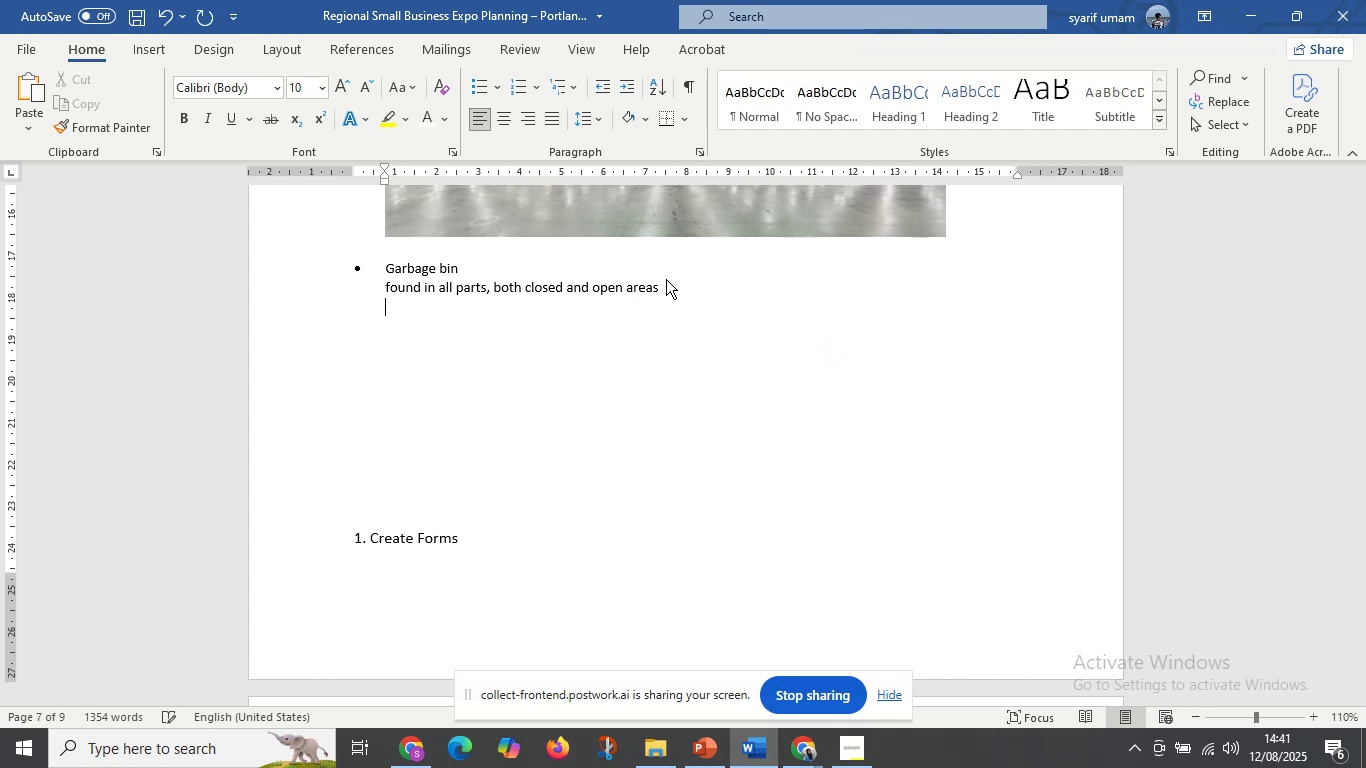 
key(Control+V)
 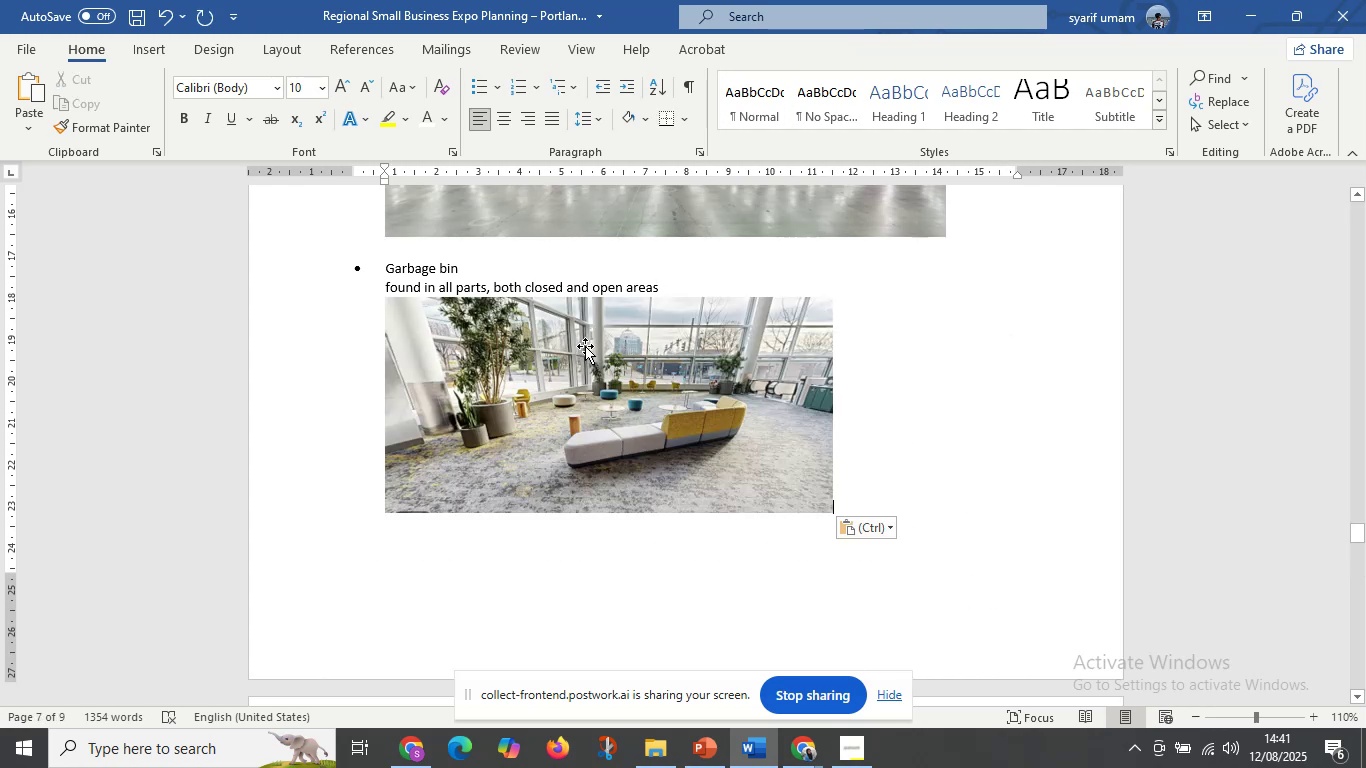 
left_click([585, 346])
 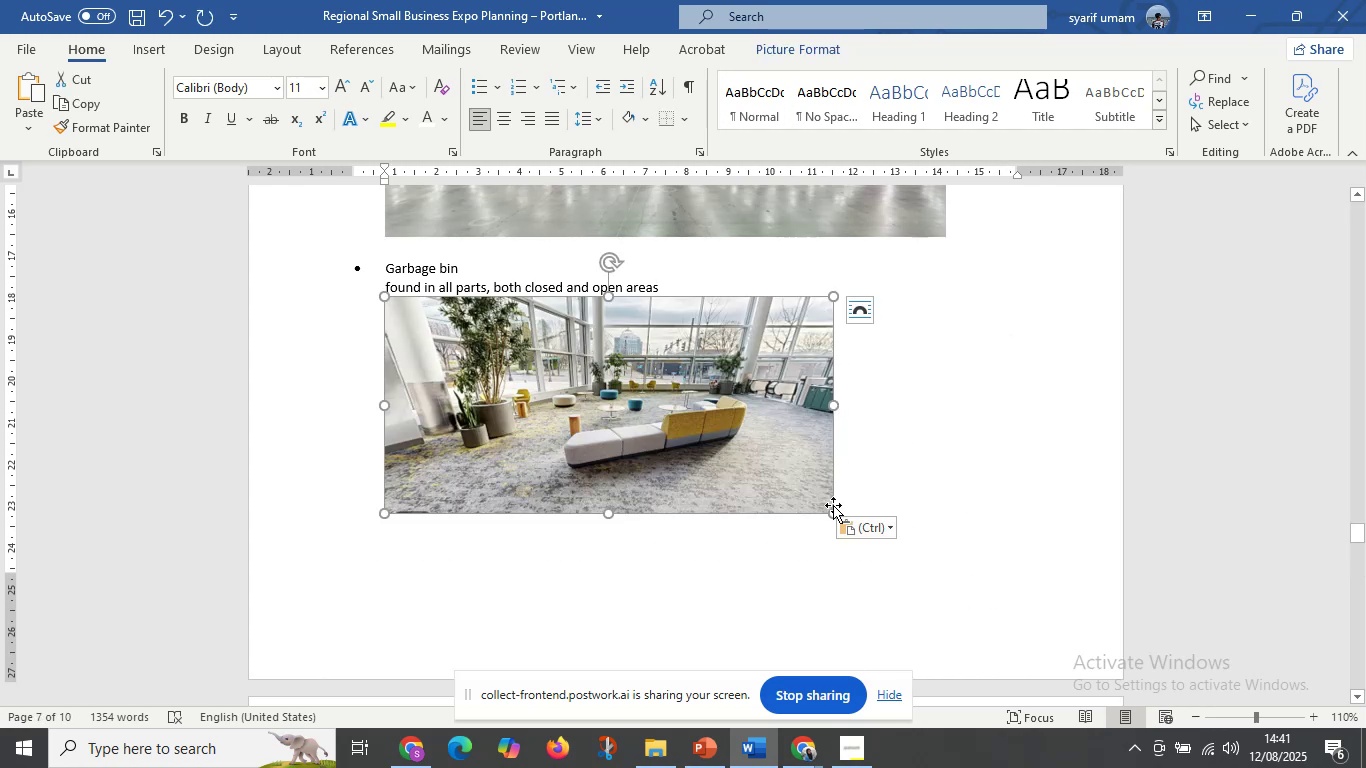 
left_click_drag(start_coordinate=[834, 512], to_coordinate=[948, 515])
 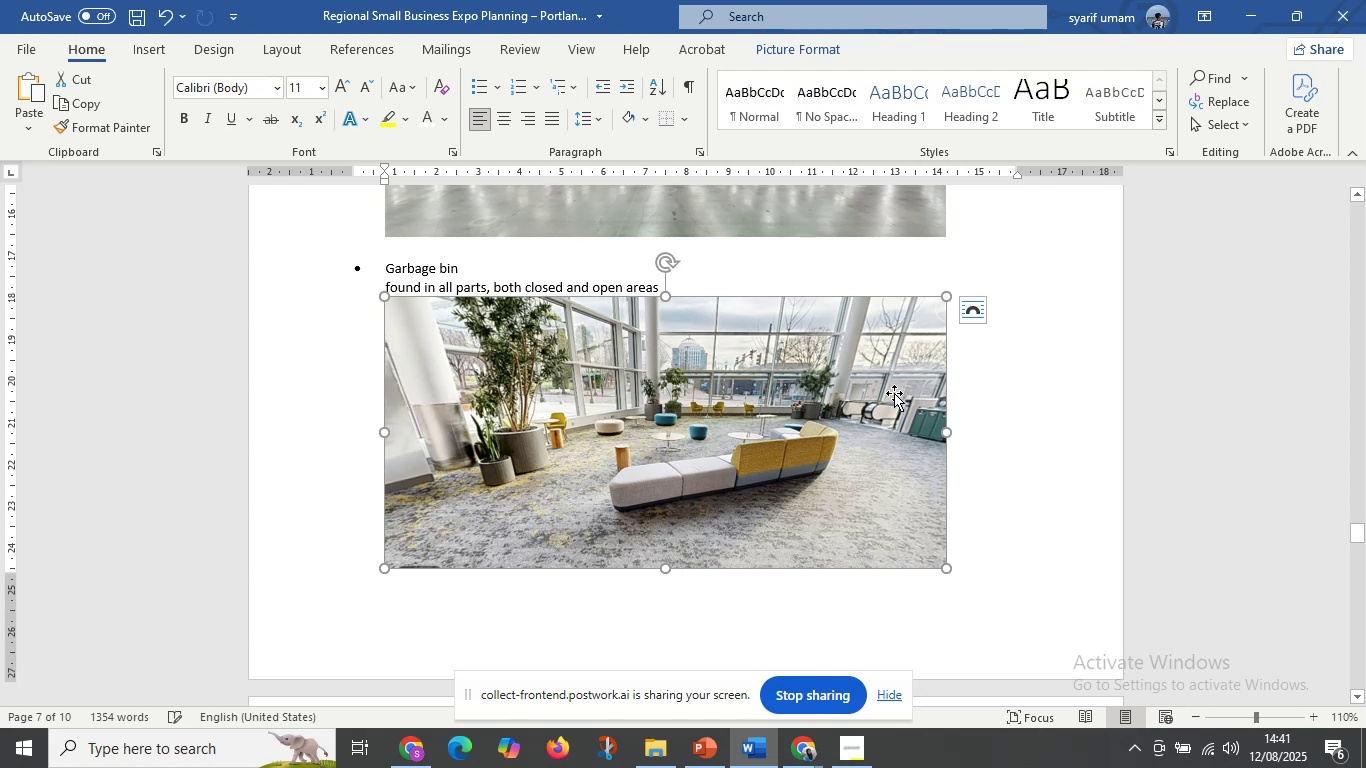 
left_click_drag(start_coordinate=[895, 391], to_coordinate=[911, 305])
 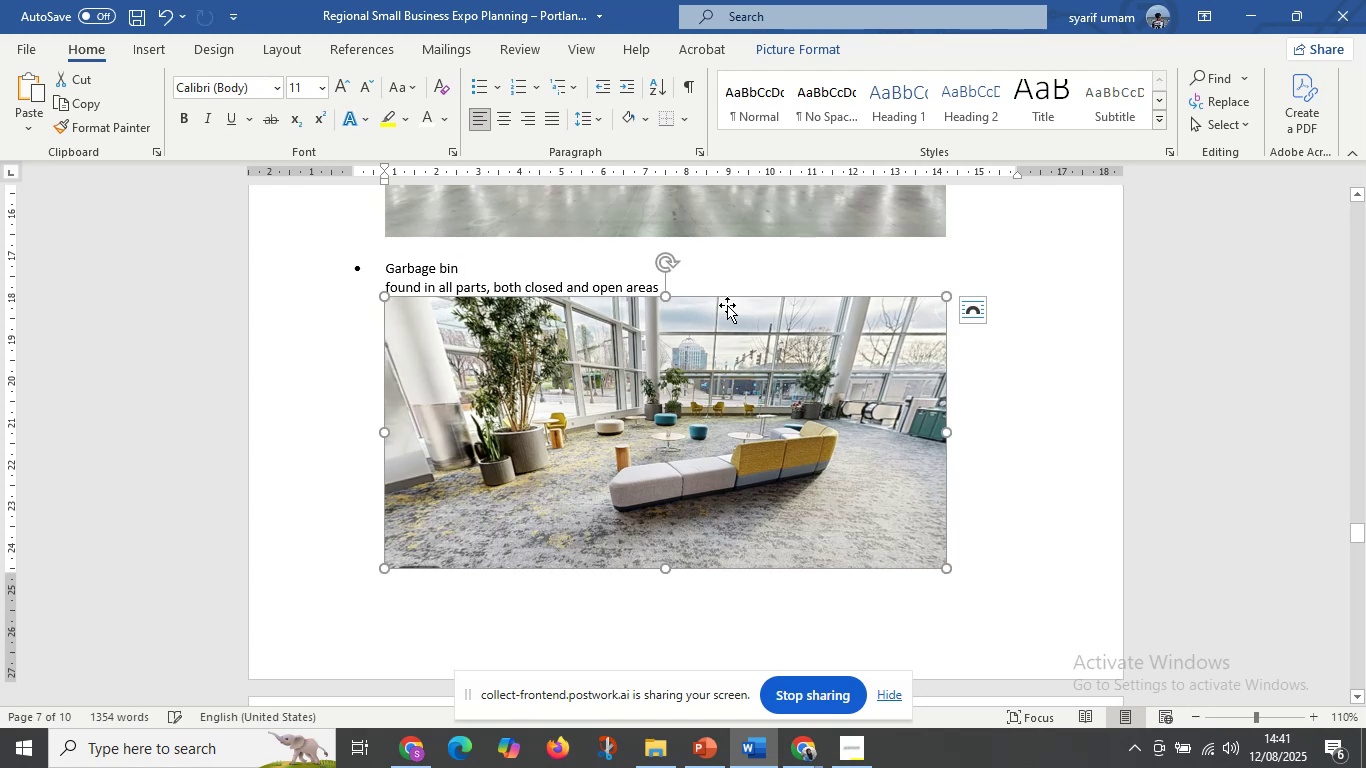 
hold_key(key=ShiftLeft, duration=1.52)
 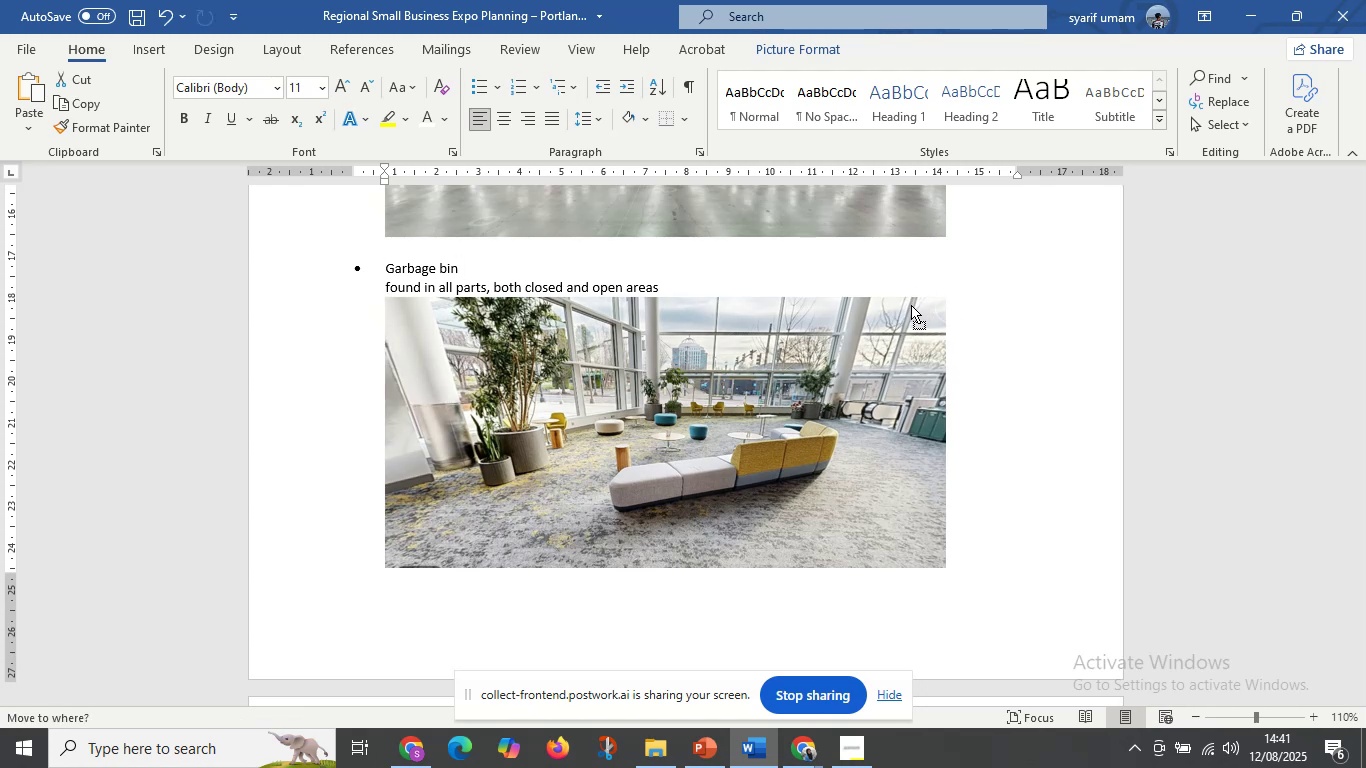 
hold_key(key=ShiftLeft, duration=0.66)
 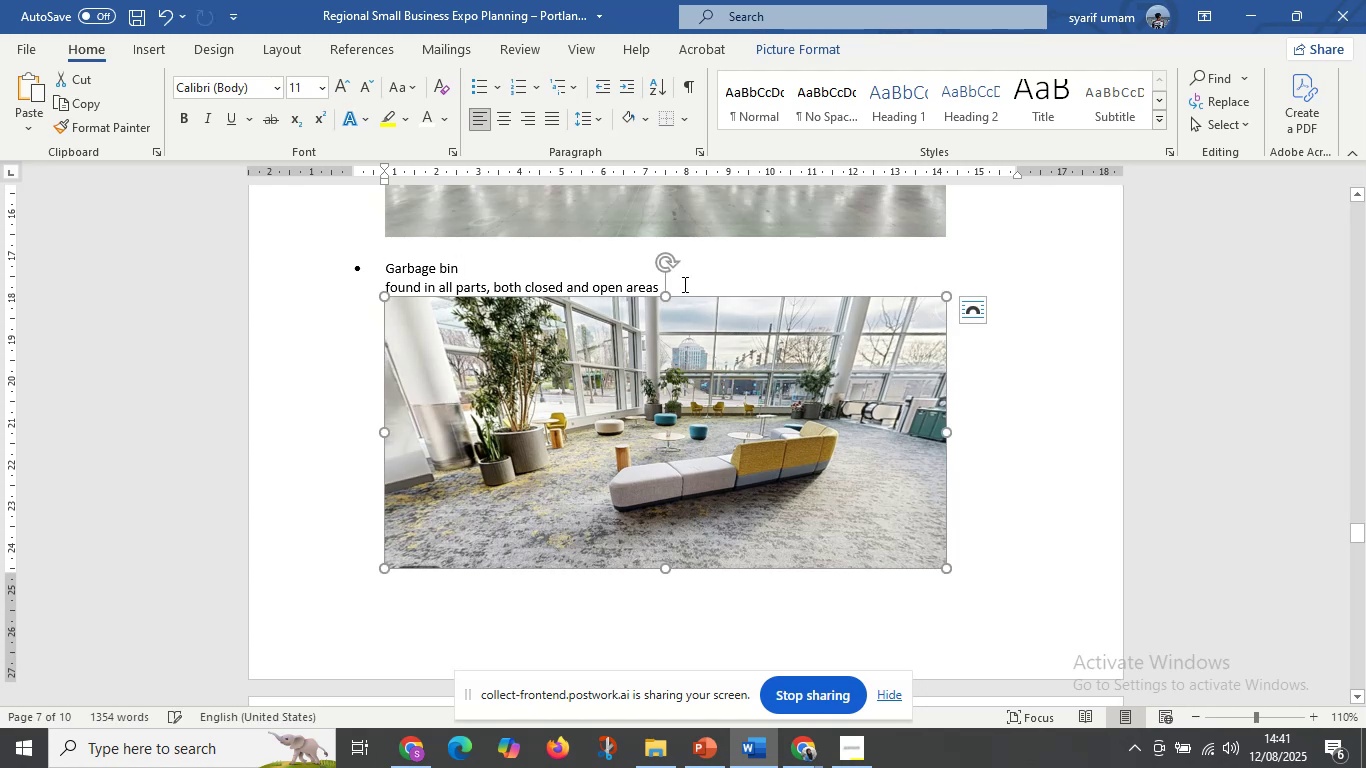 
left_click([683, 284])
 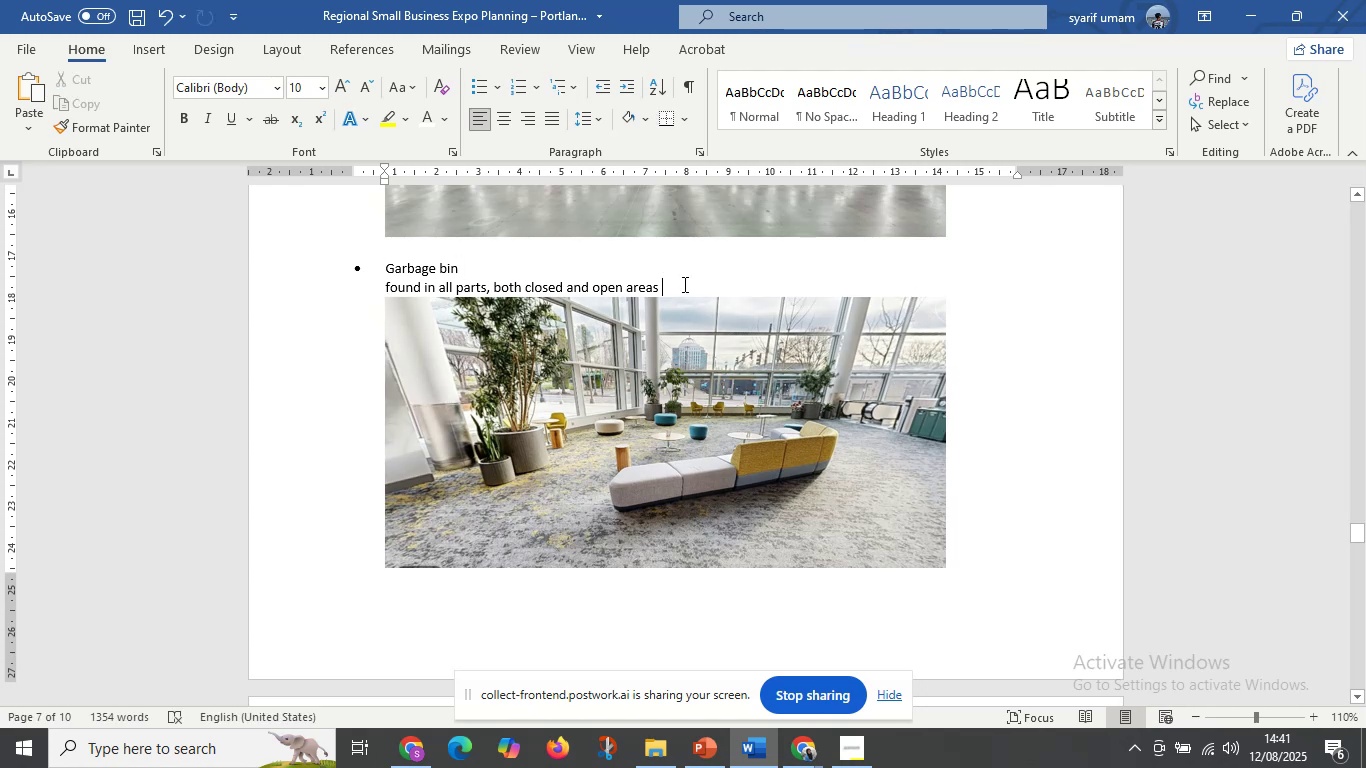 
key(Enter)
 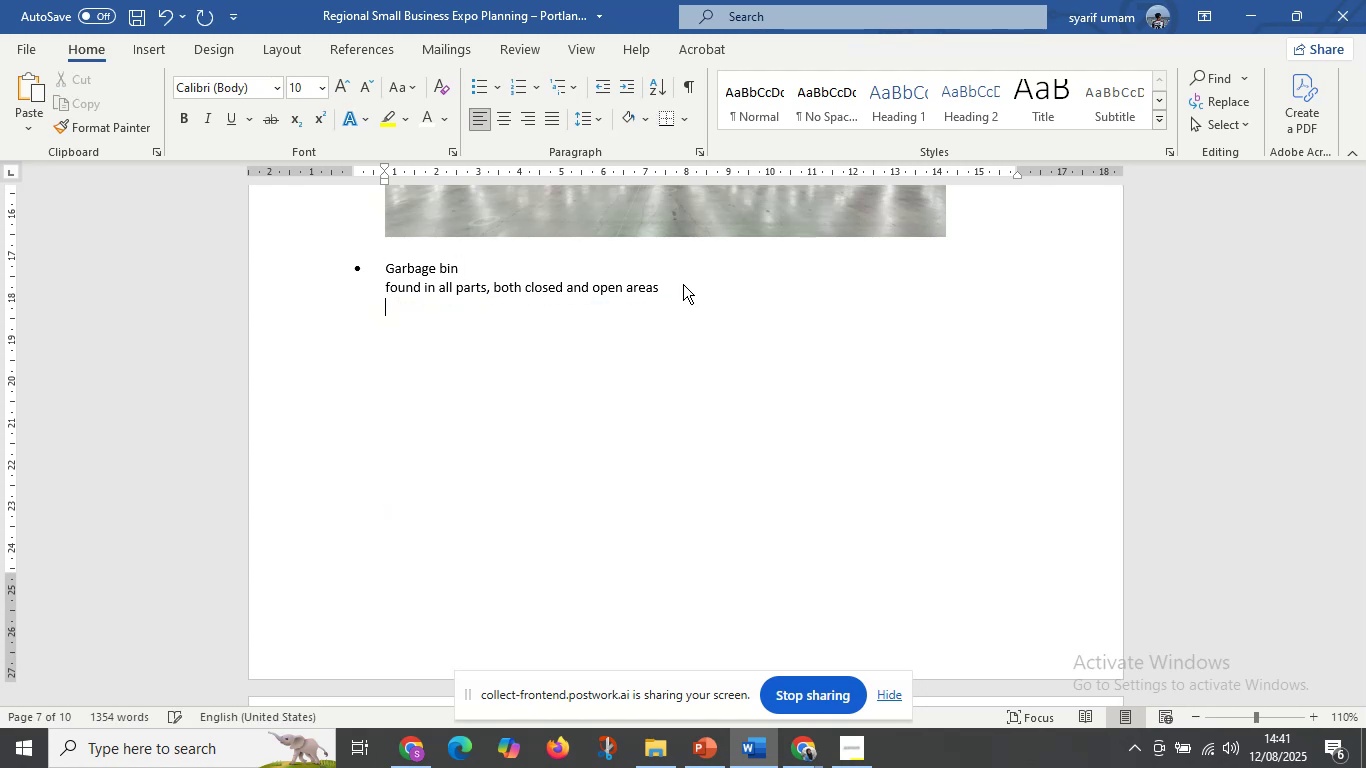 
key(Control+Z)
 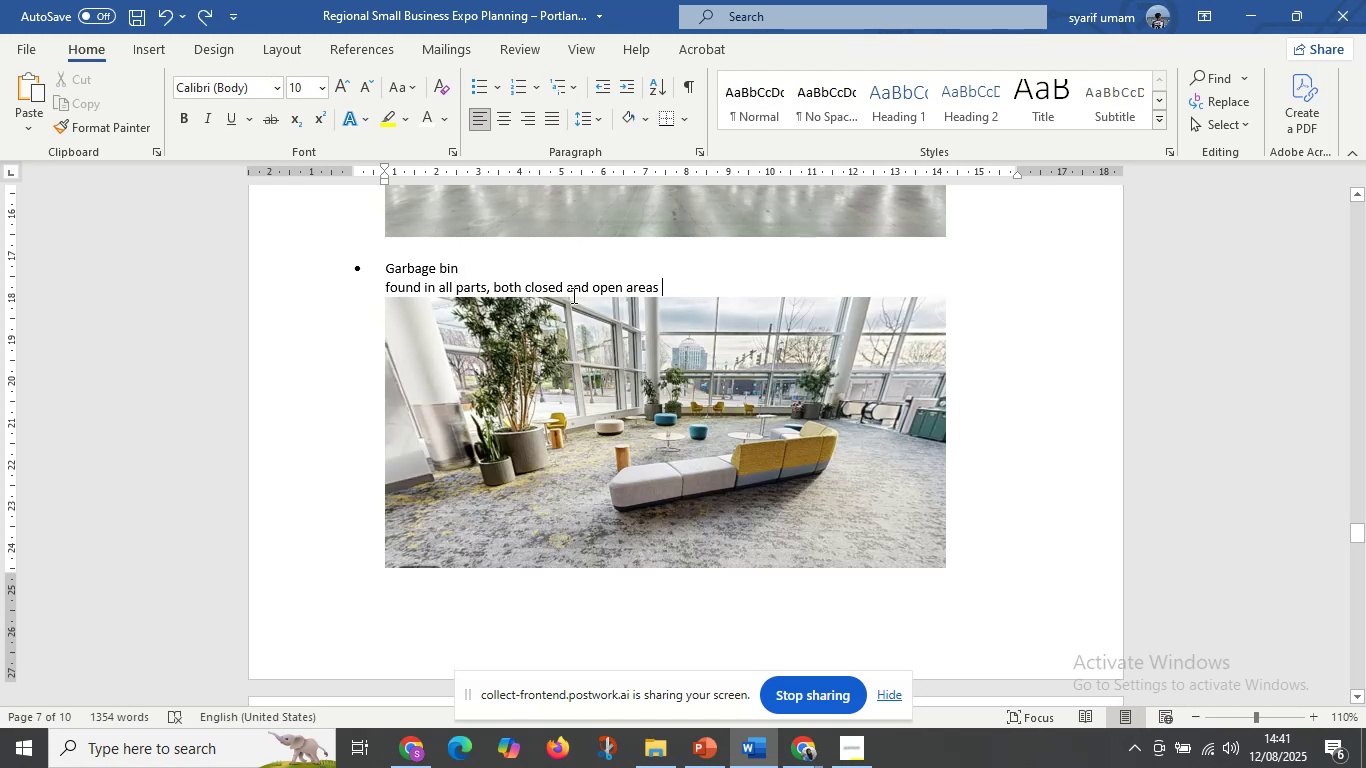 
key(Enter)
 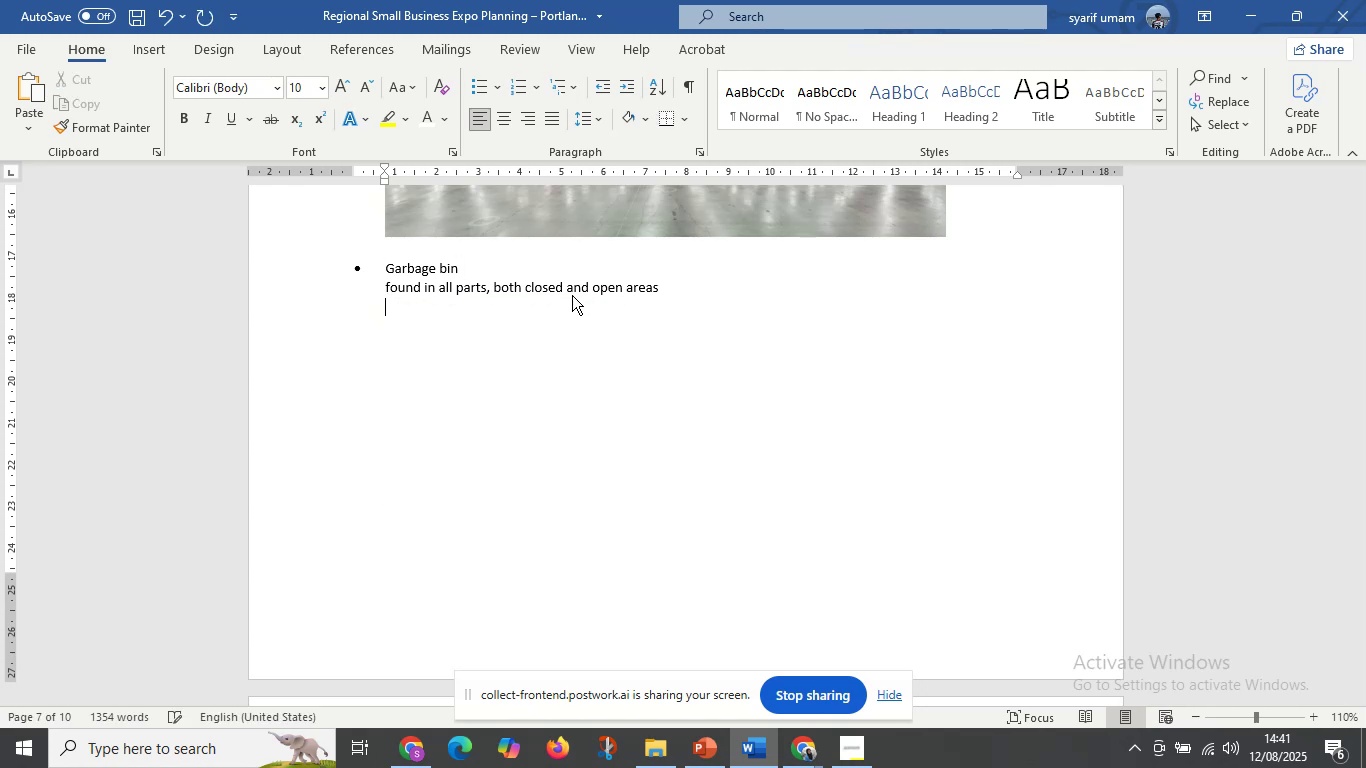 
hold_key(key=ControlLeft, duration=0.46)
scroll: coordinate [639, 335], scroll_direction: down, amount: 4.0
 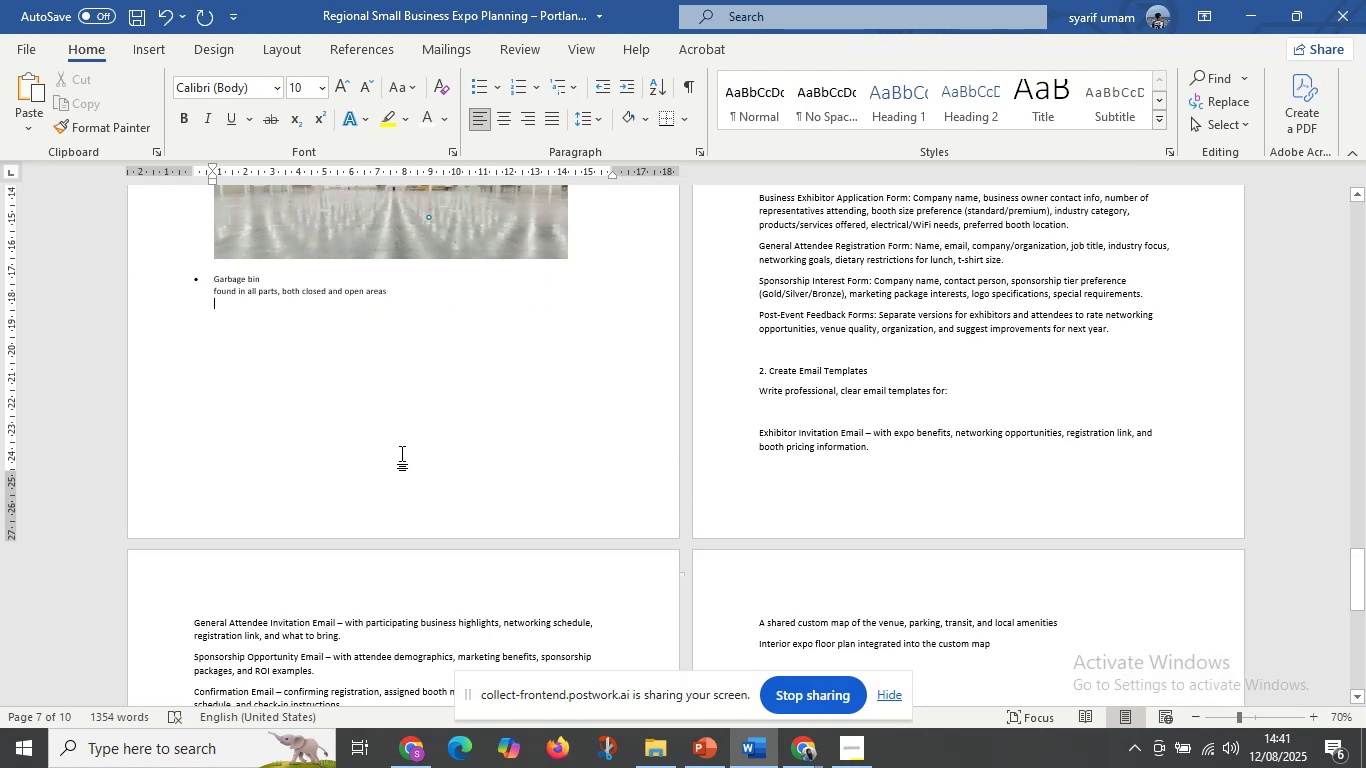 
scroll: coordinate [412, 458], scroll_direction: up, amount: 10.0
 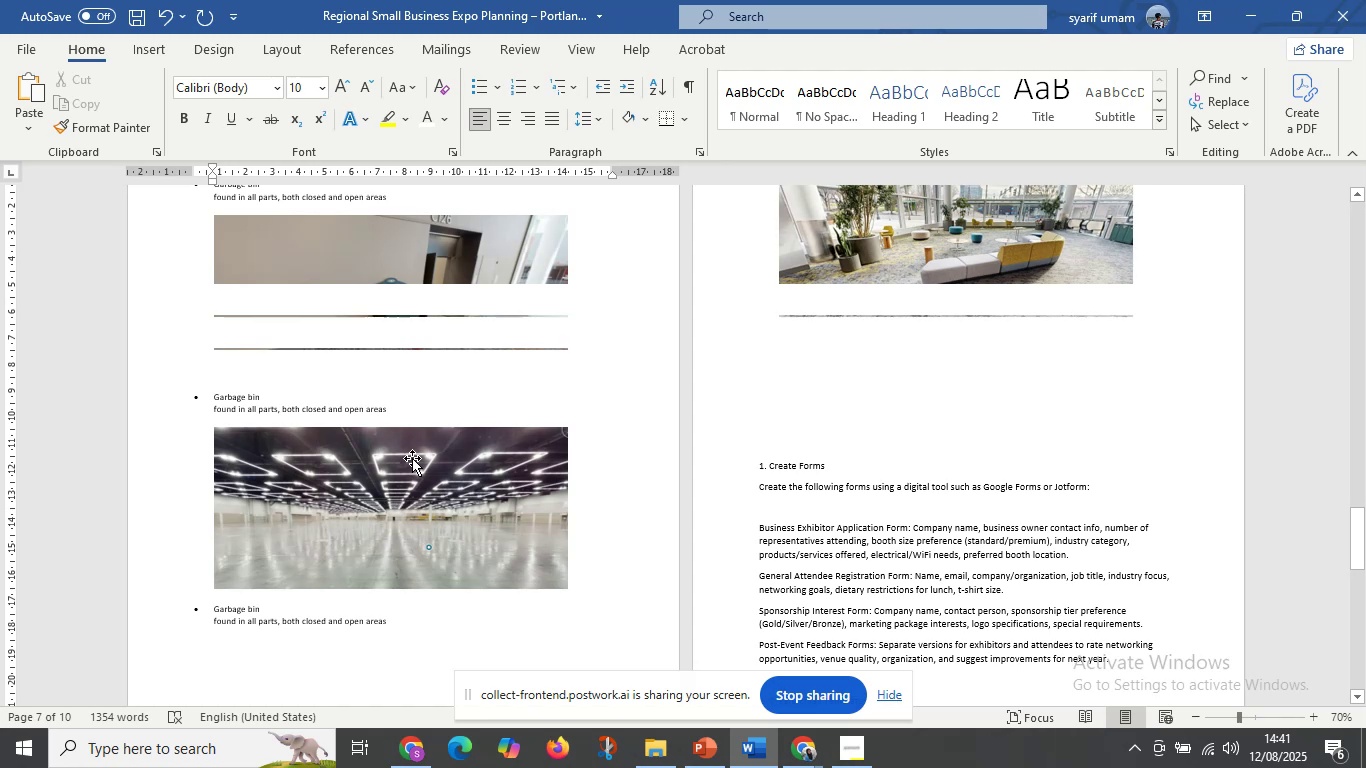 
key(Delete)
 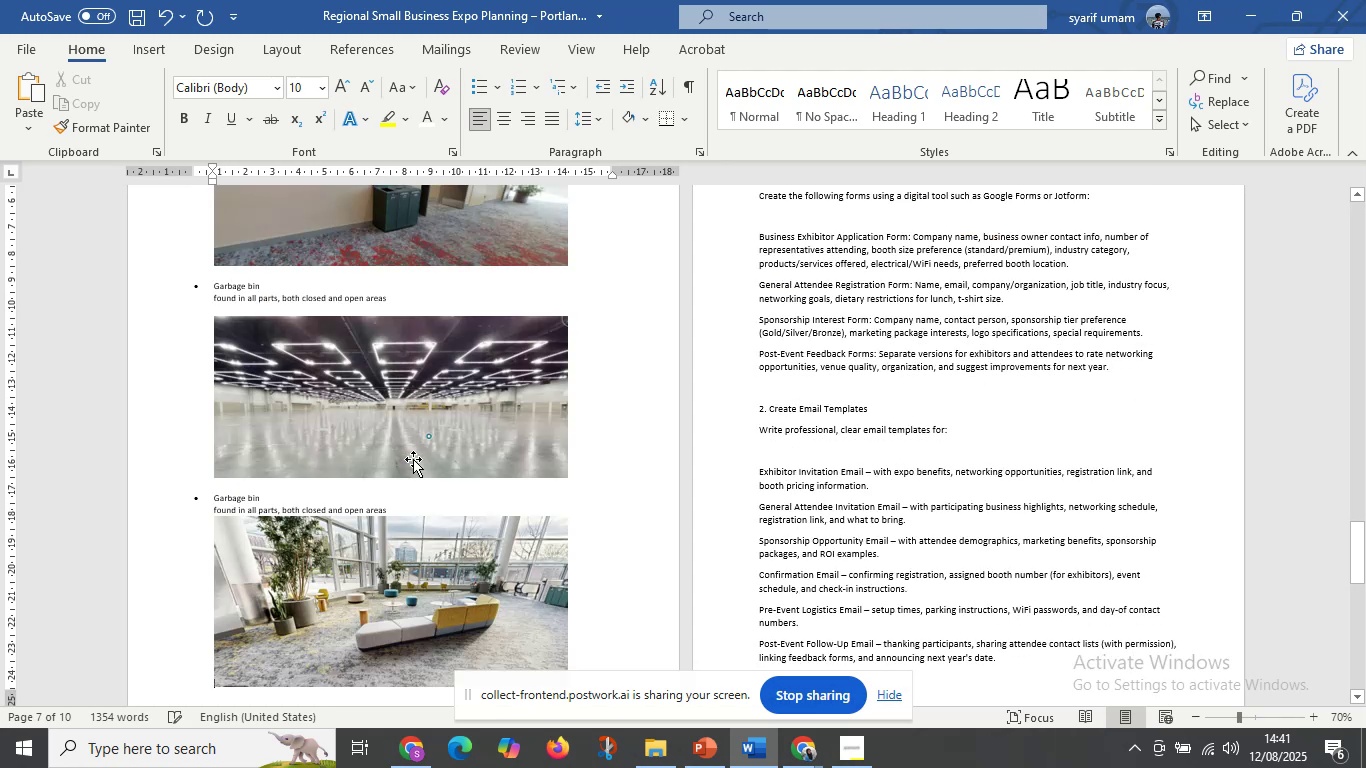 
scroll: coordinate [431, 553], scroll_direction: down, amount: 5.0
 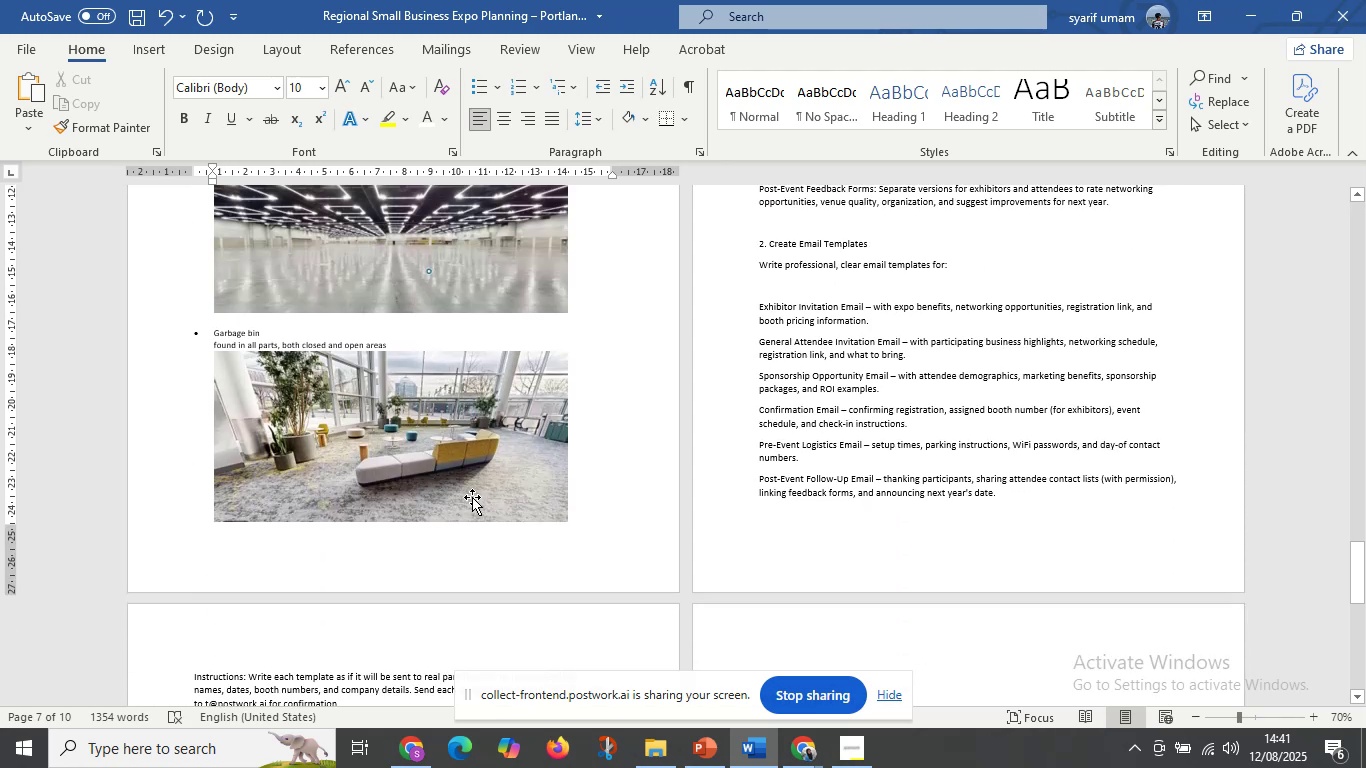 
left_click([472, 497])
 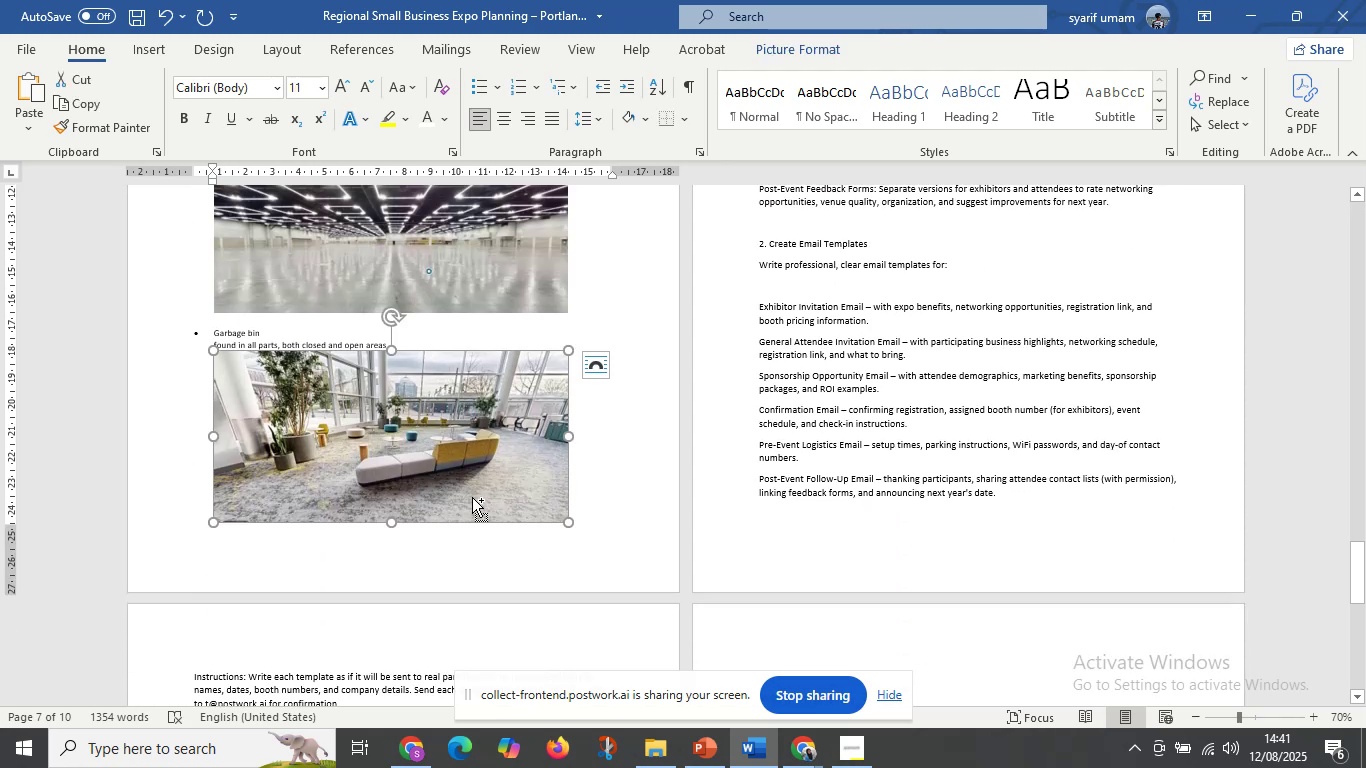 
hold_key(key=ControlLeft, duration=0.6)
scroll: coordinate [472, 497], scroll_direction: up, amount: 5.0
 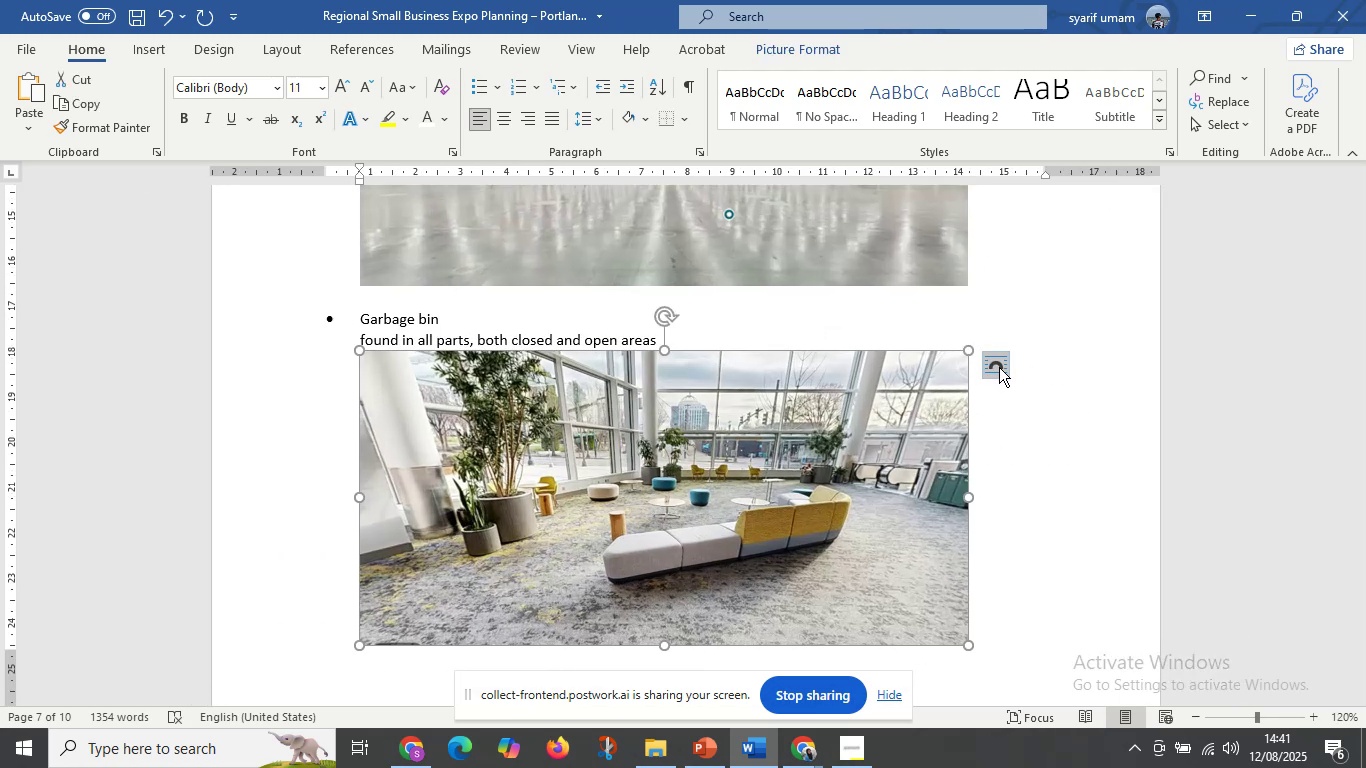 
left_click([720, 383])
 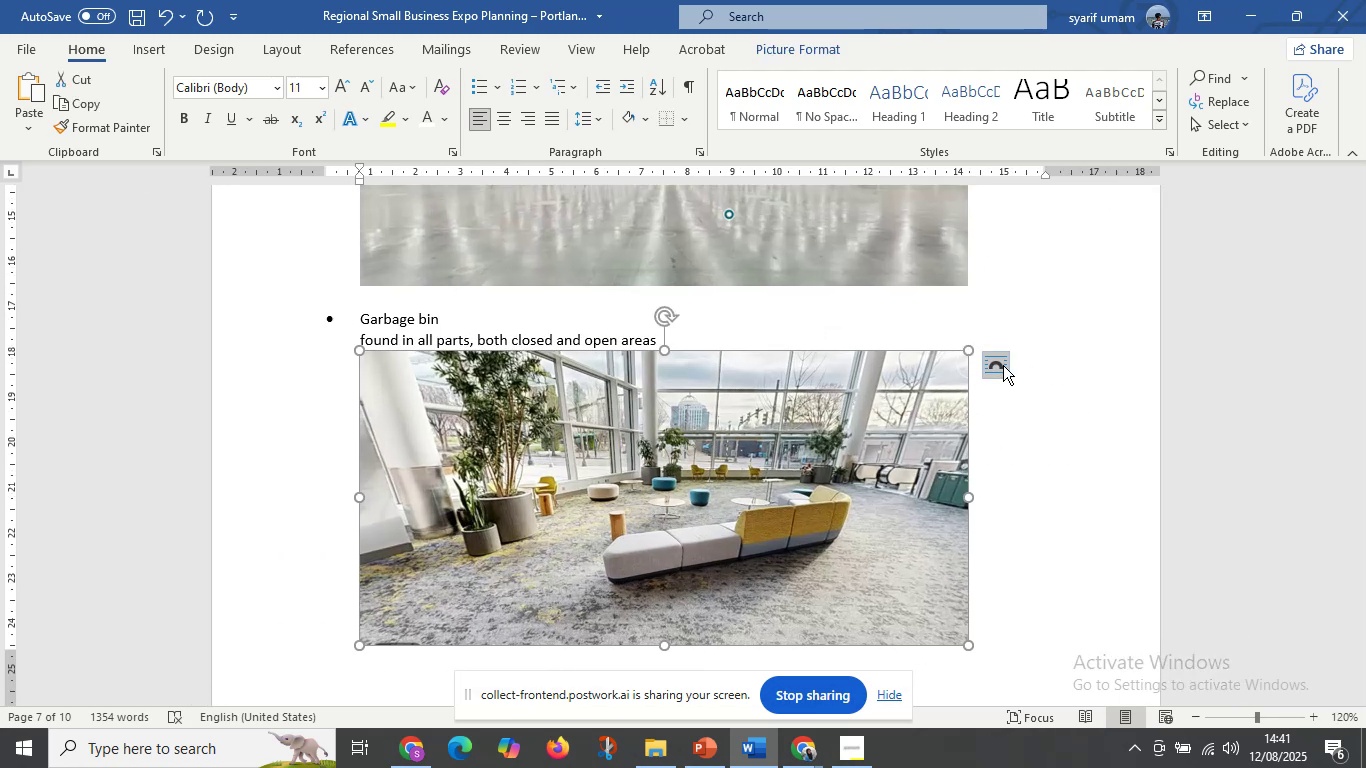 
left_click([1004, 367])
 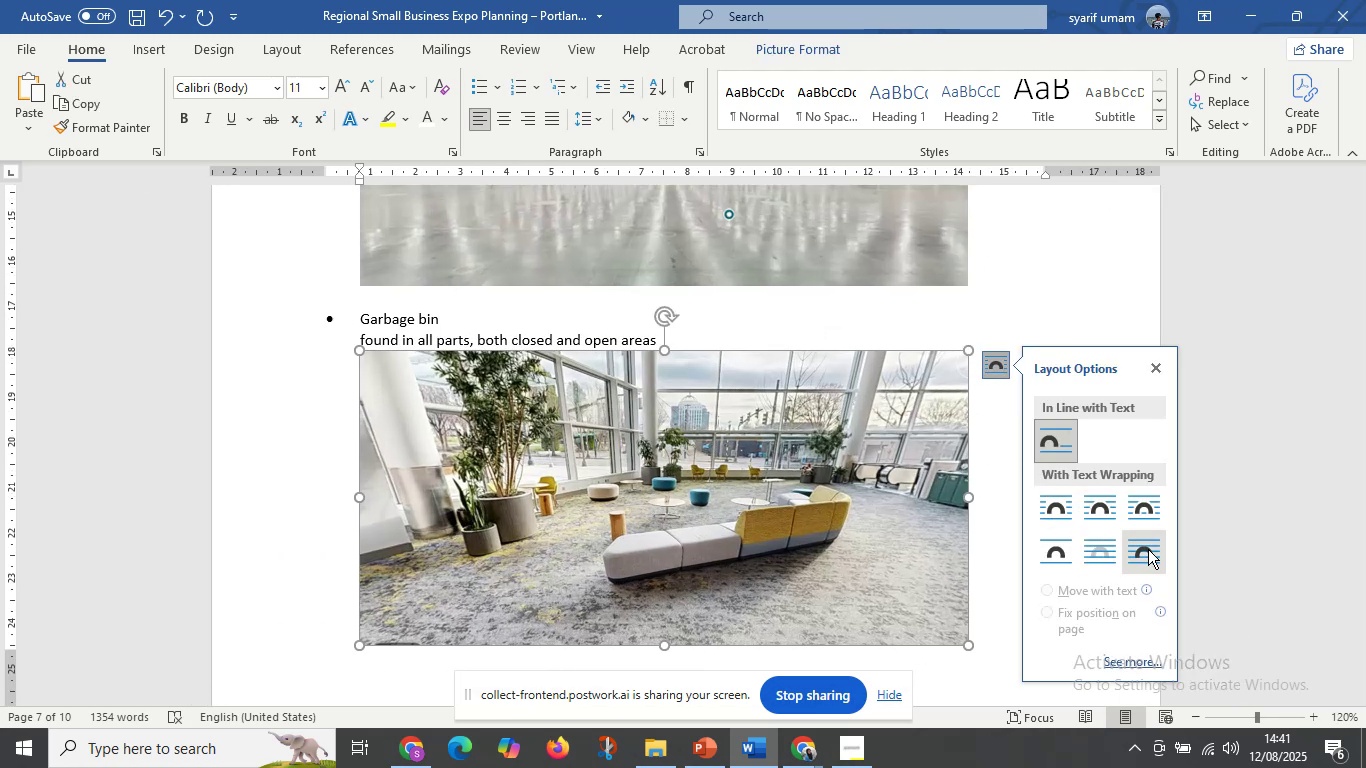 
left_click([1149, 550])
 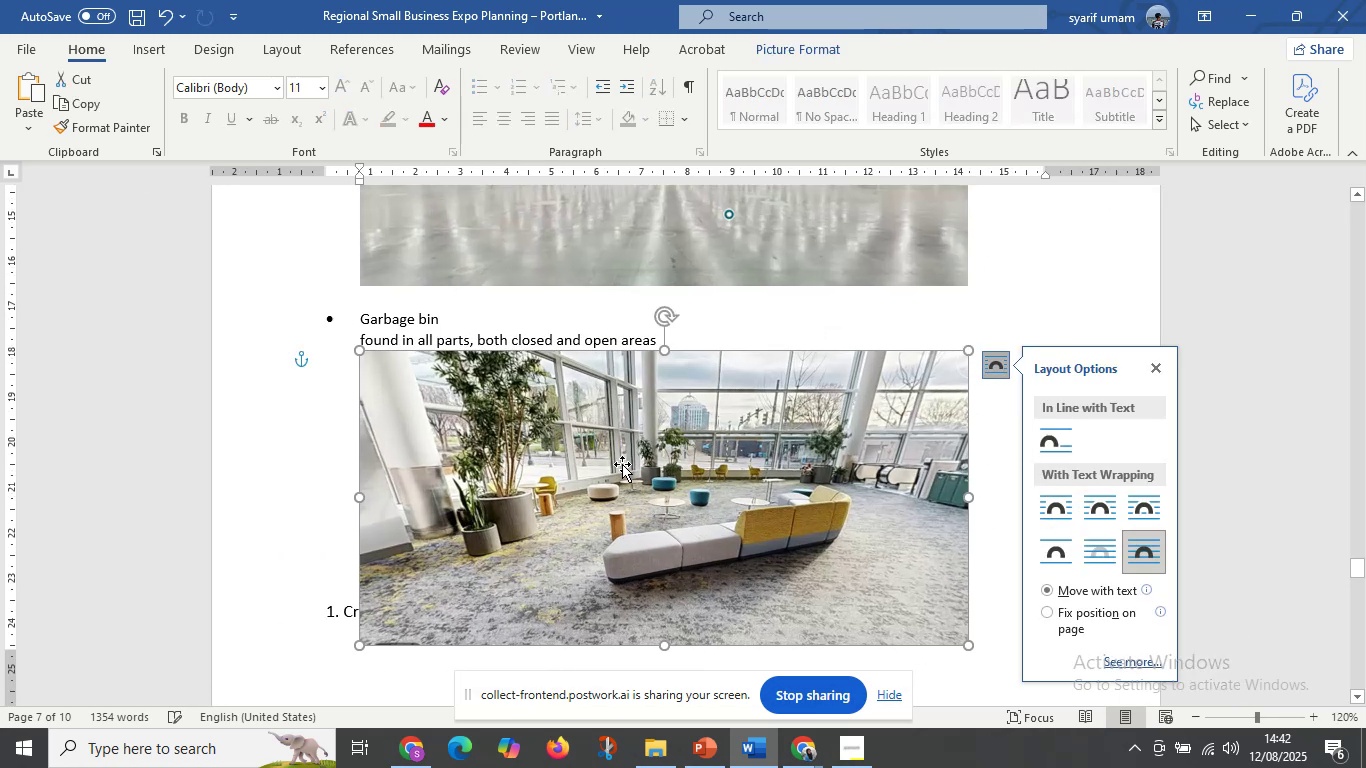 
hold_key(key=ShiftLeft, duration=1.52)
left_click_drag(start_coordinate=[622, 458], to_coordinate=[621, 472])
 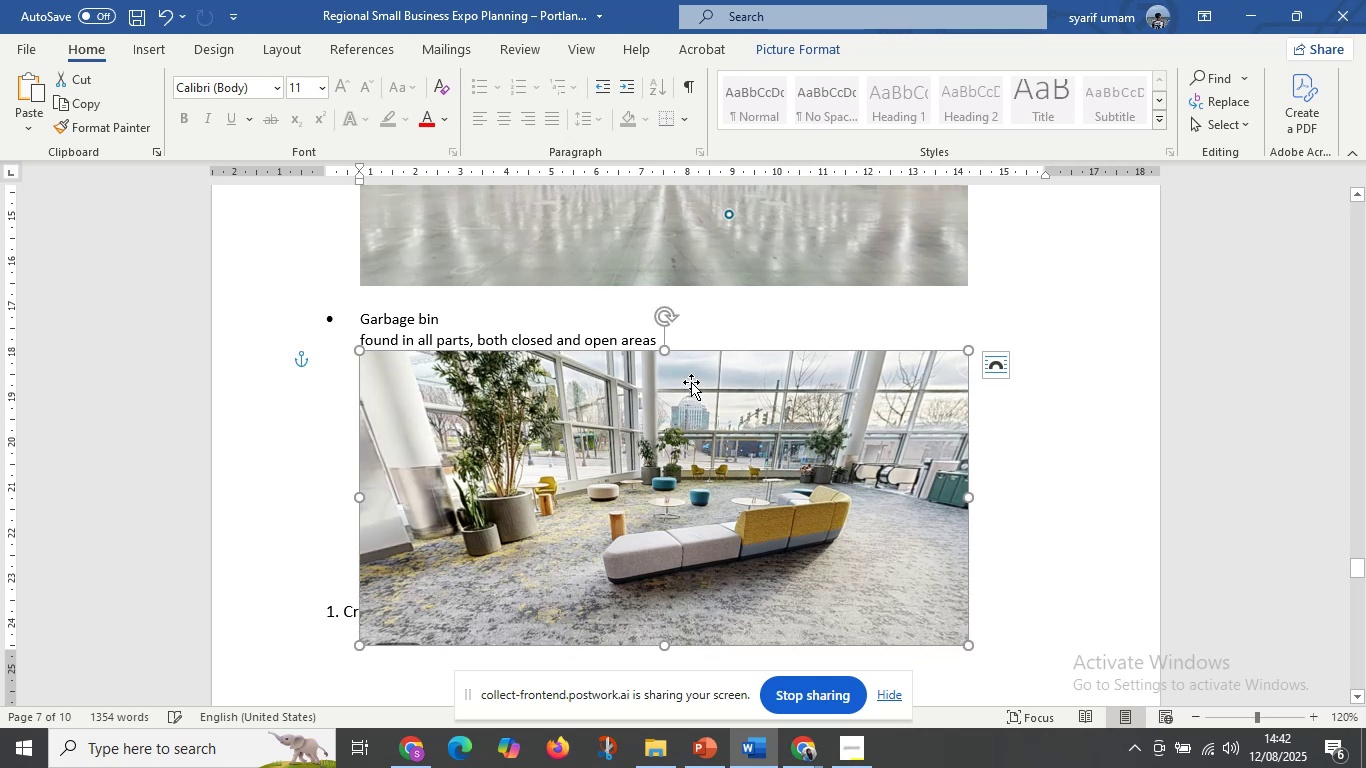 
hold_key(key=ShiftLeft, duration=0.34)
 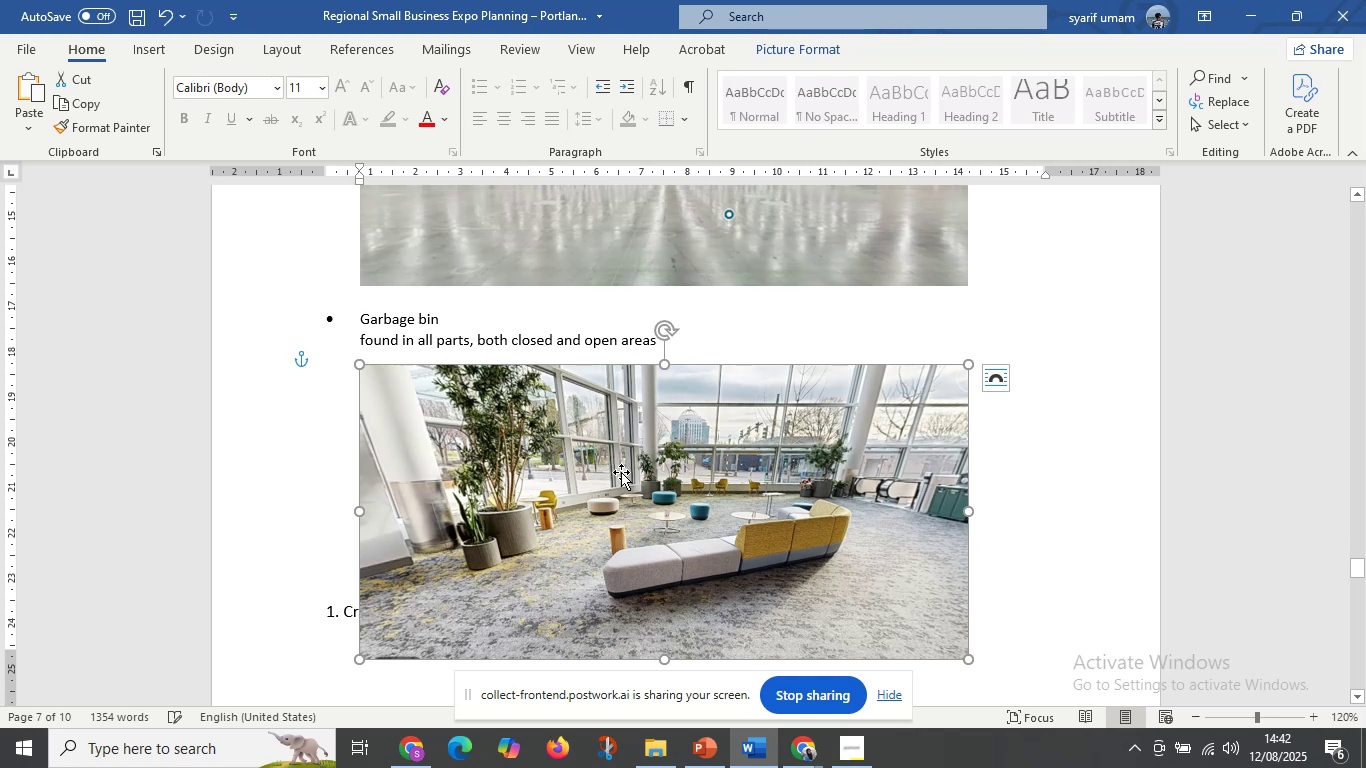 
key(Control+Z)
 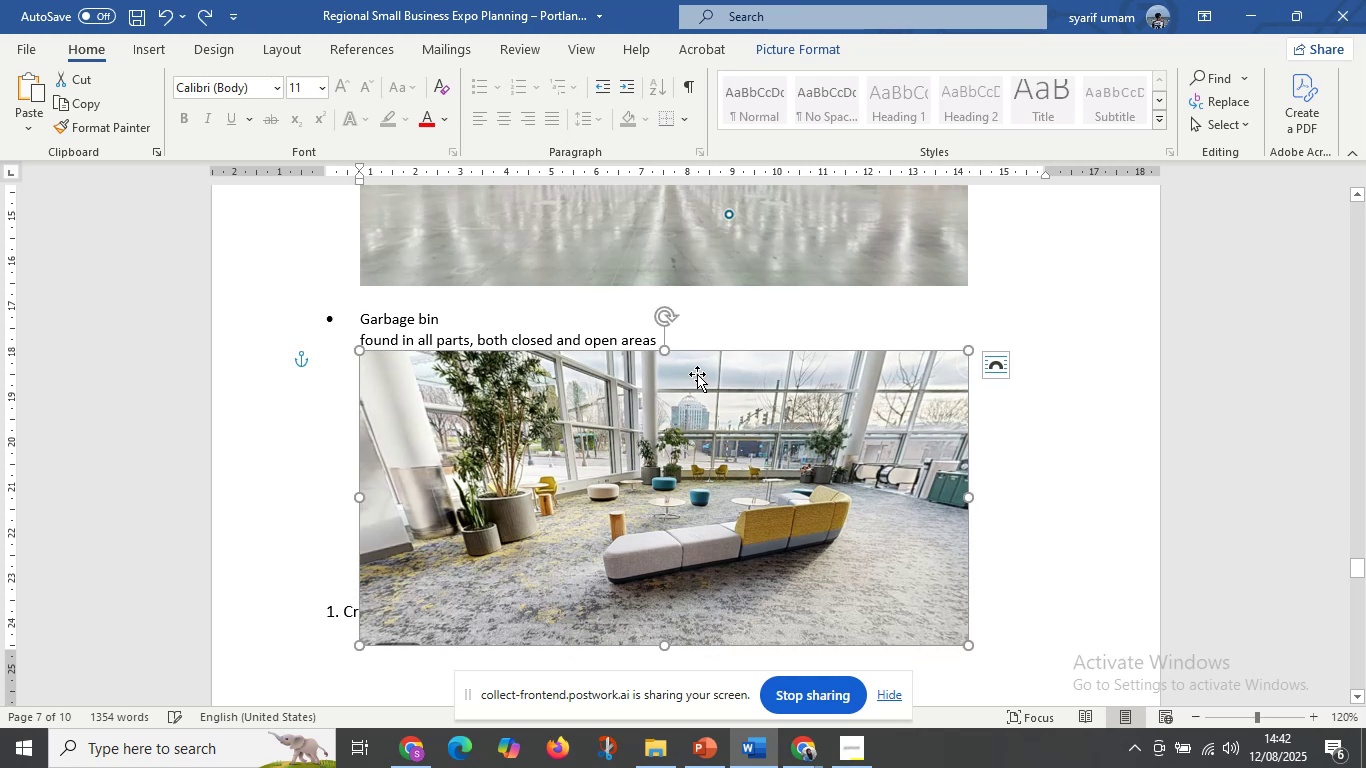 
key(Control+Z)
 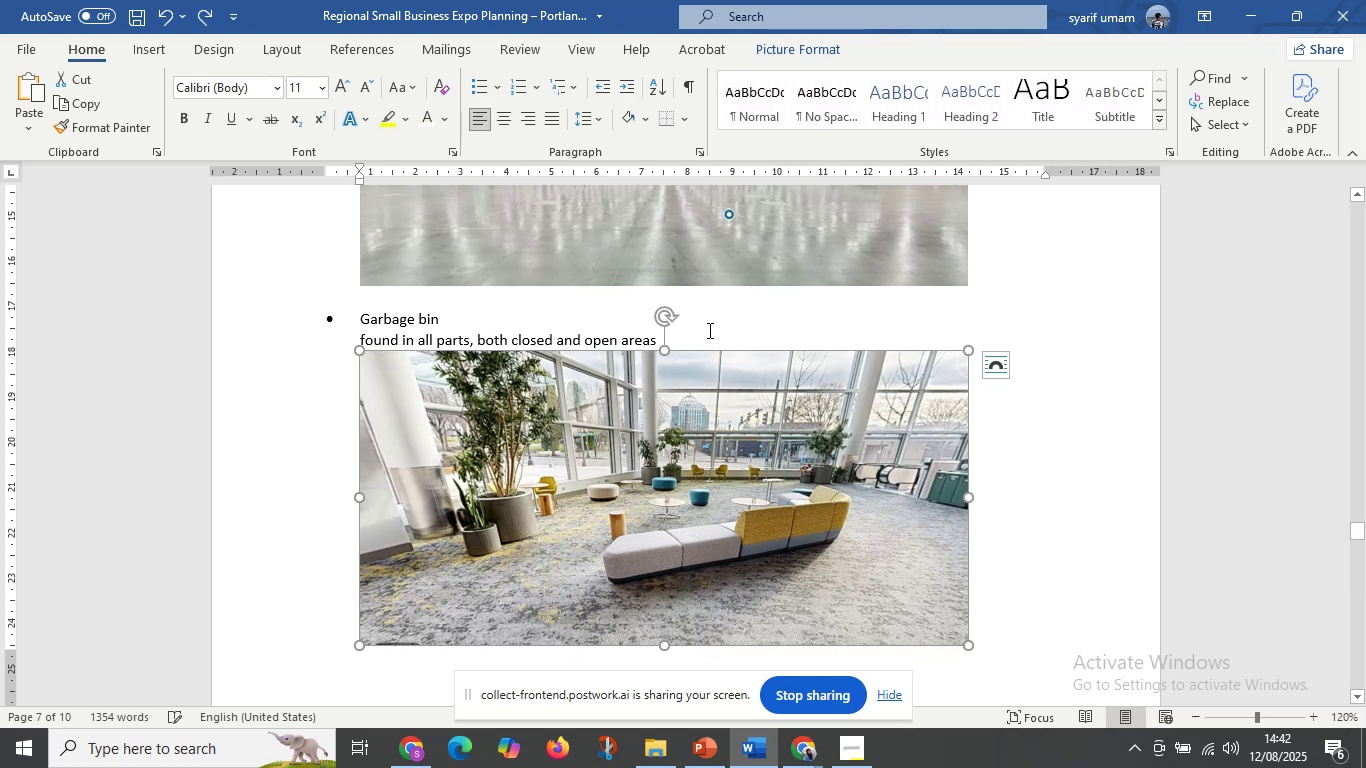 
left_click([708, 330])
 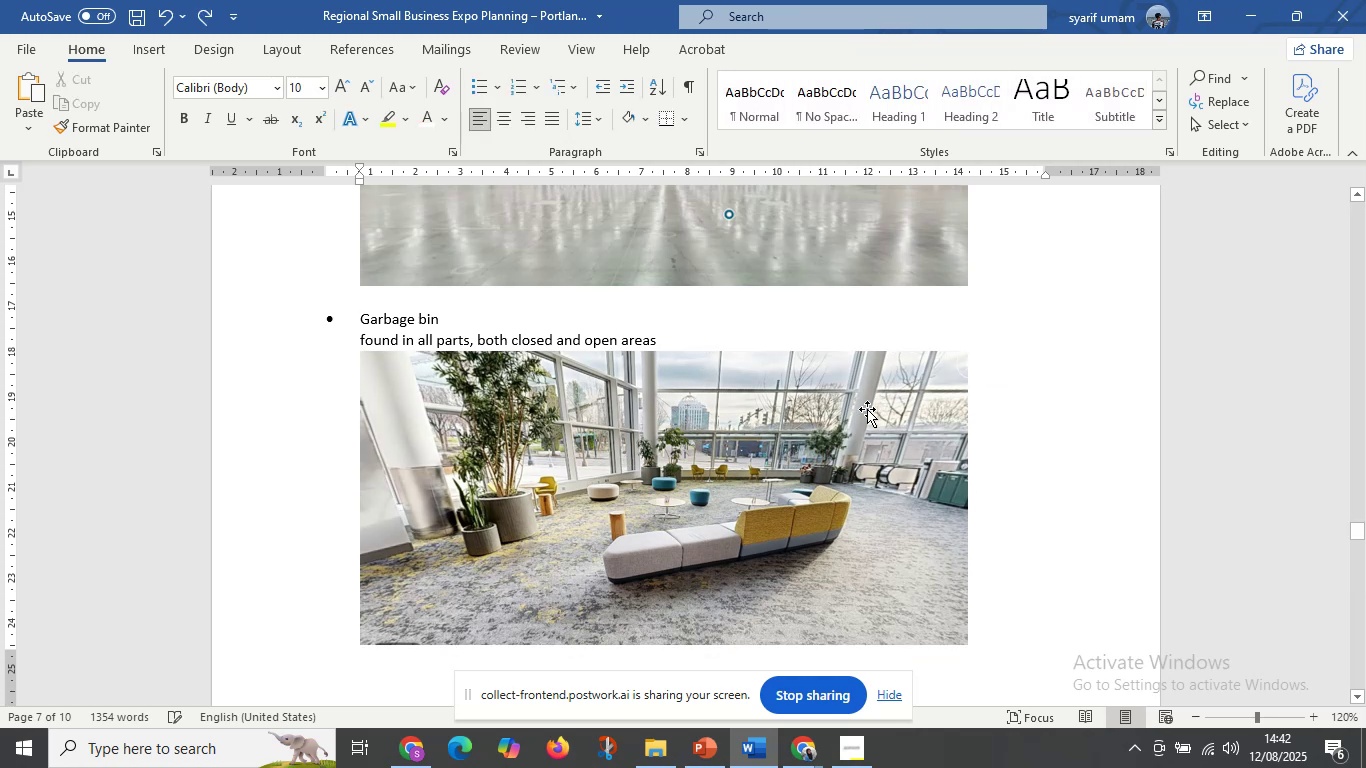 
left_click([867, 409])
 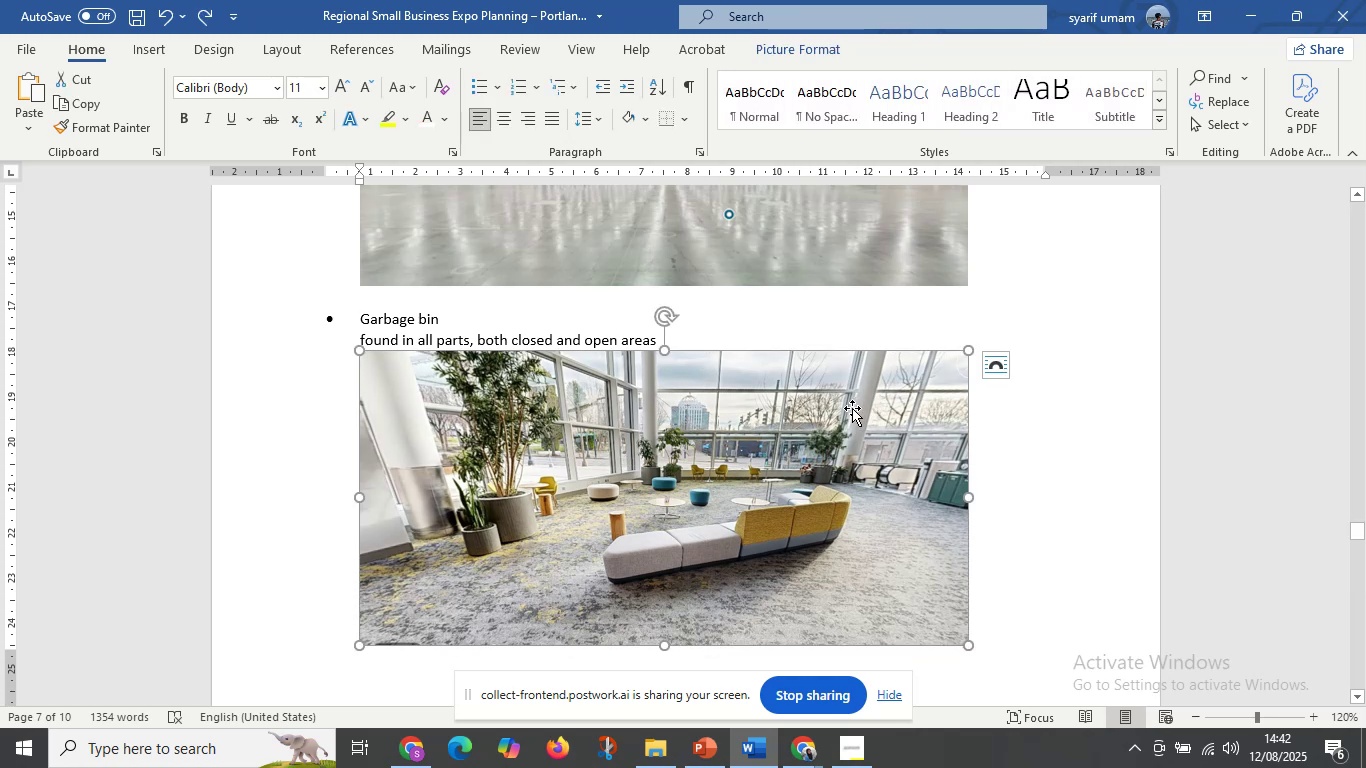 
scroll: coordinate [845, 398], scroll_direction: up, amount: 4.0
 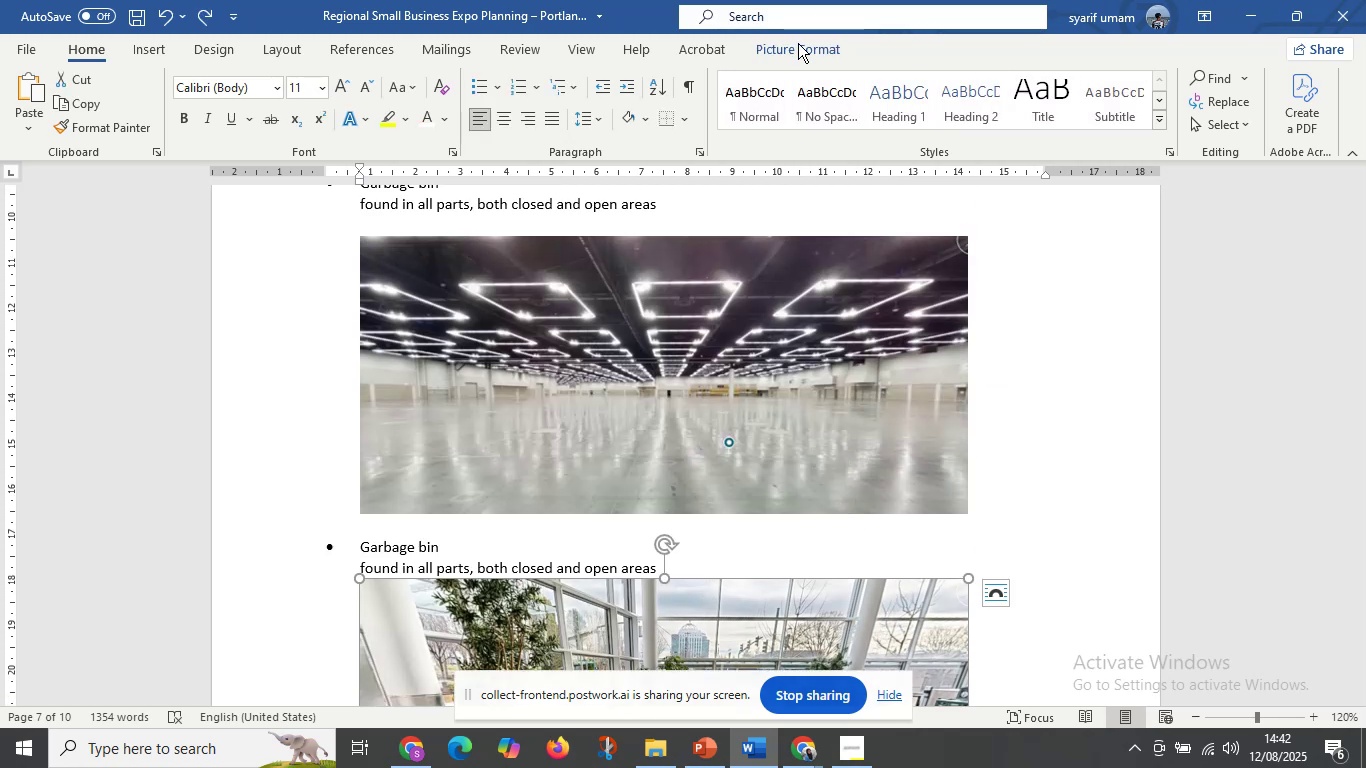 
left_click([794, 53])
 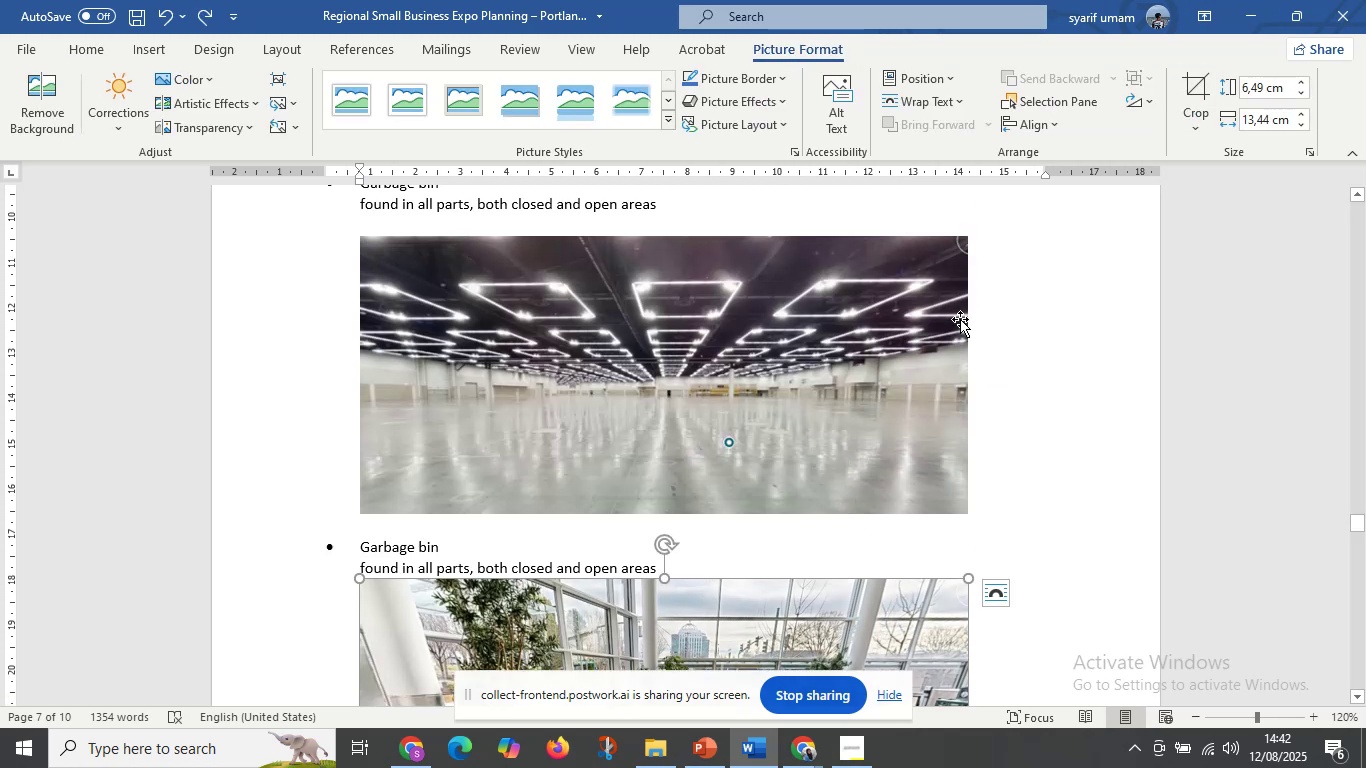 
left_click([1273, 88])
 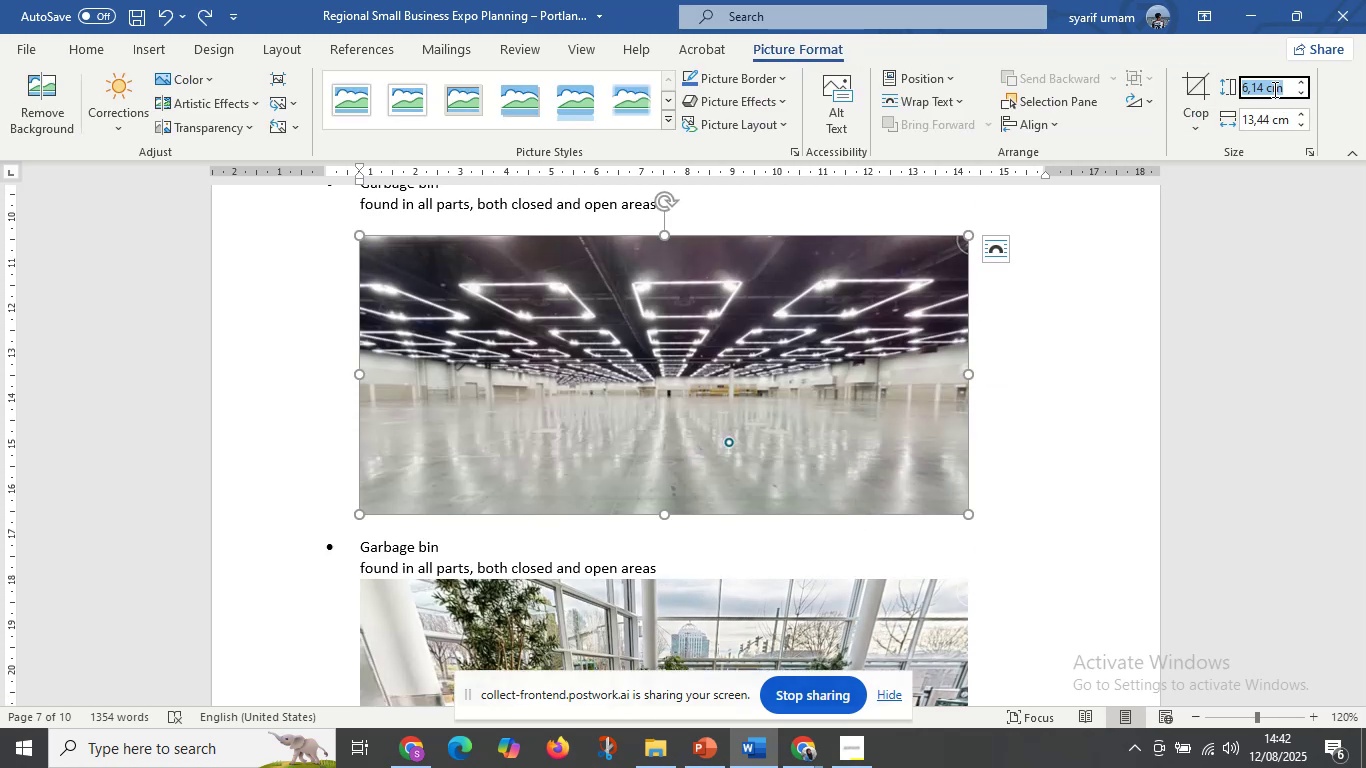 
key(Control+C)
 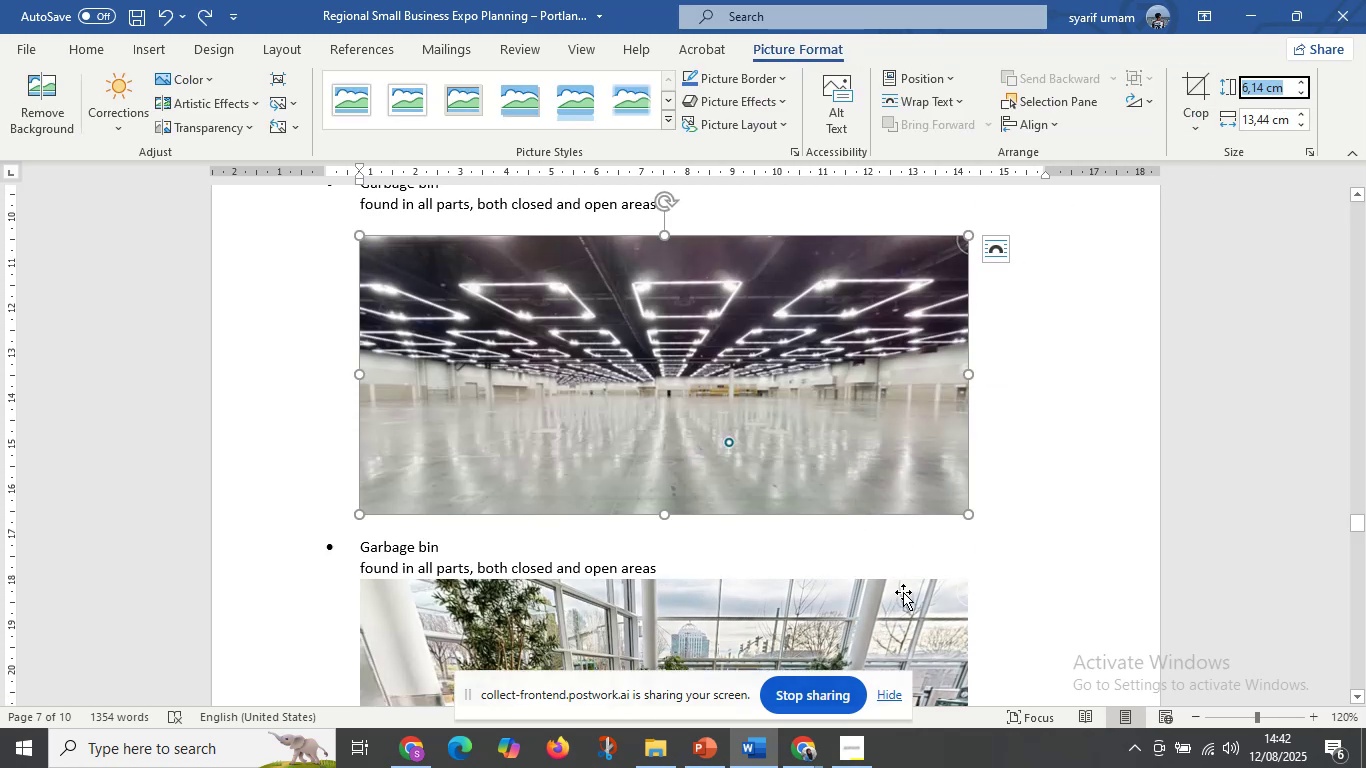 
left_click([903, 596])
 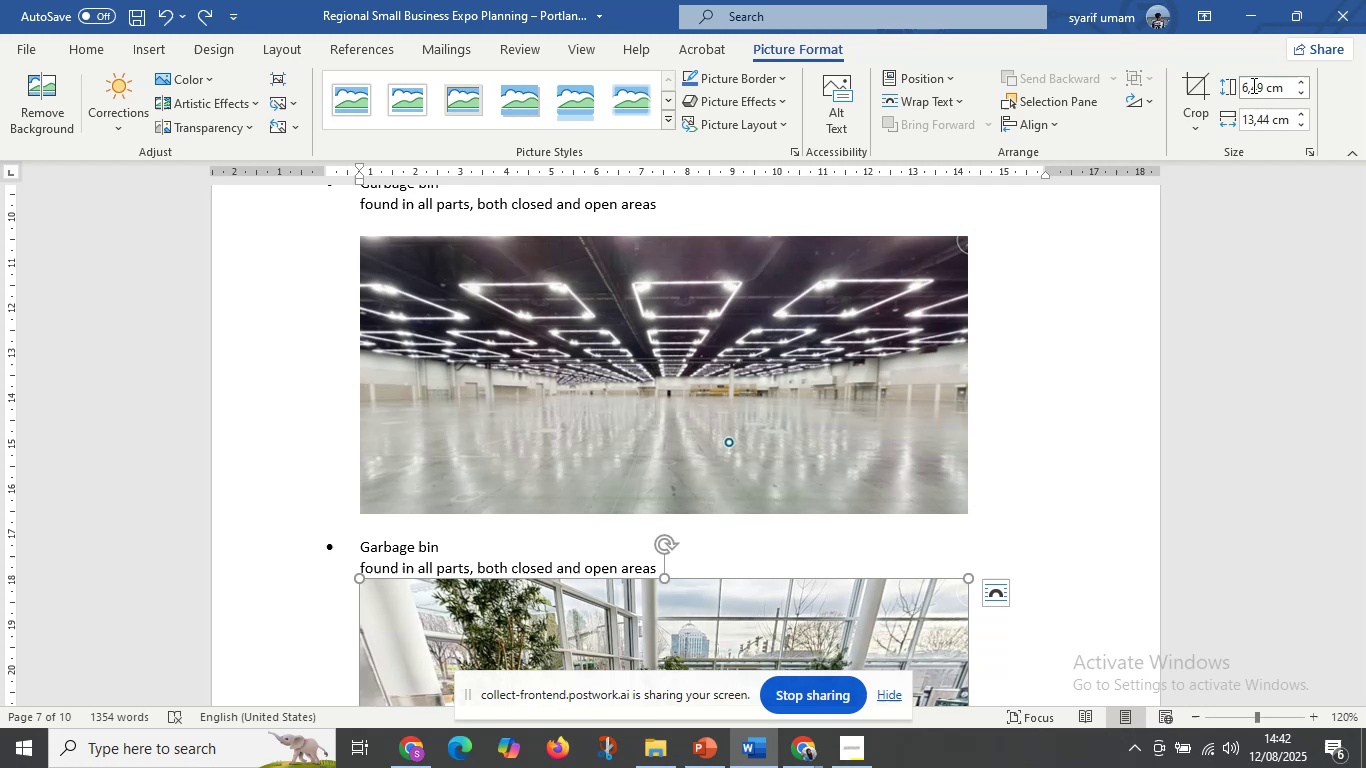 
left_click([1261, 83])
 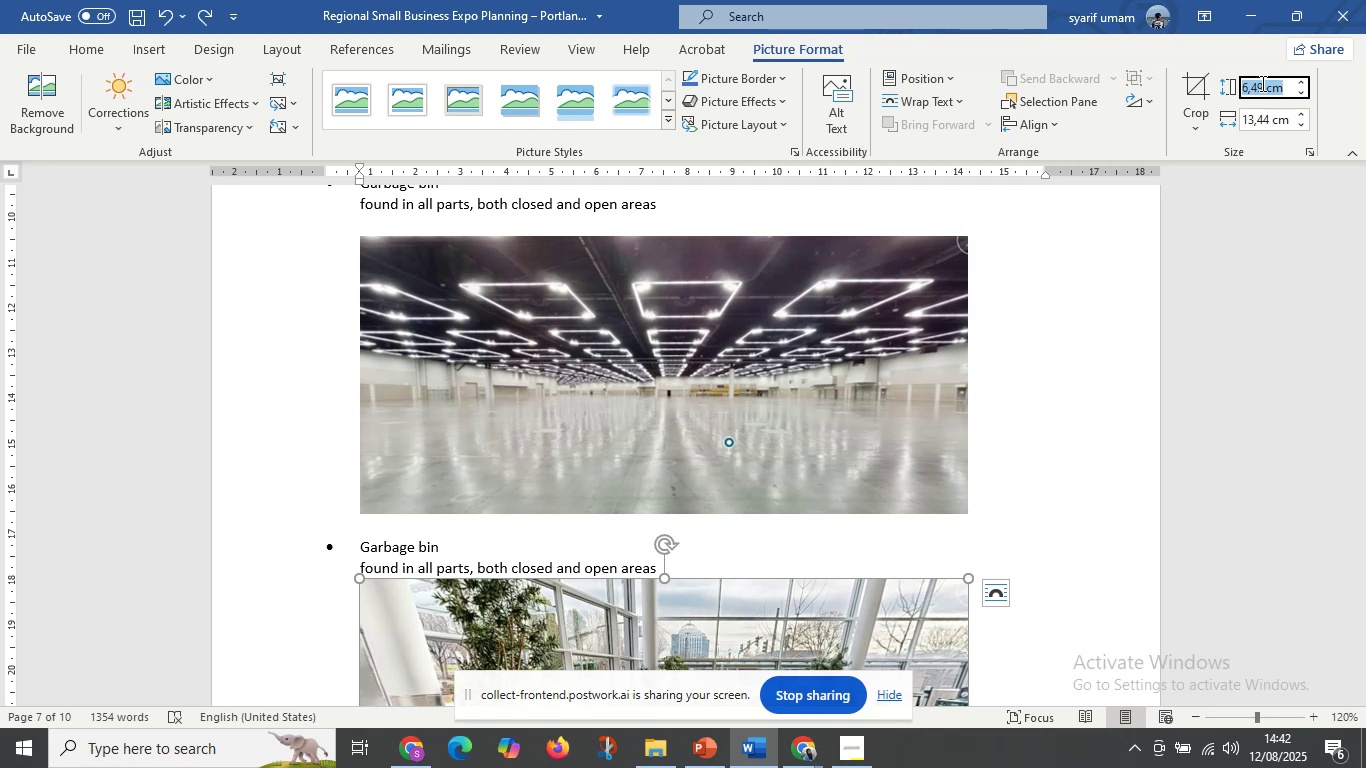 
key(Control+V)
 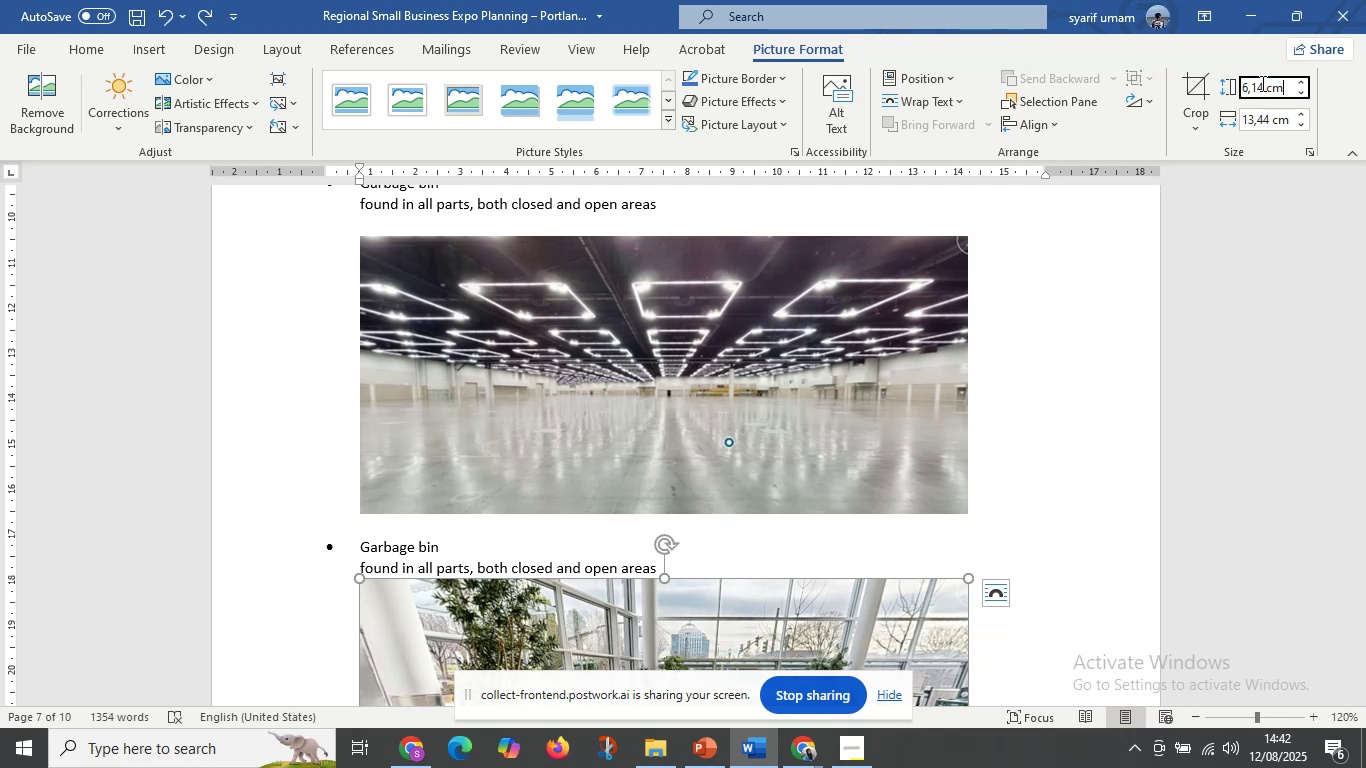 
key(Enter)
 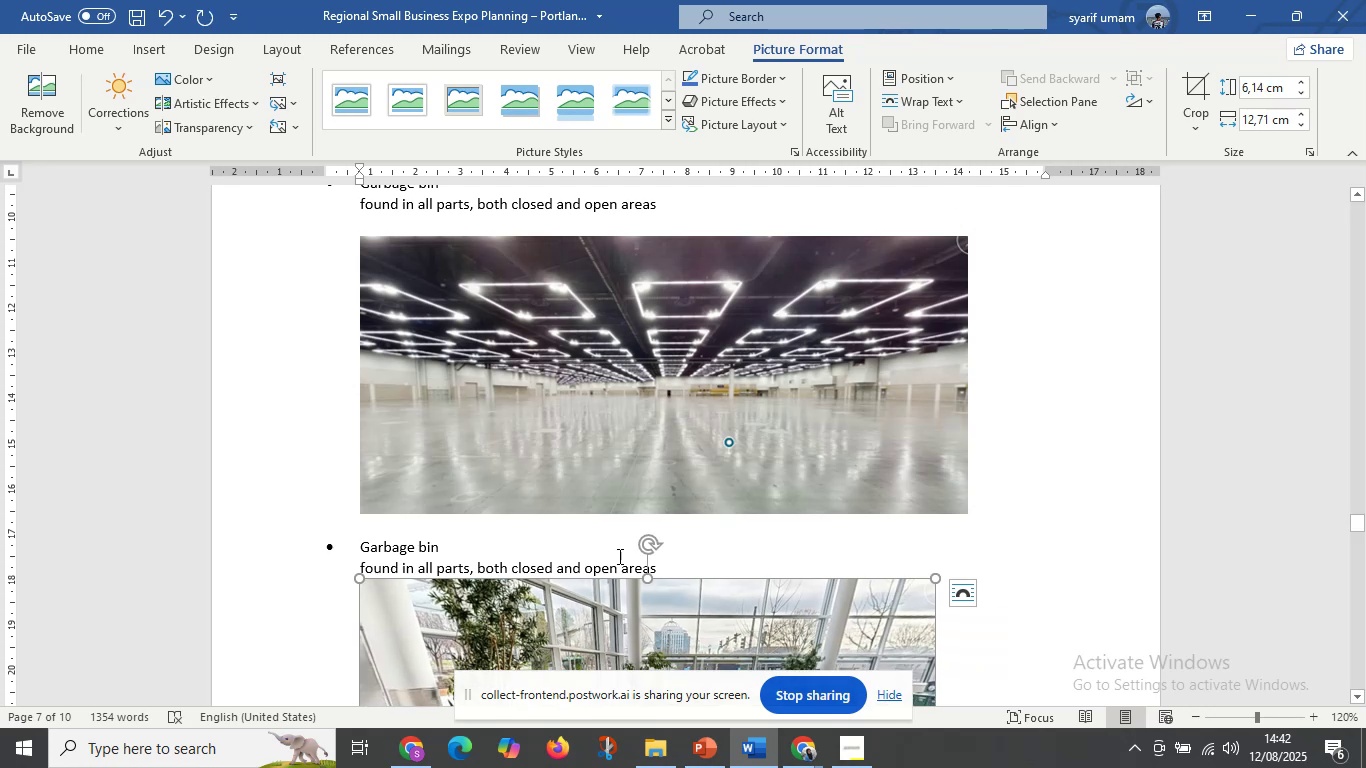 
scroll: coordinate [691, 498], scroll_direction: down, amount: 5.0
 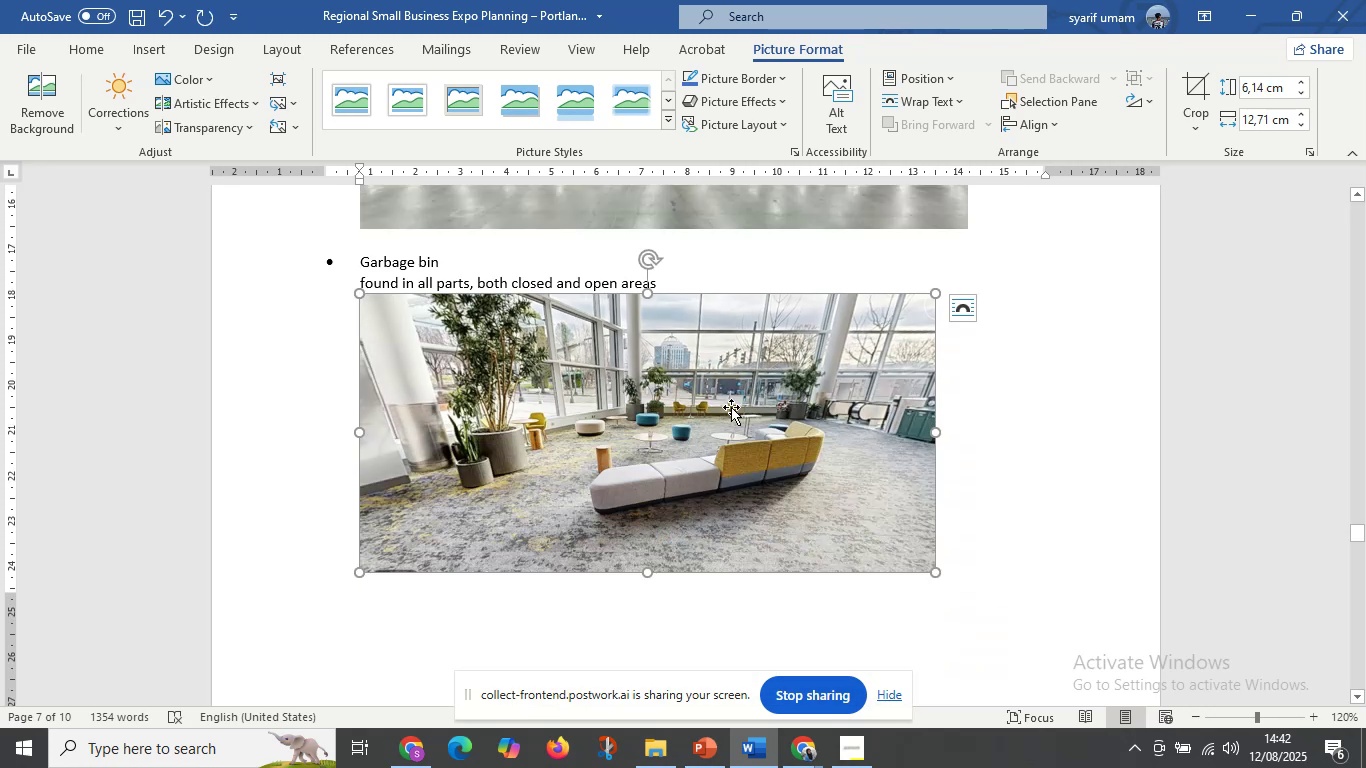 
right_click([731, 407])
 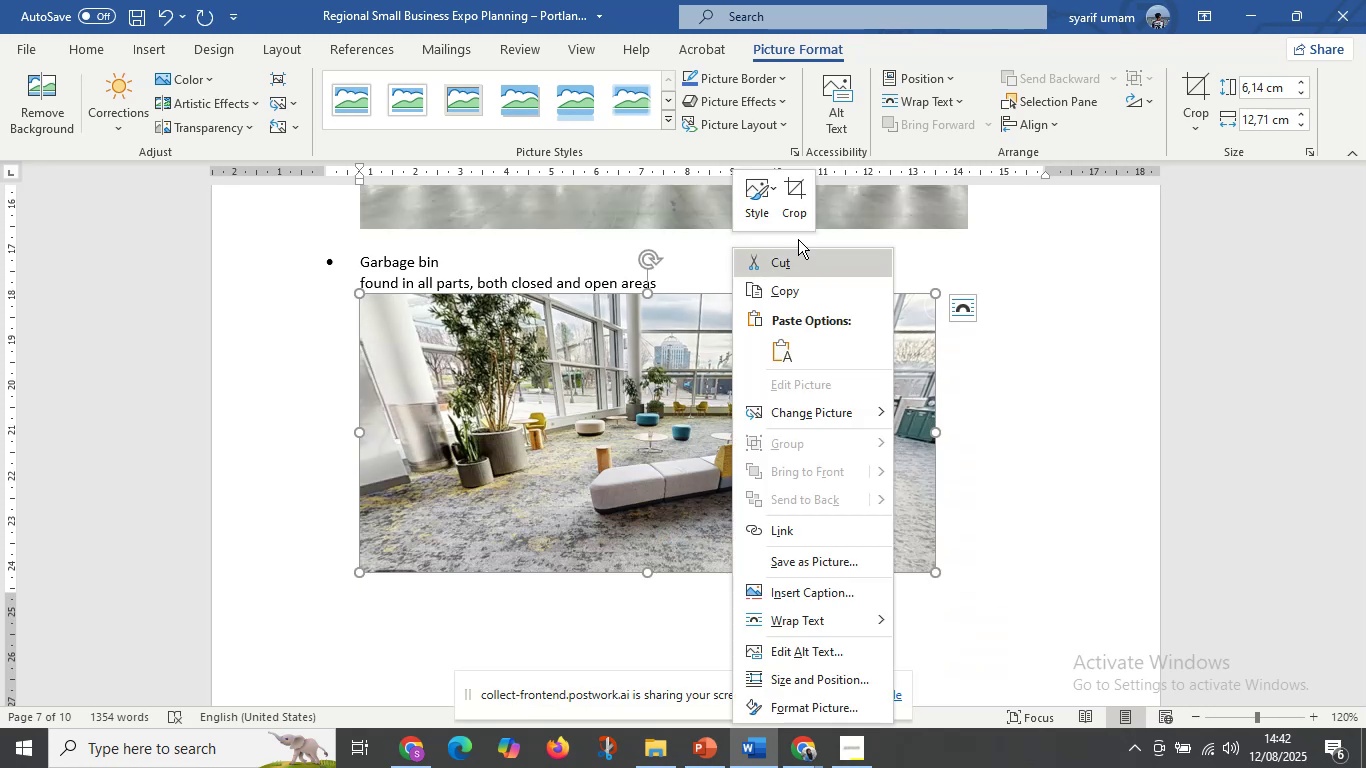 
left_click([799, 208])
 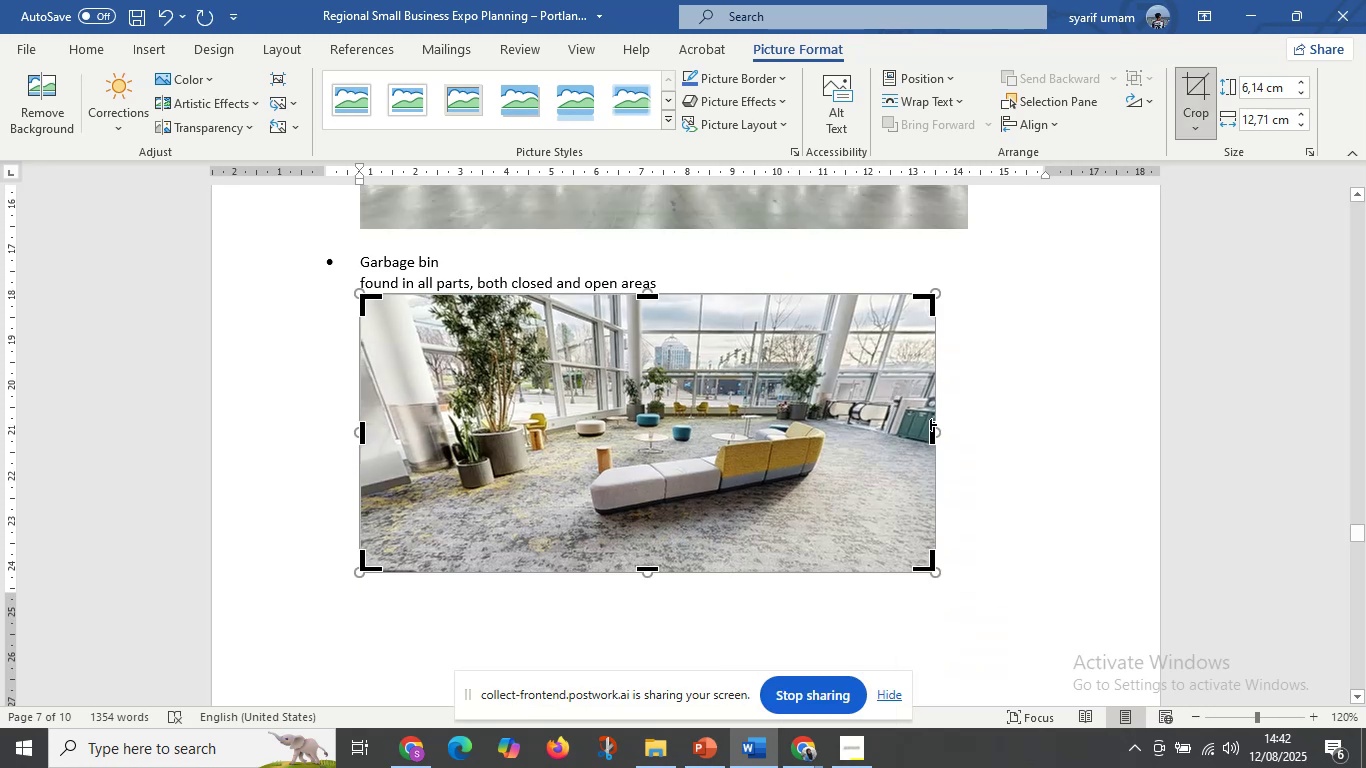 
left_click_drag(start_coordinate=[932, 424], to_coordinate=[969, 225])
 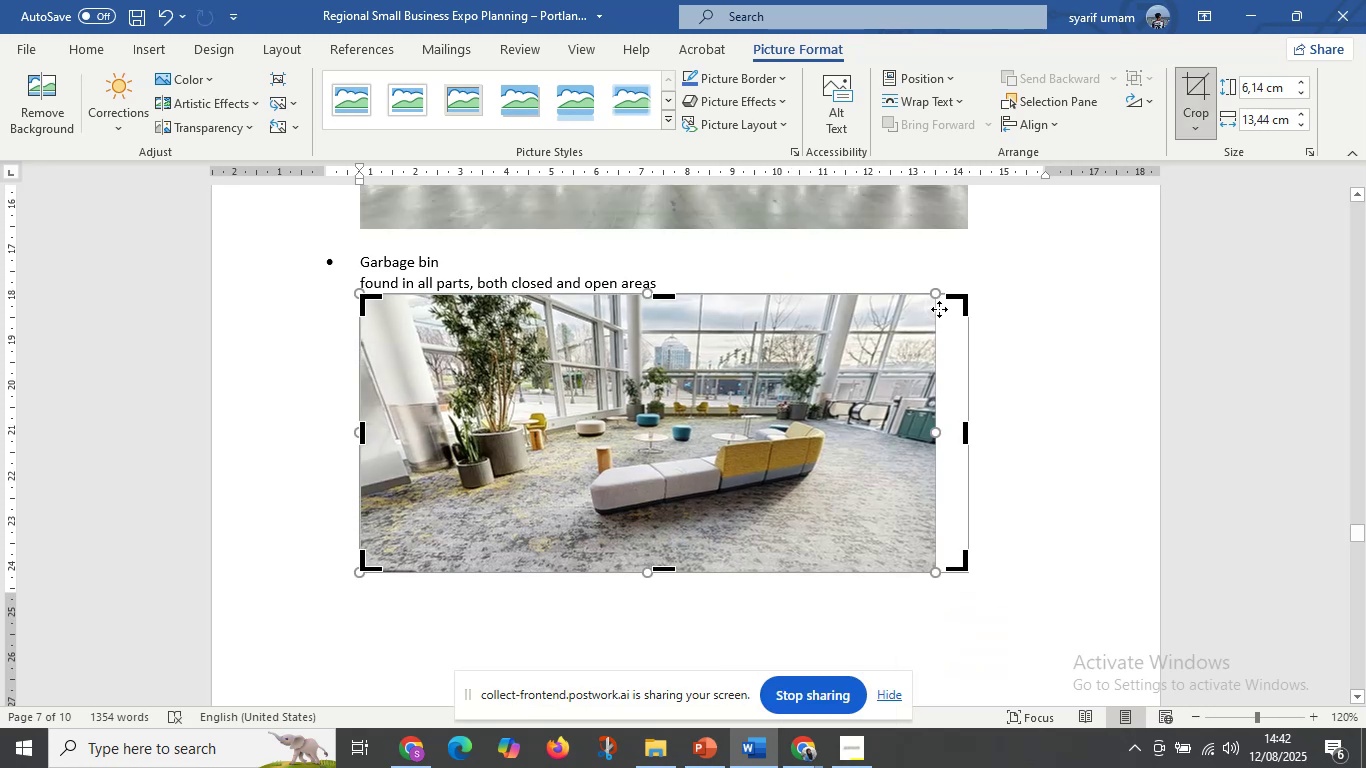 
left_click_drag(start_coordinate=[934, 298], to_coordinate=[968, 286])
 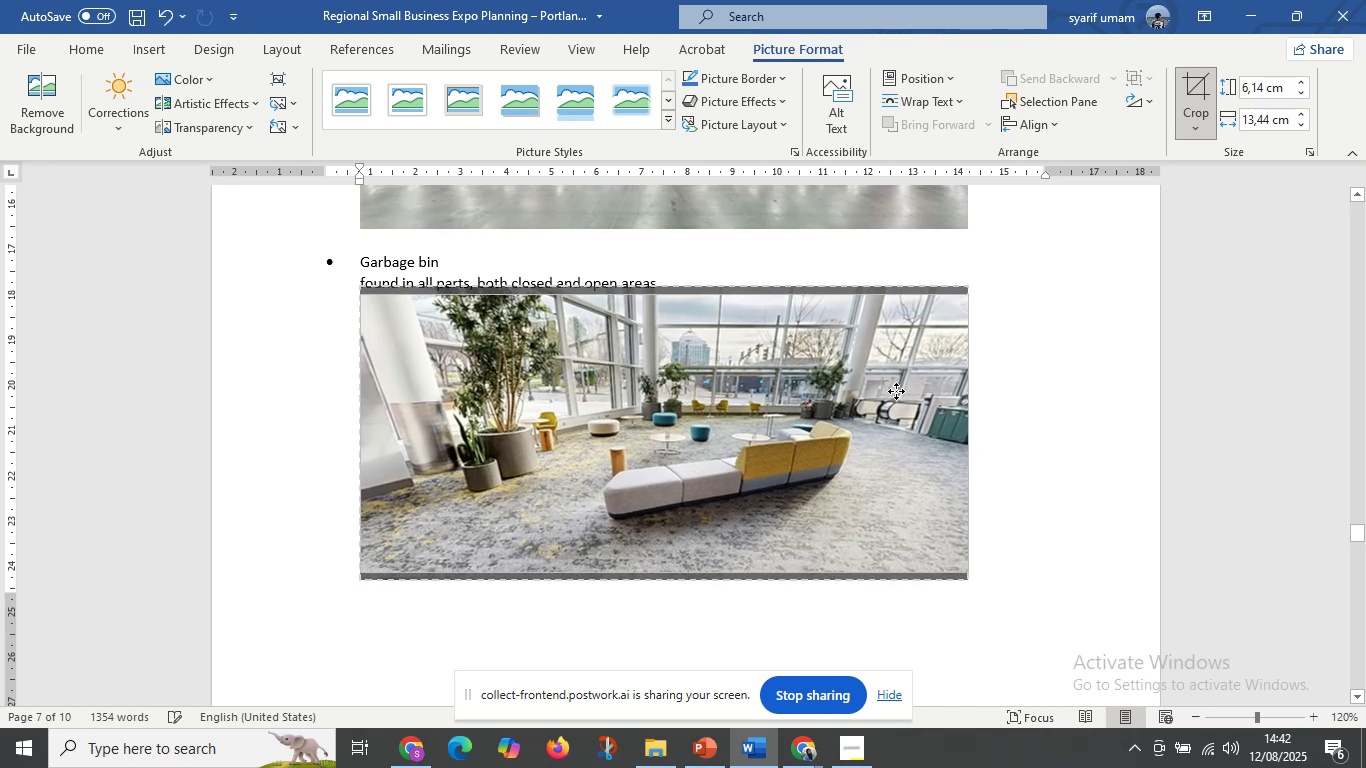 
hold_key(key=ShiftLeft, duration=1.31)
 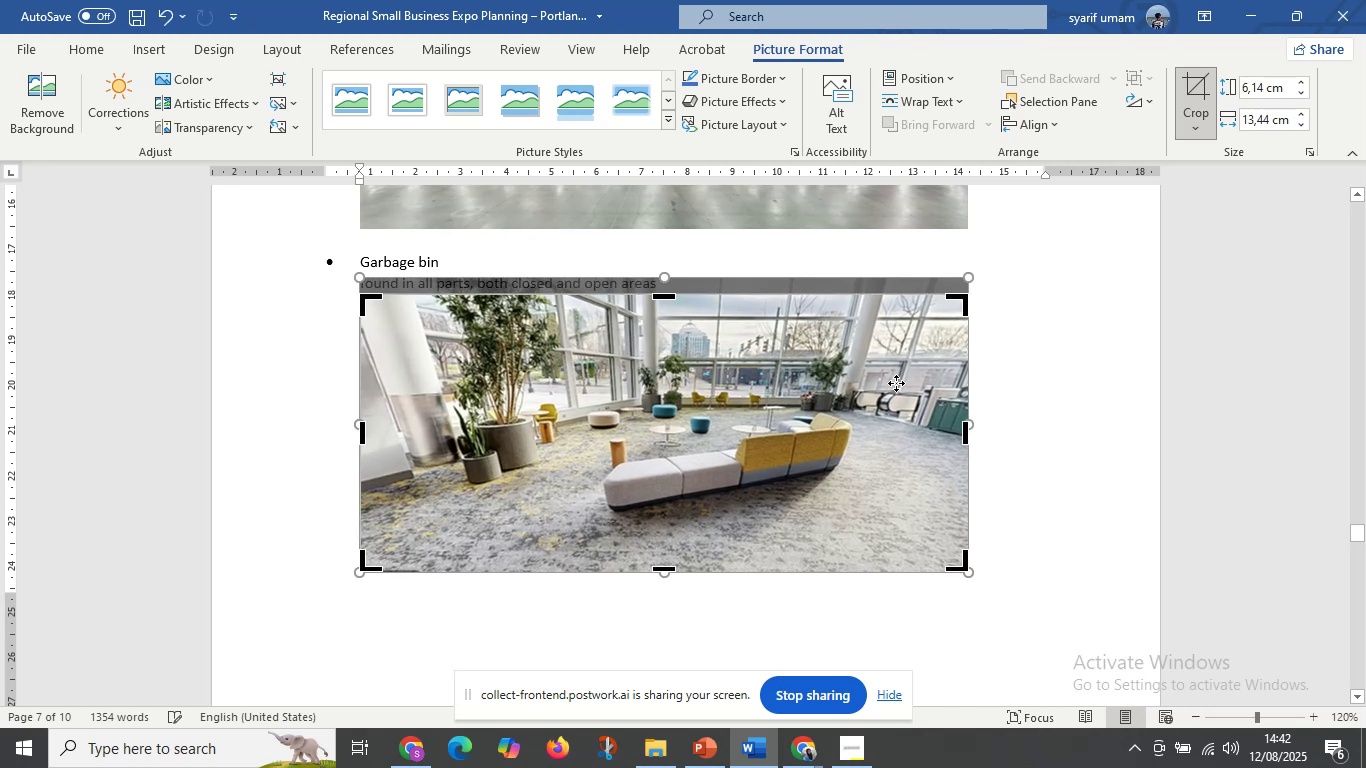 
left_click_drag(start_coordinate=[896, 383], to_coordinate=[896, 391])
 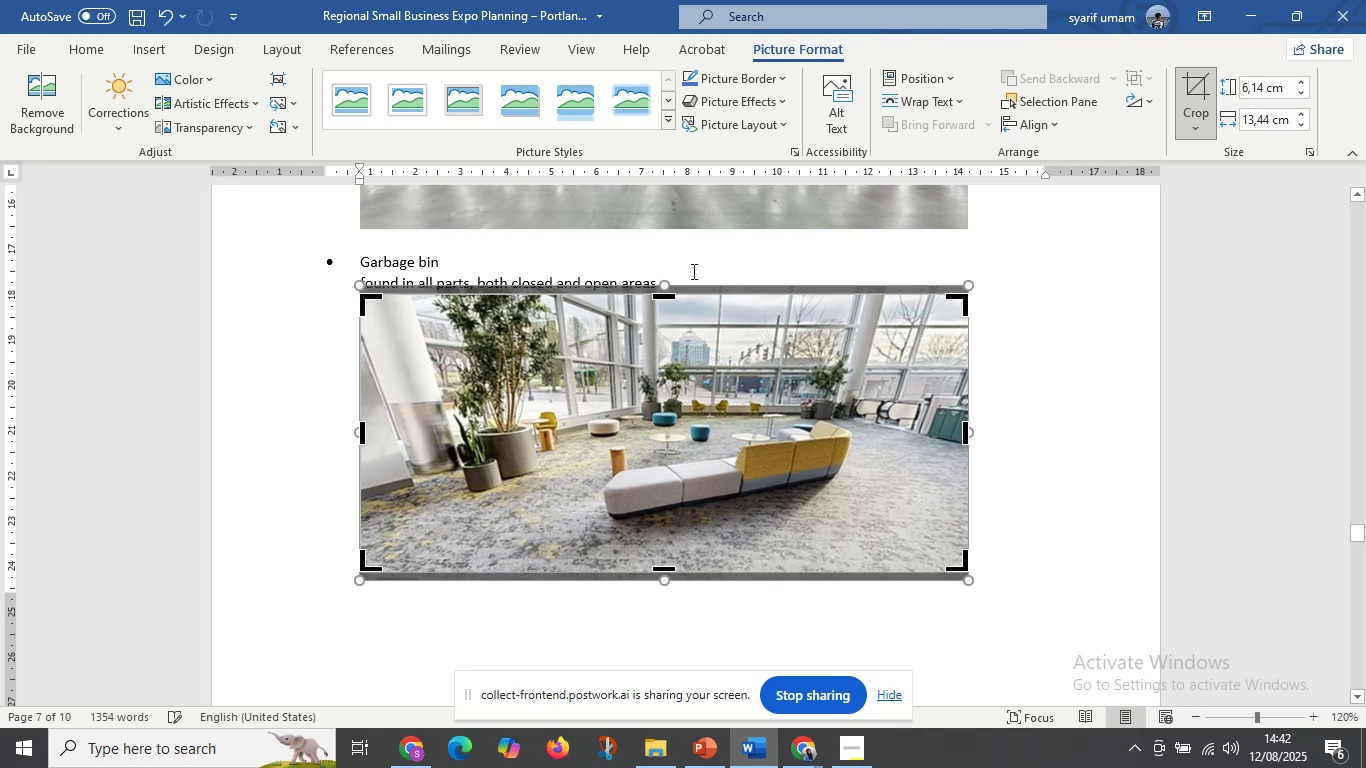 
hold_key(key=ShiftLeft, duration=1.07)
 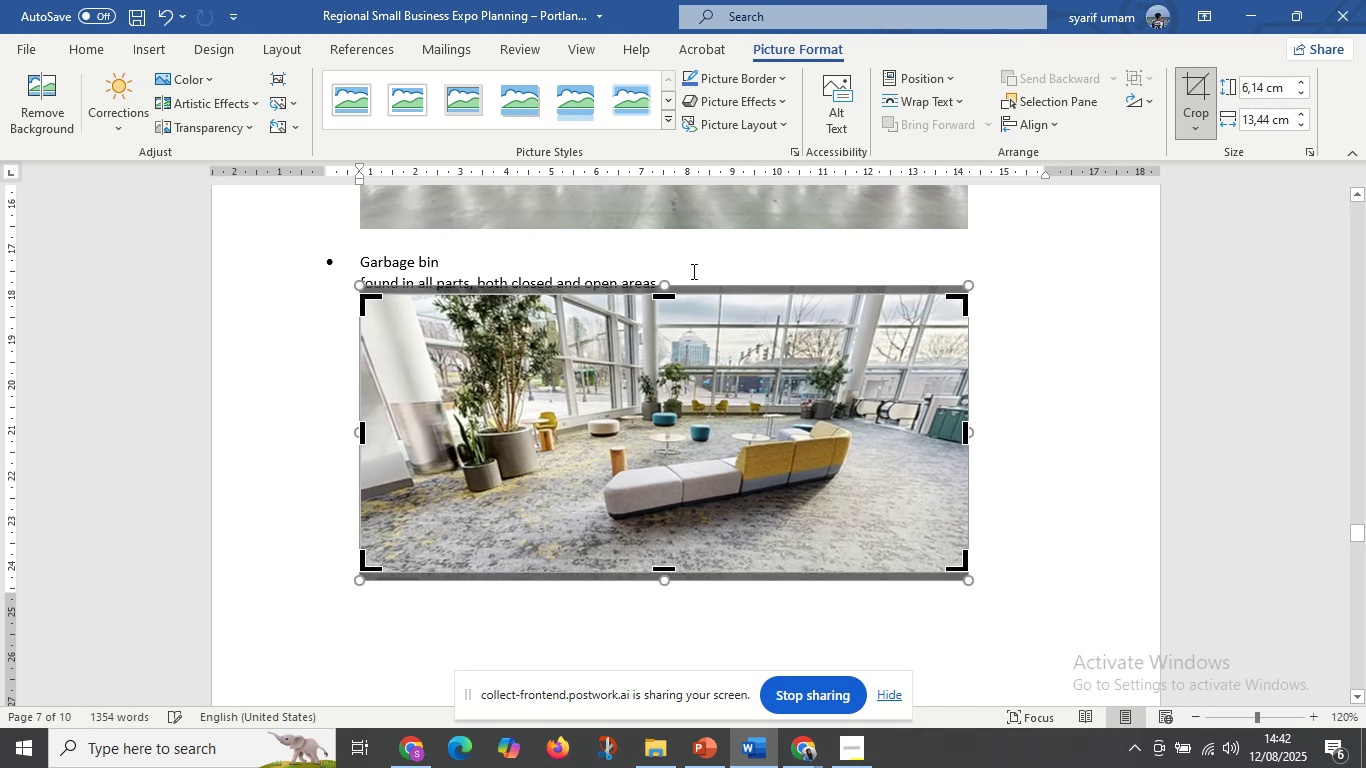 
left_click([692, 271])
 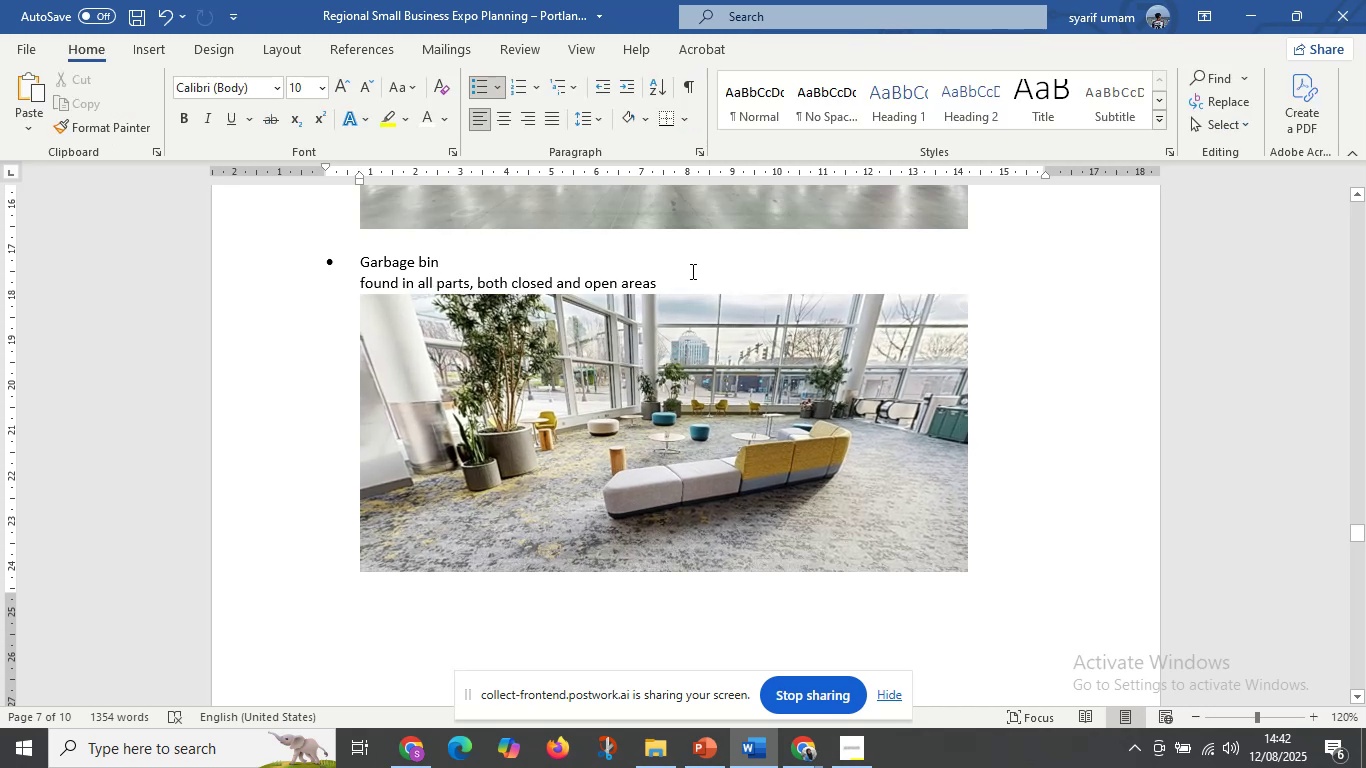 
key(Enter)
 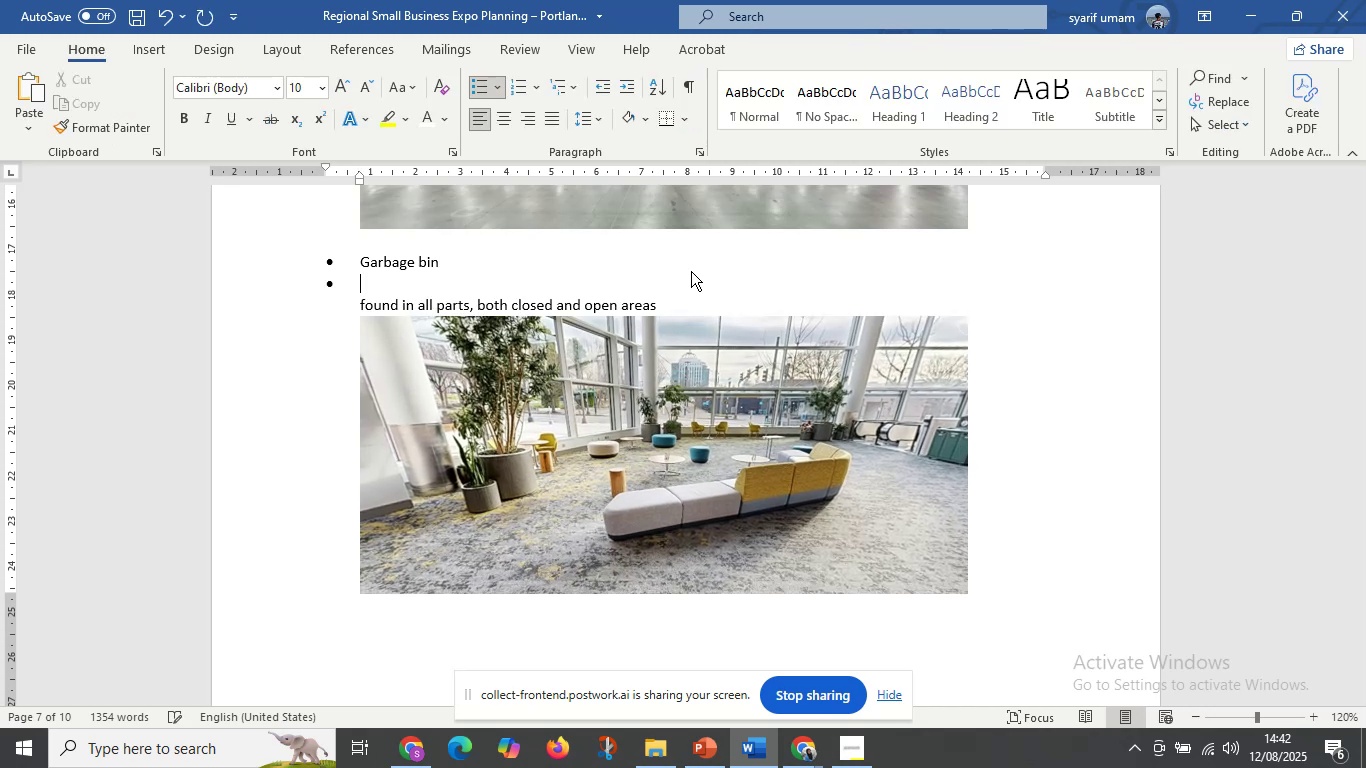 
key(Control+Z)
 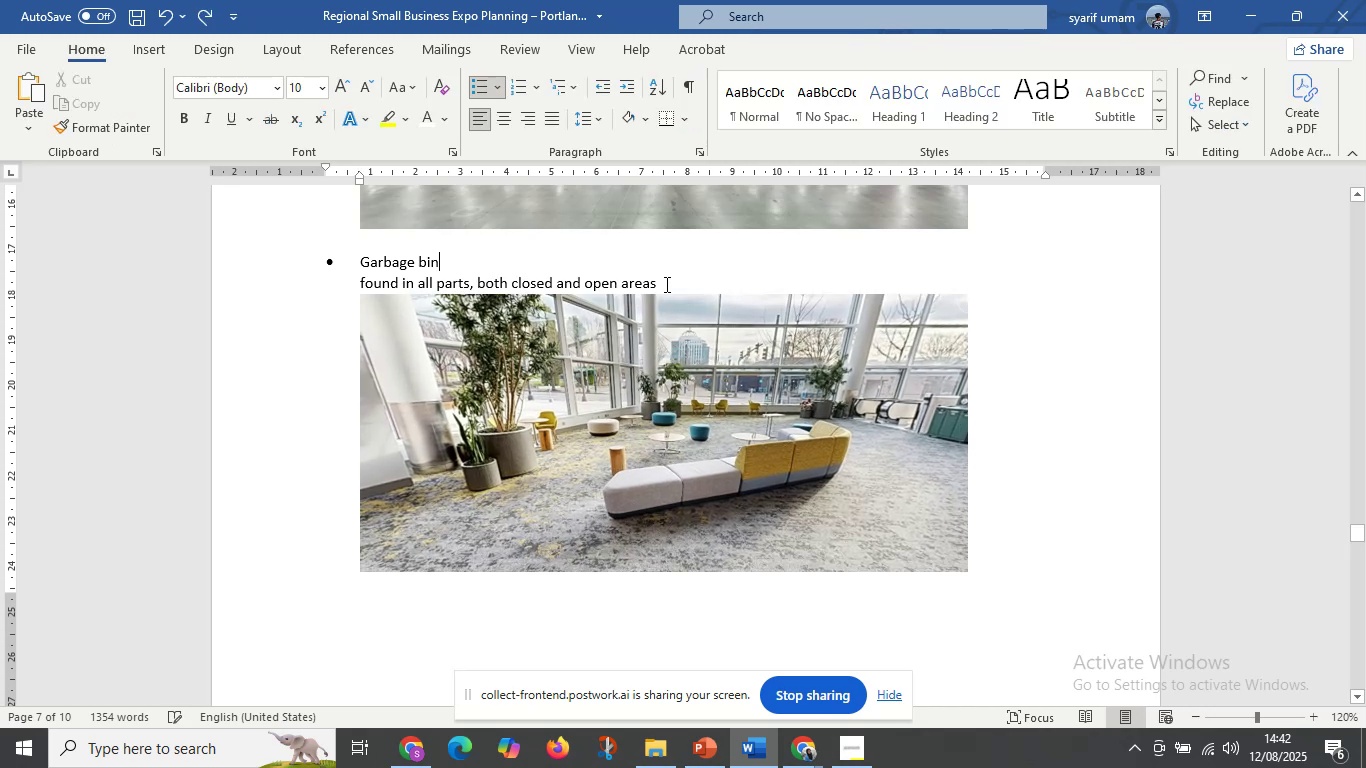 
left_click([665, 284])
 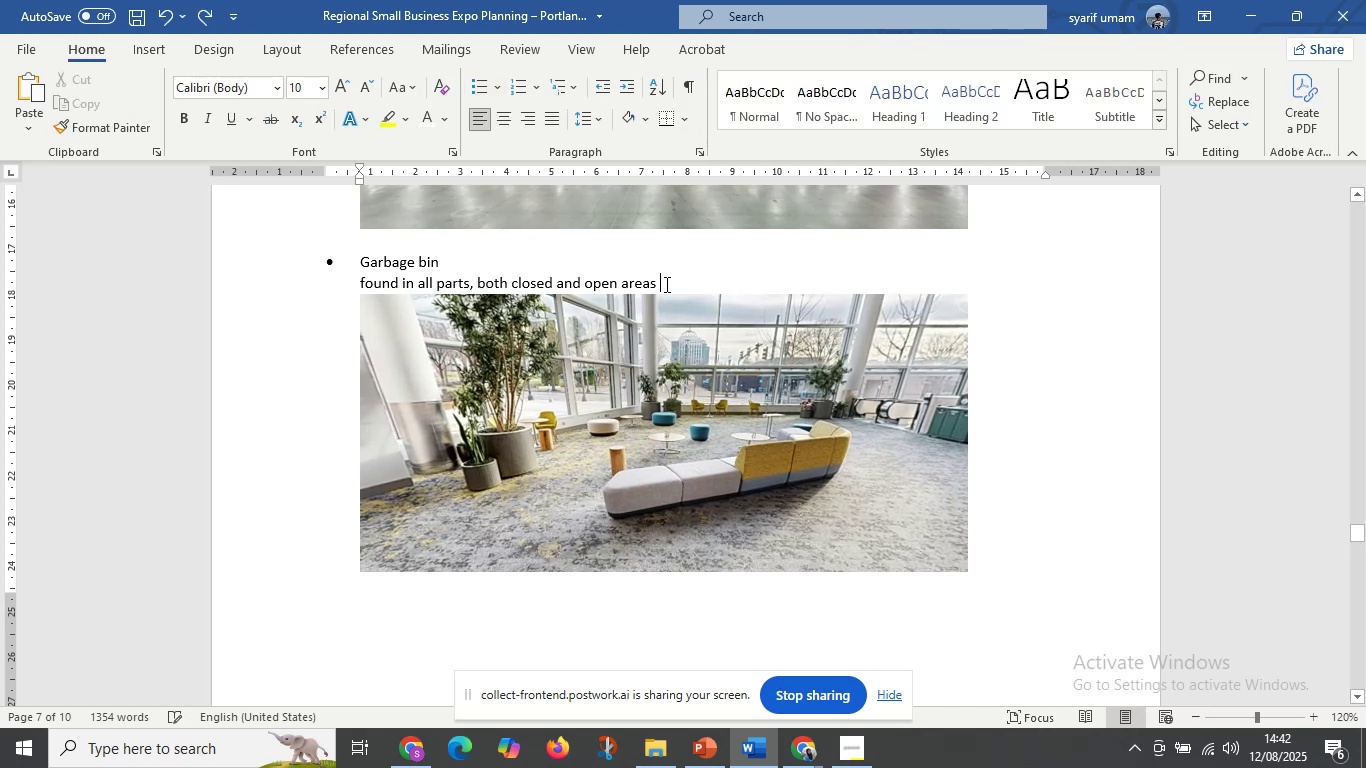 
key(Enter)
 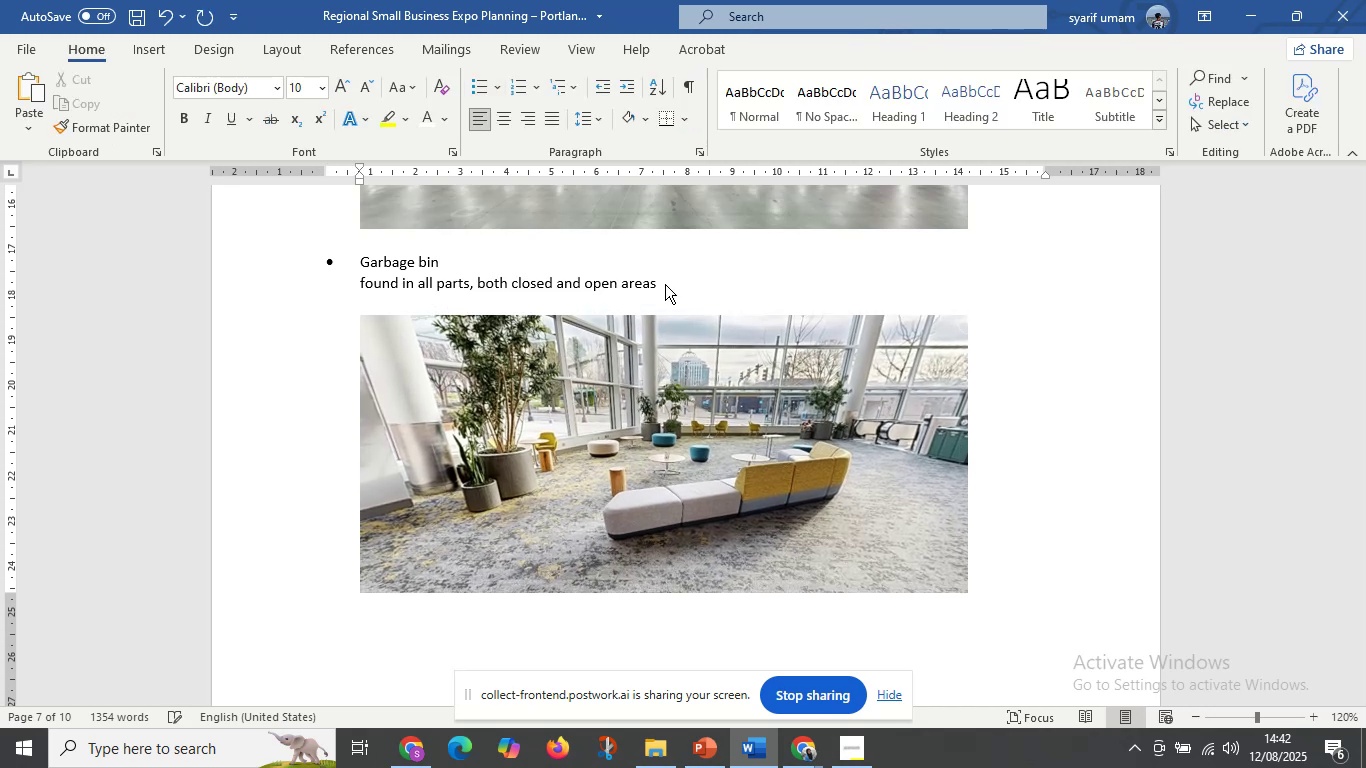 
scroll: coordinate [555, 411], scroll_direction: down, amount: 14.0
 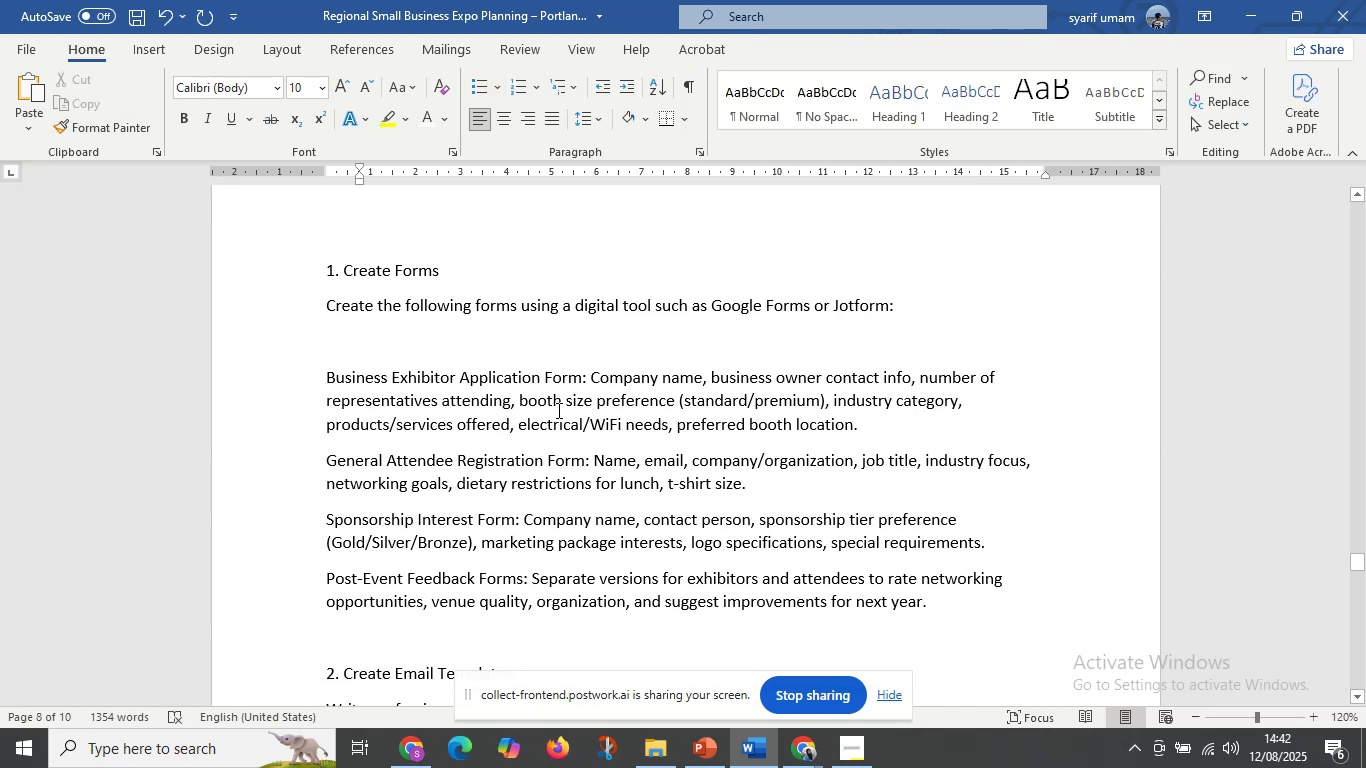 
scroll: coordinate [573, 474], scroll_direction: up, amount: 20.0
 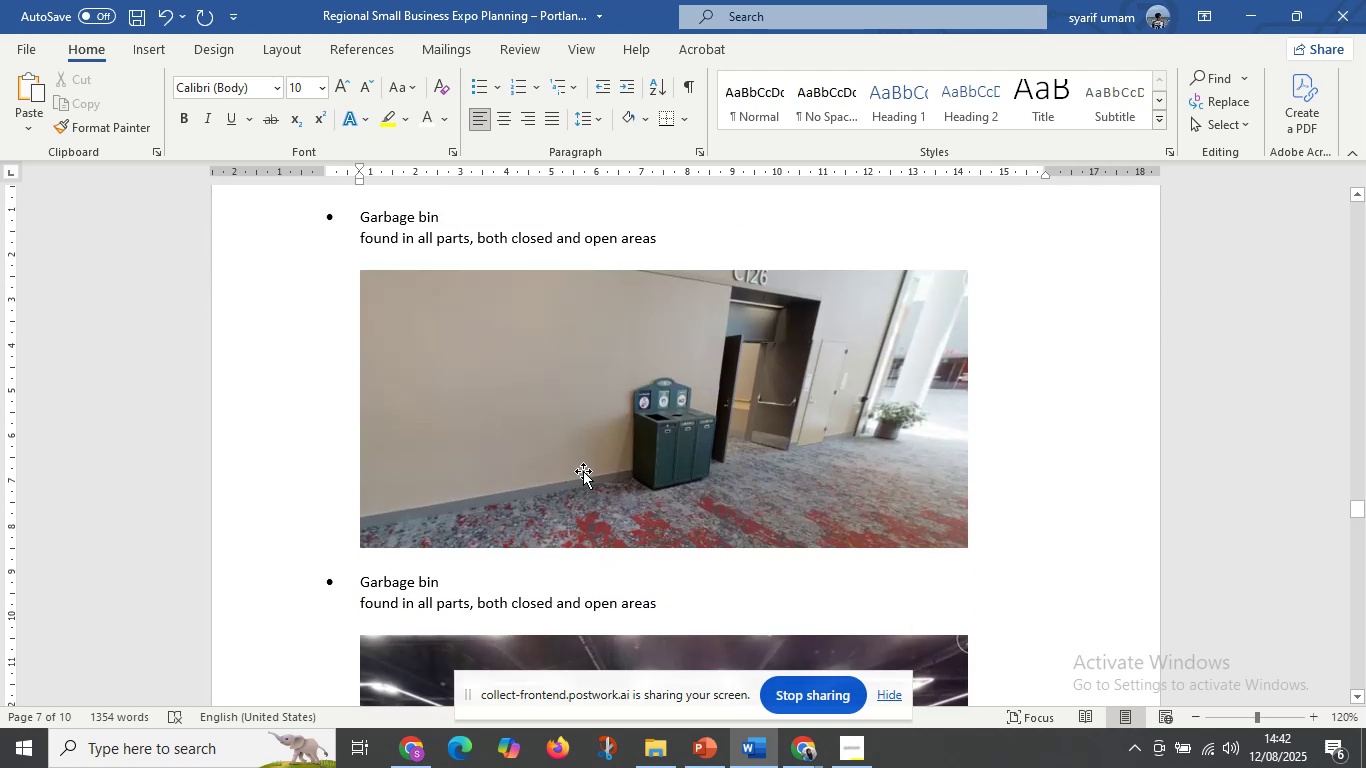 
left_click([583, 471])
 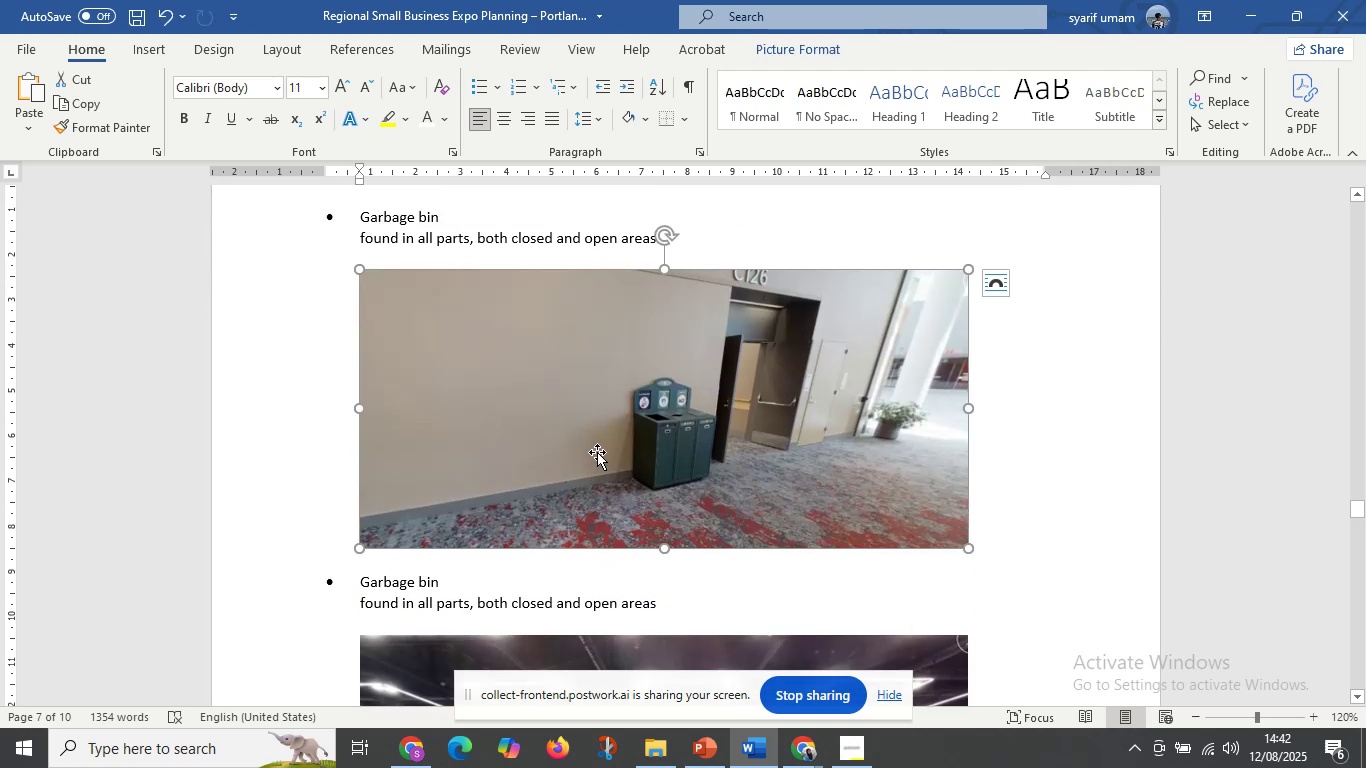 
scroll: coordinate [660, 462], scroll_direction: down, amount: 10.0
 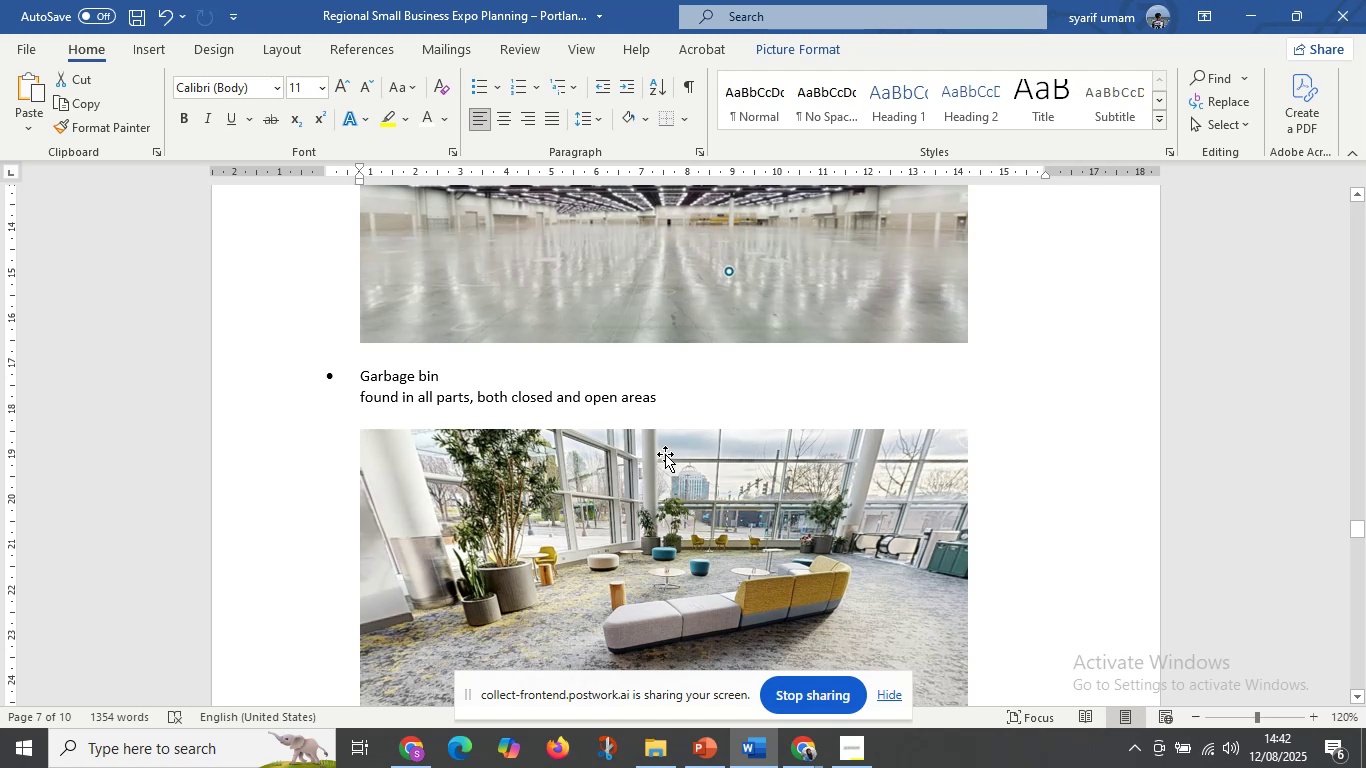 
wait(5.13)
 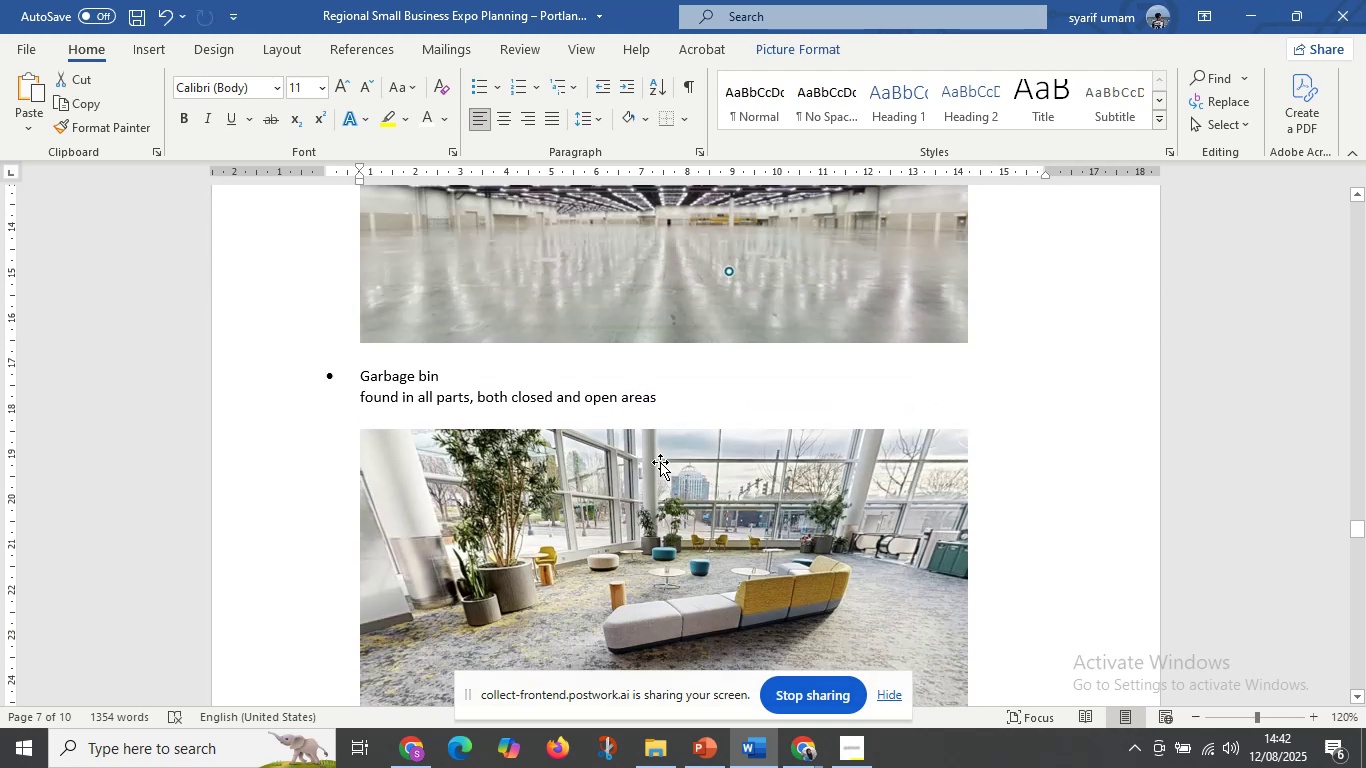 
scroll: coordinate [707, 471], scroll_direction: down, amount: 4.0
 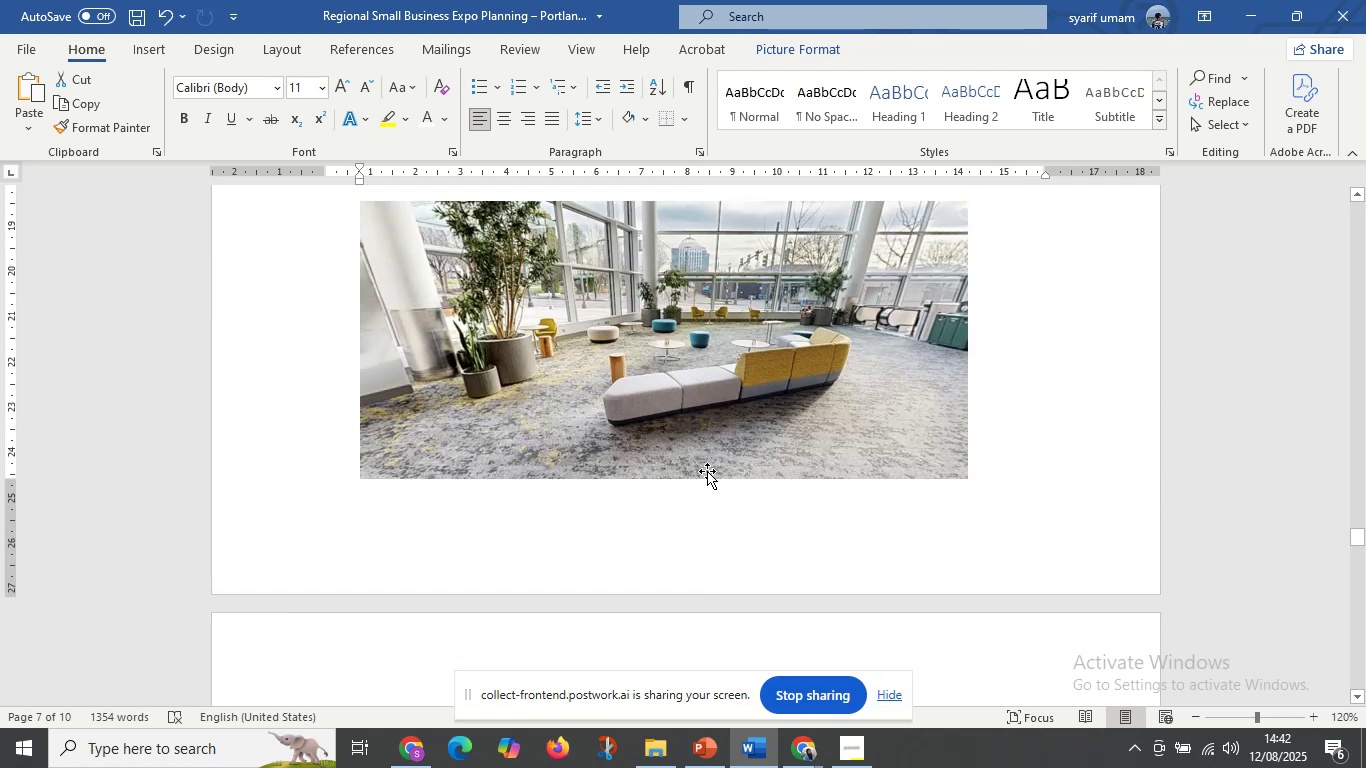 
scroll: coordinate [703, 480], scroll_direction: up, amount: 11.0
 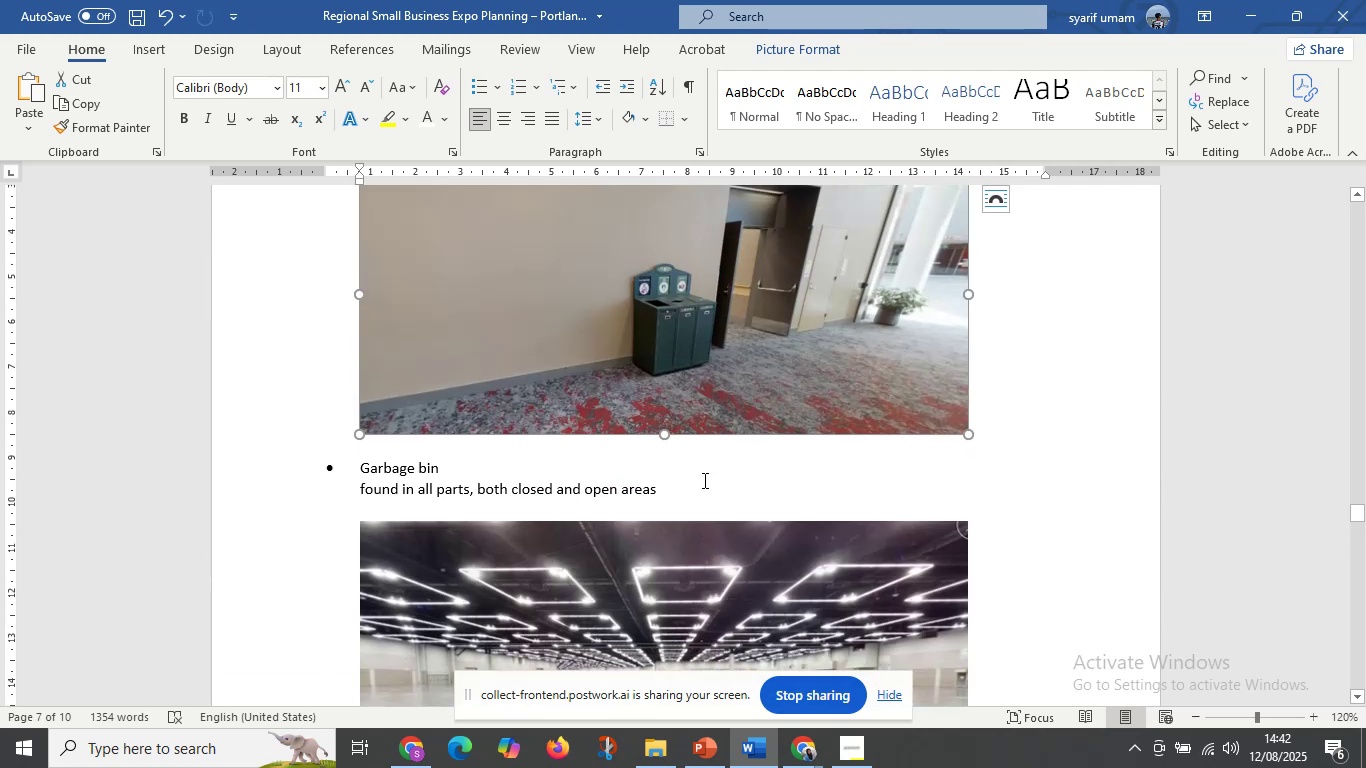 
scroll: coordinate [703, 496], scroll_direction: down, amount: 5.0
 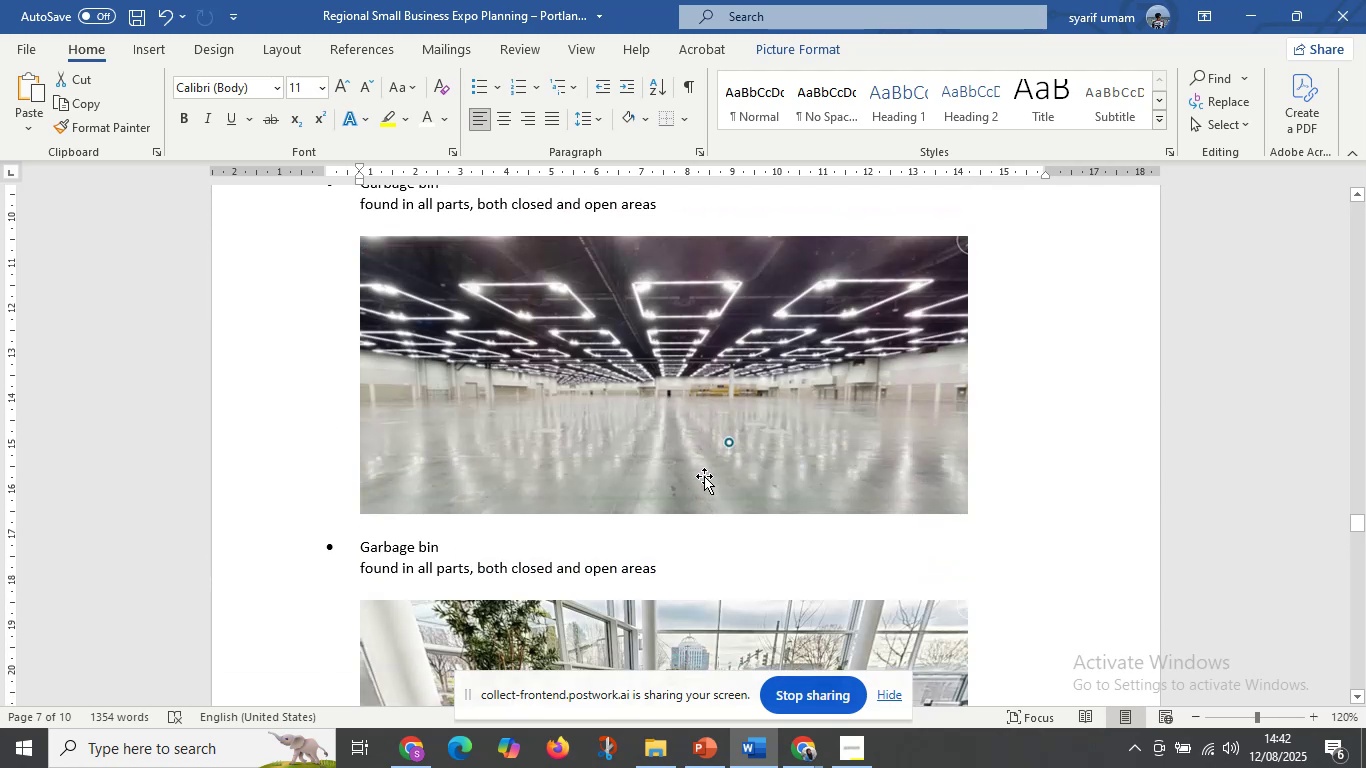 
left_click([704, 476])
 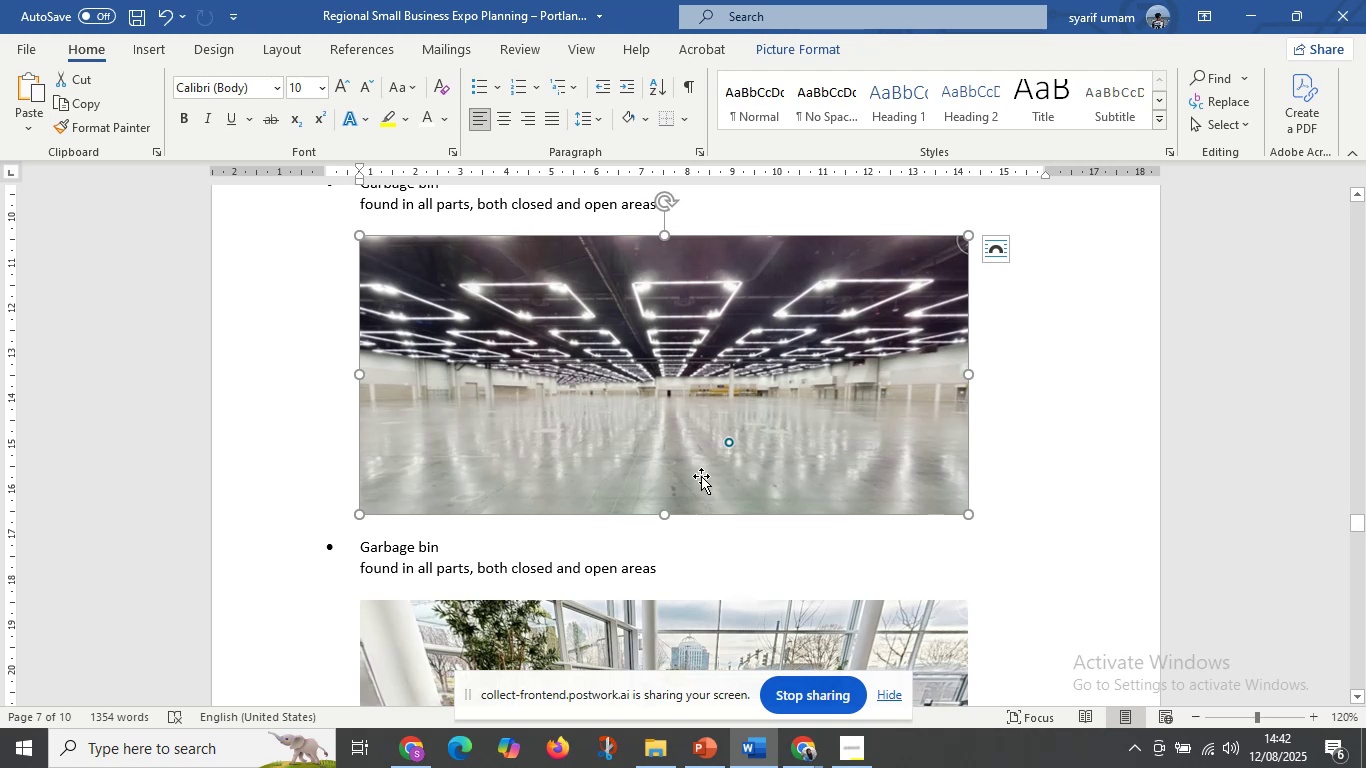 
wait(5.66)
 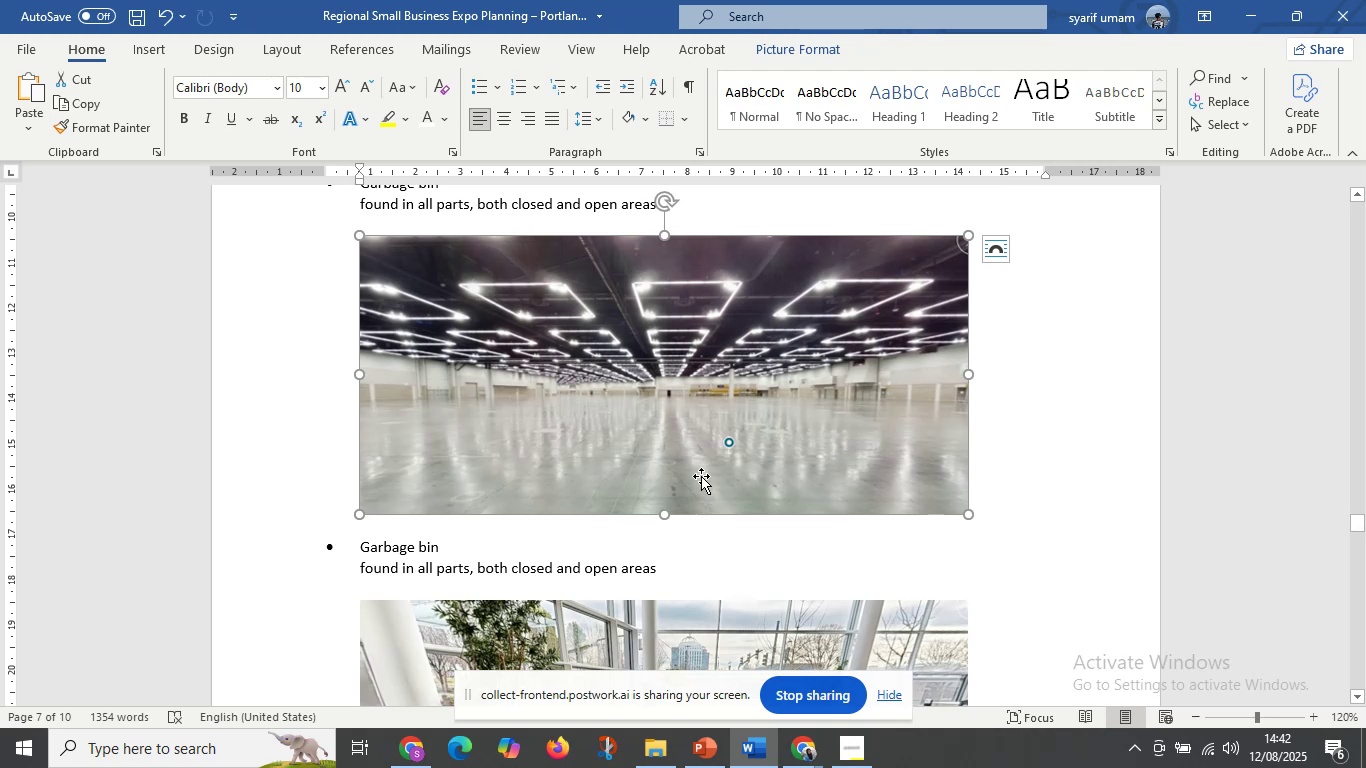 
scroll: coordinate [701, 476], scroll_direction: down, amount: 4.0
 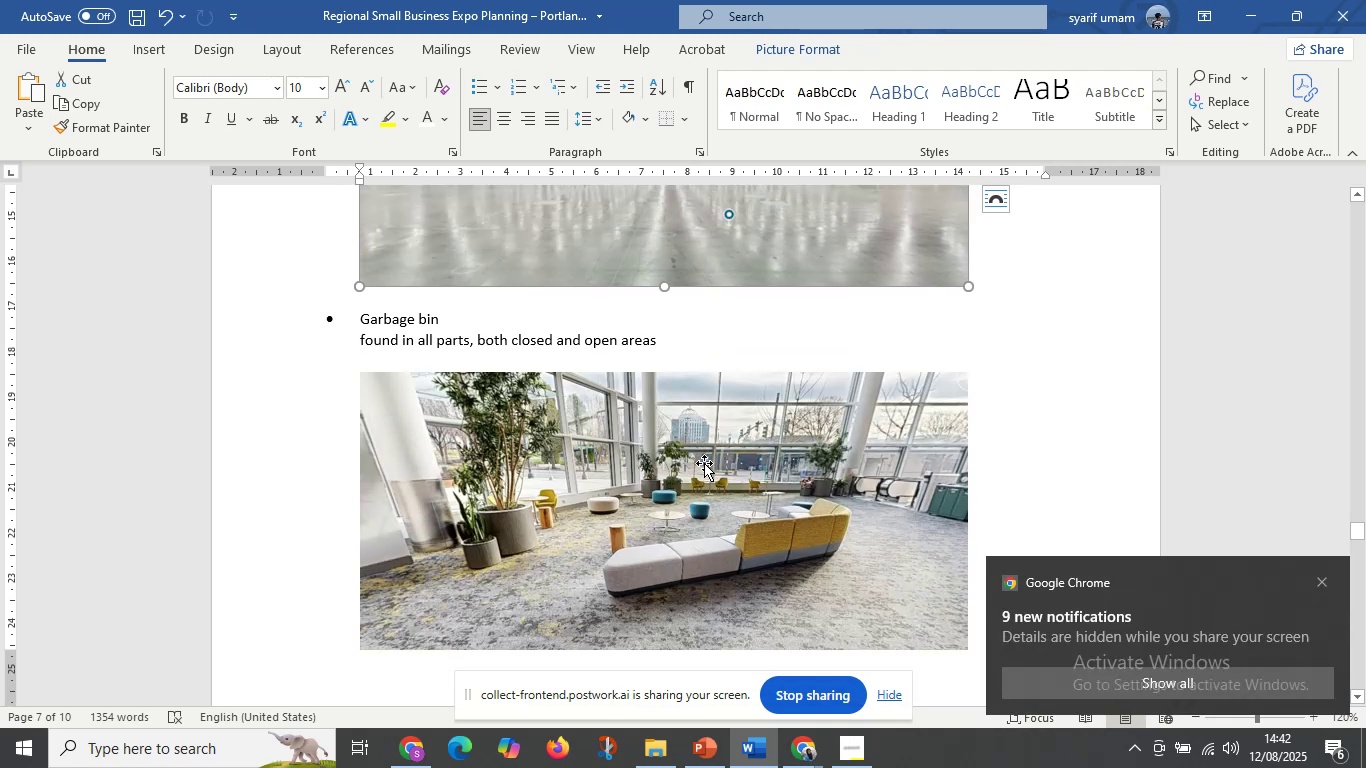 
left_click([704, 463])
 